 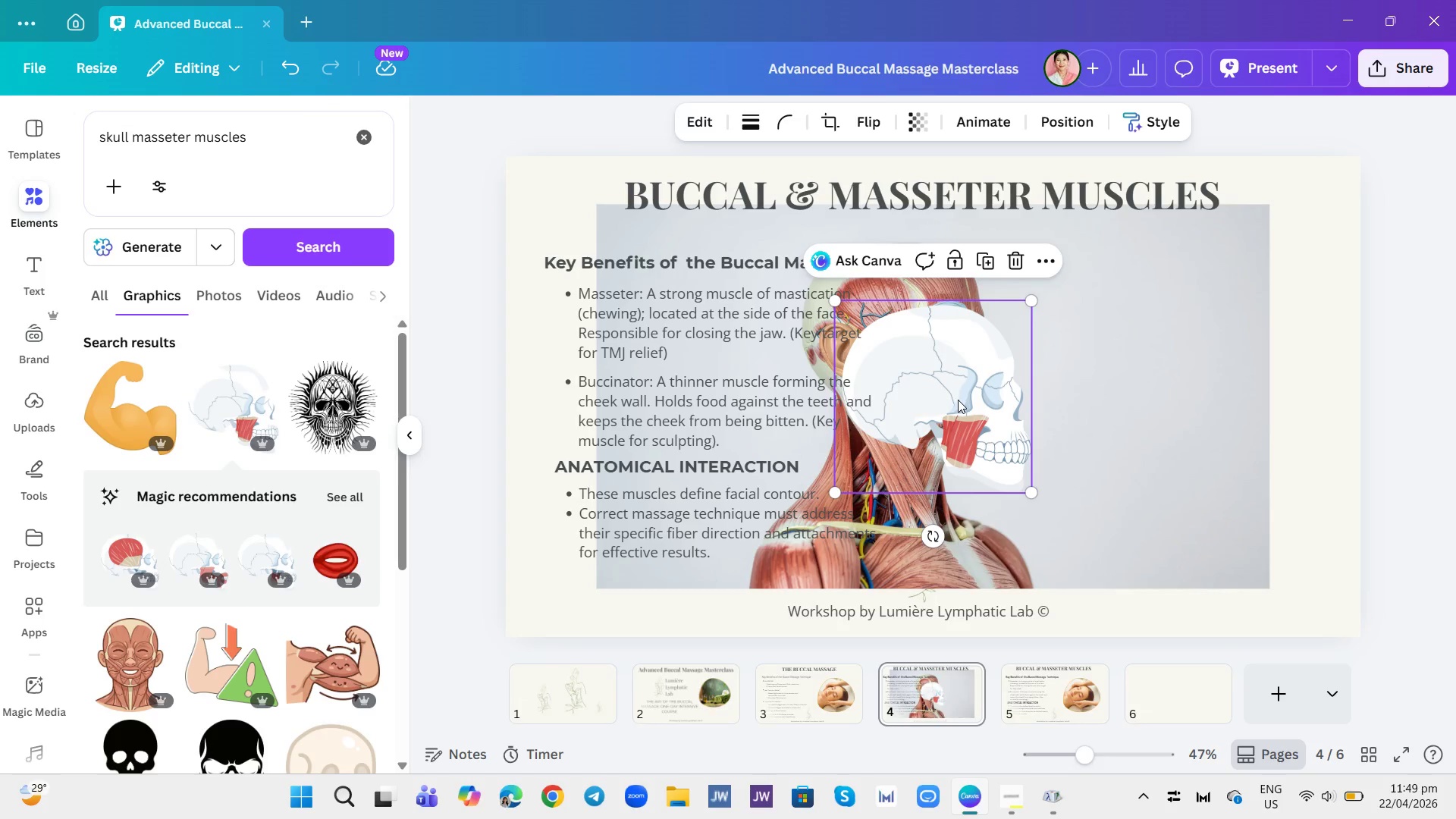 
left_click([1013, 259])
 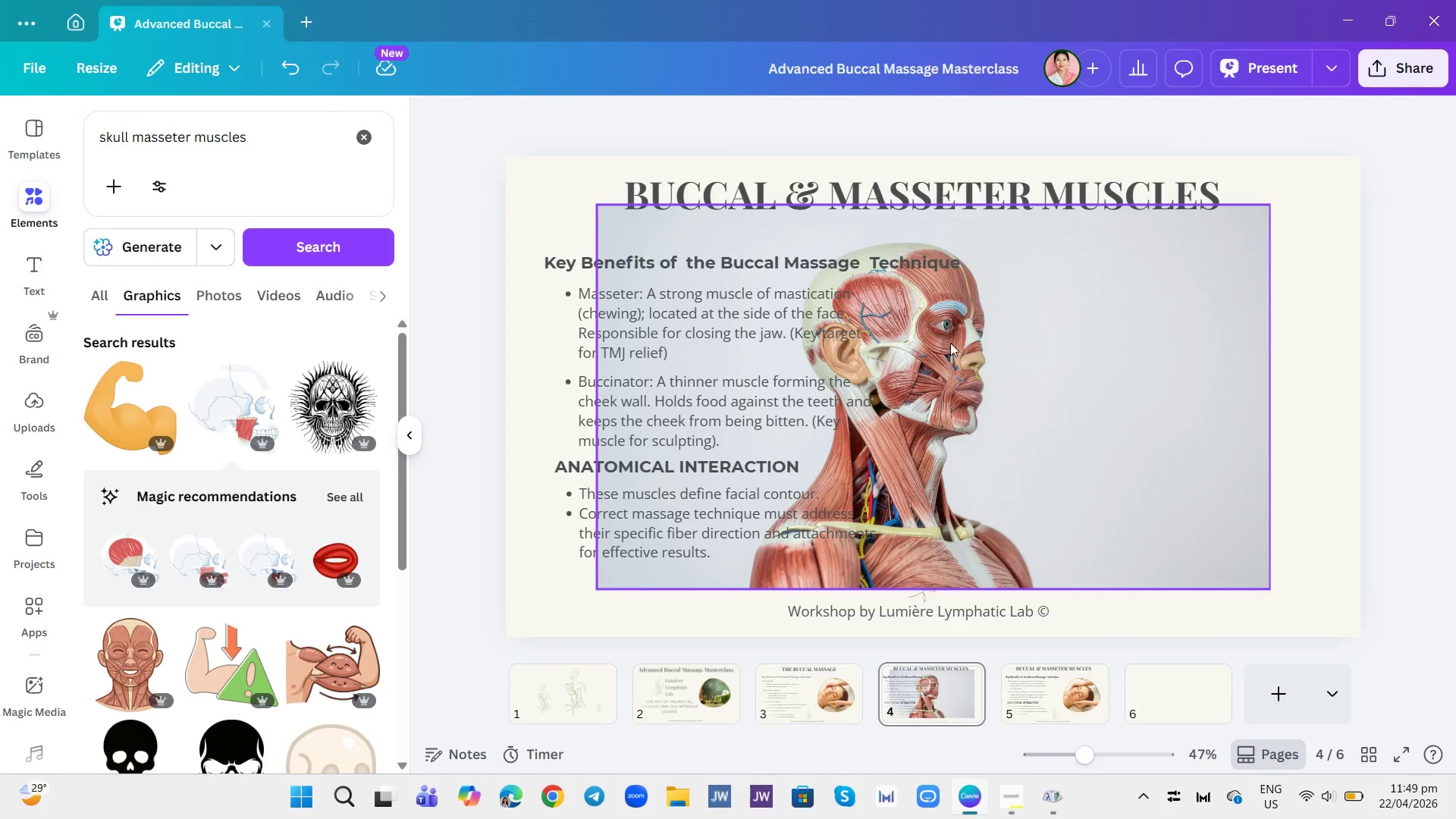 
left_click_drag(start_coordinate=[944, 347], to_coordinate=[1046, 366])
 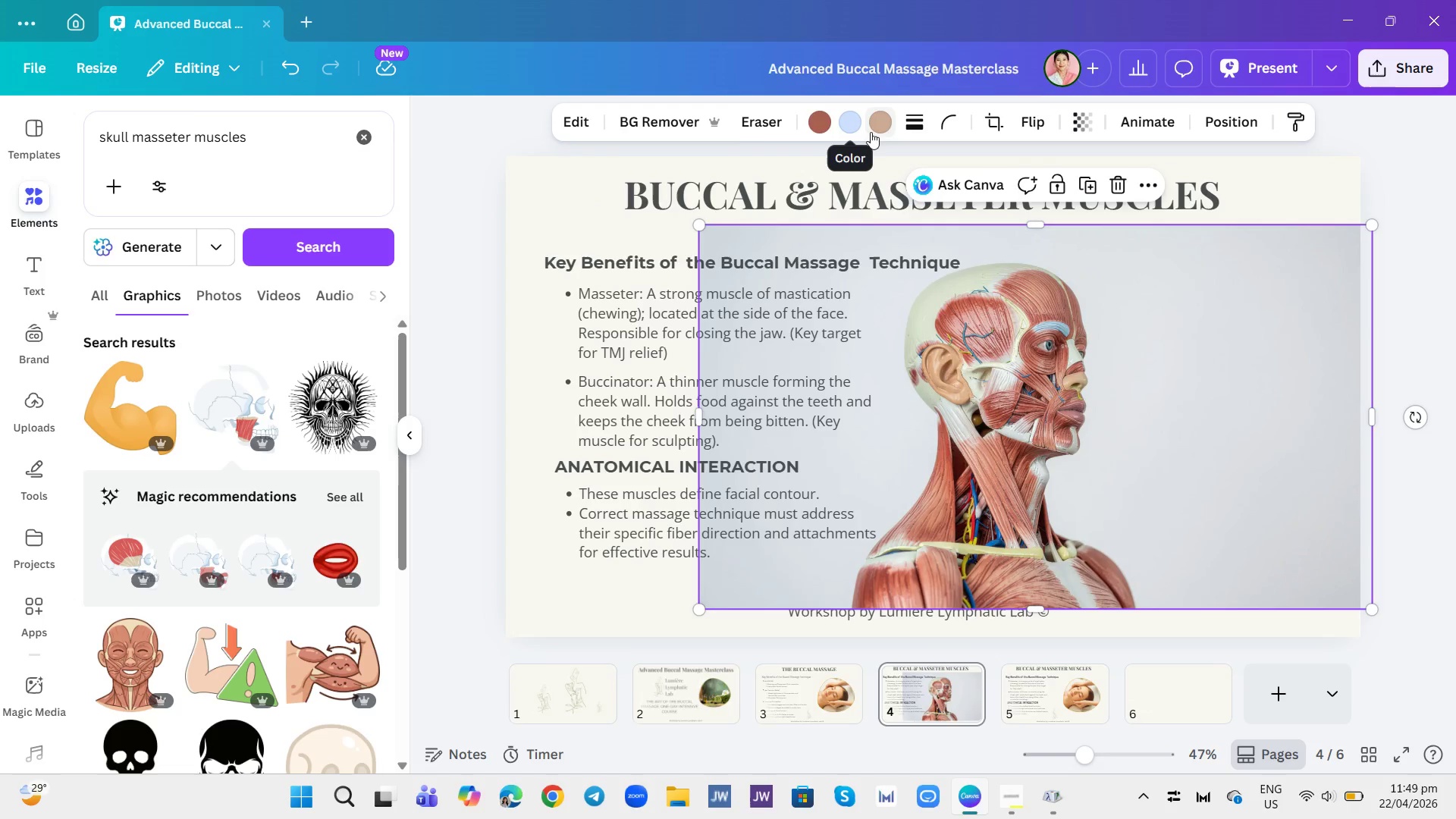 
left_click([665, 121])
 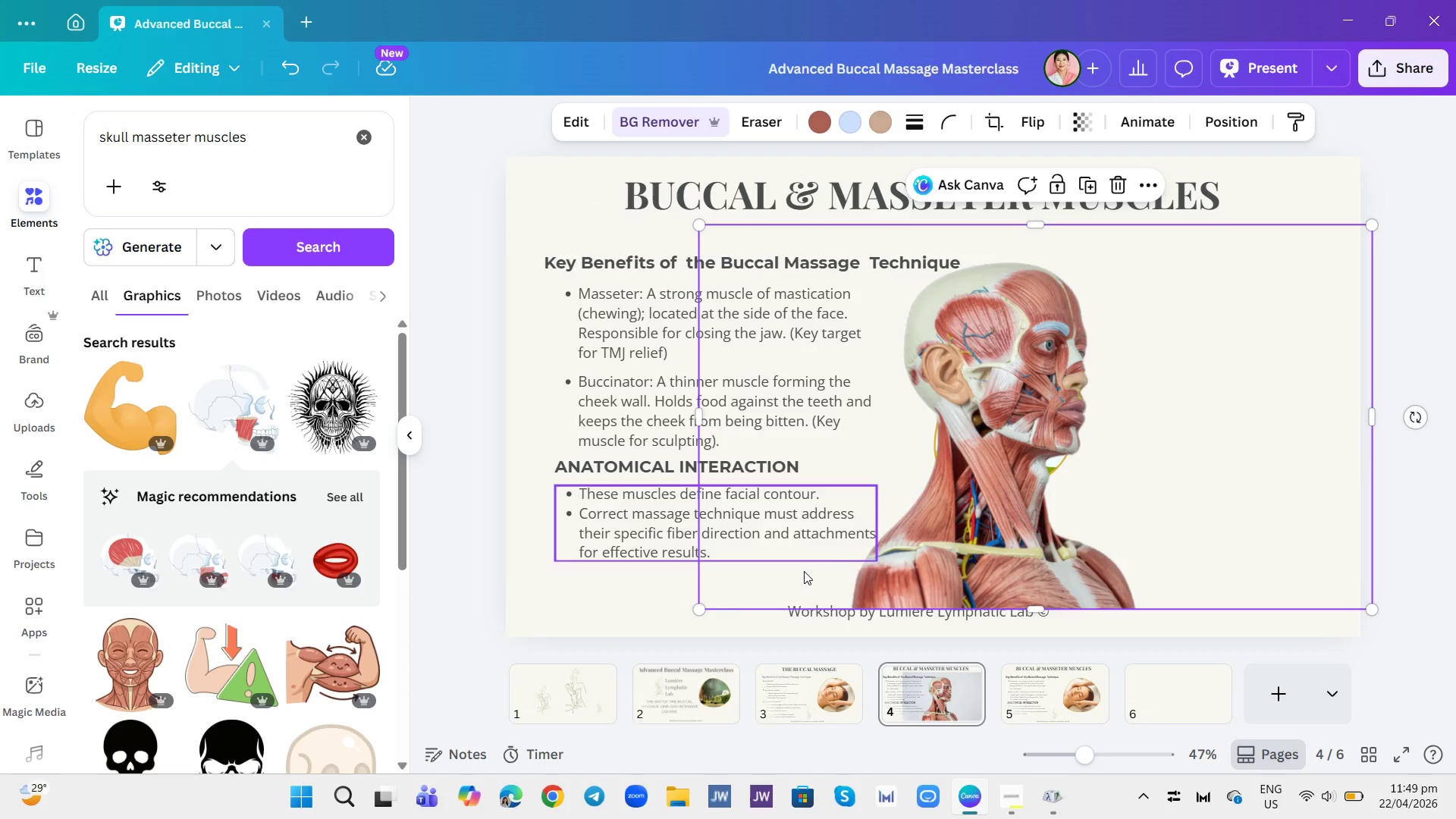 
left_click_drag(start_coordinate=[701, 612], to_coordinate=[1050, 535])
 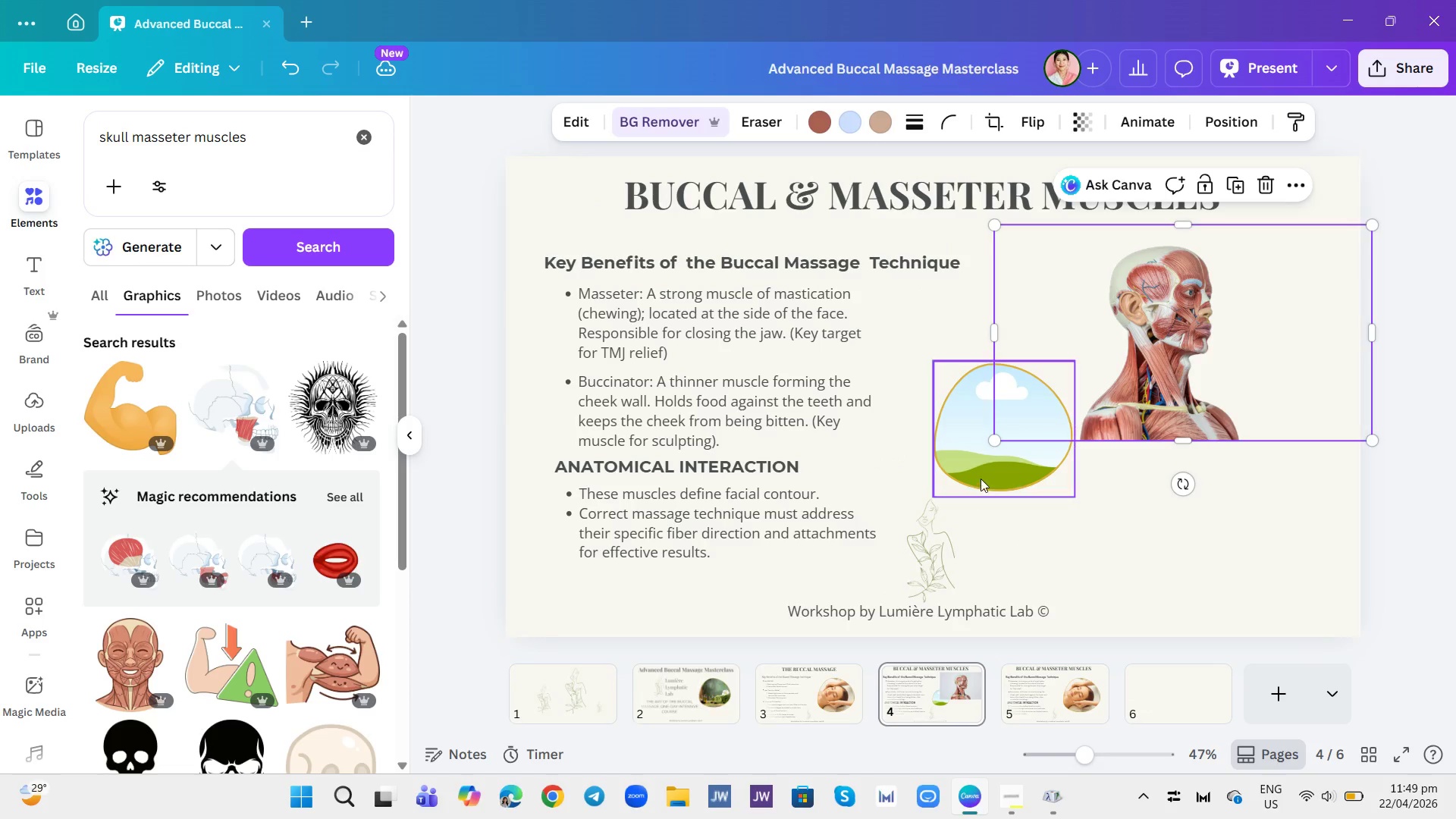 
left_click_drag(start_coordinate=[981, 479], to_coordinate=[951, 484])
 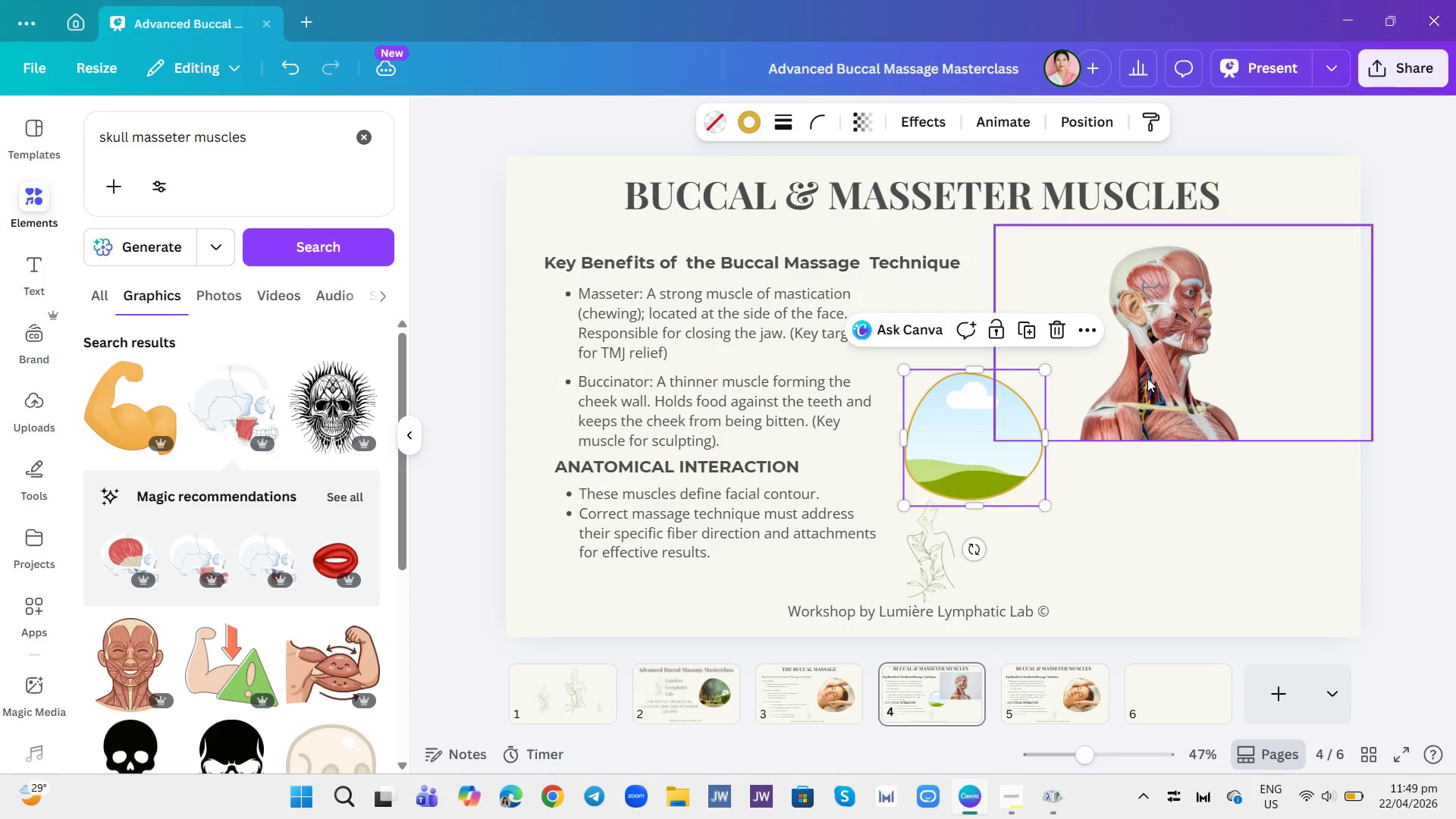 
left_click([1188, 359])
 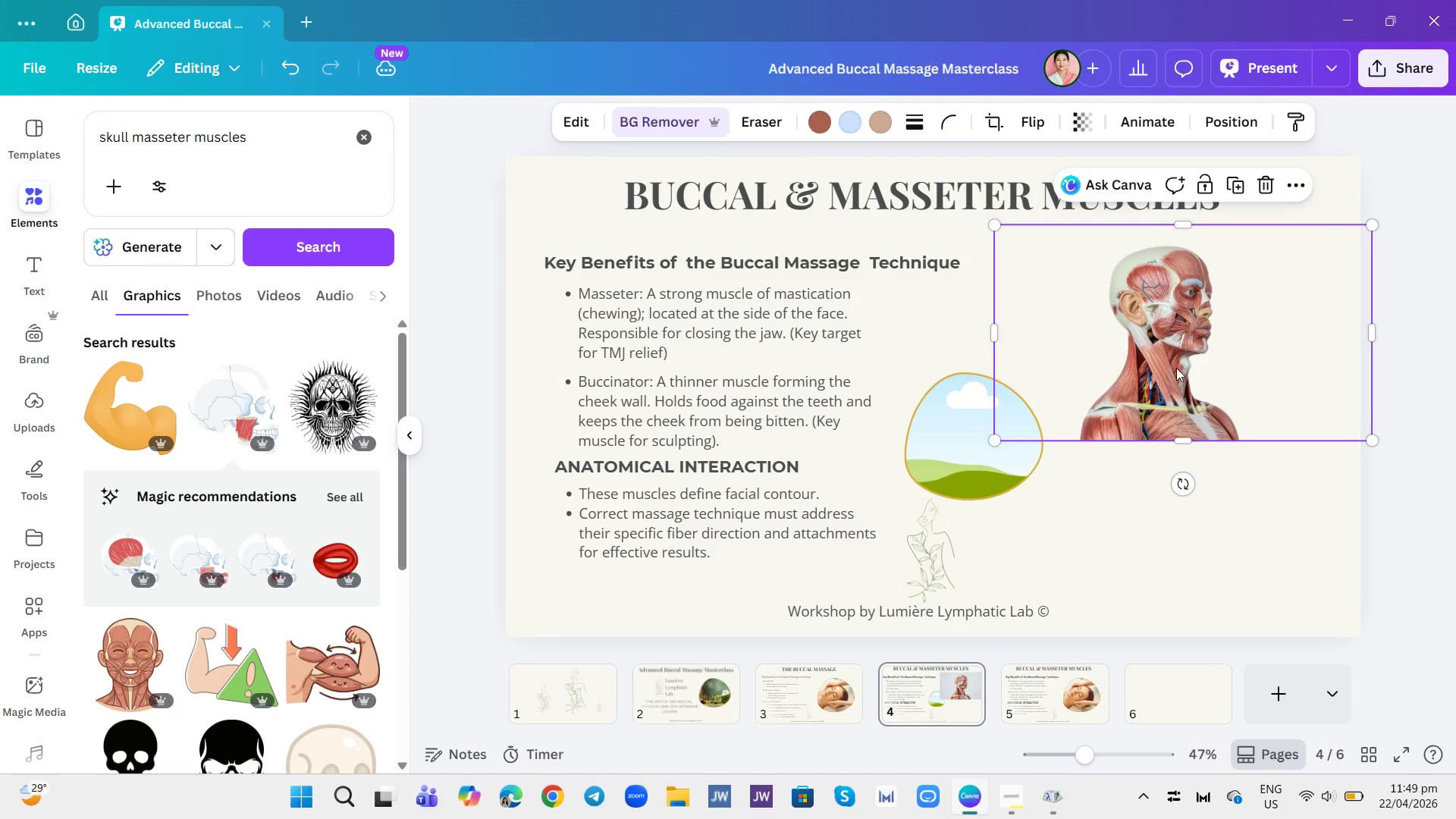 
left_click_drag(start_coordinate=[1176, 368], to_coordinate=[1205, 375])
 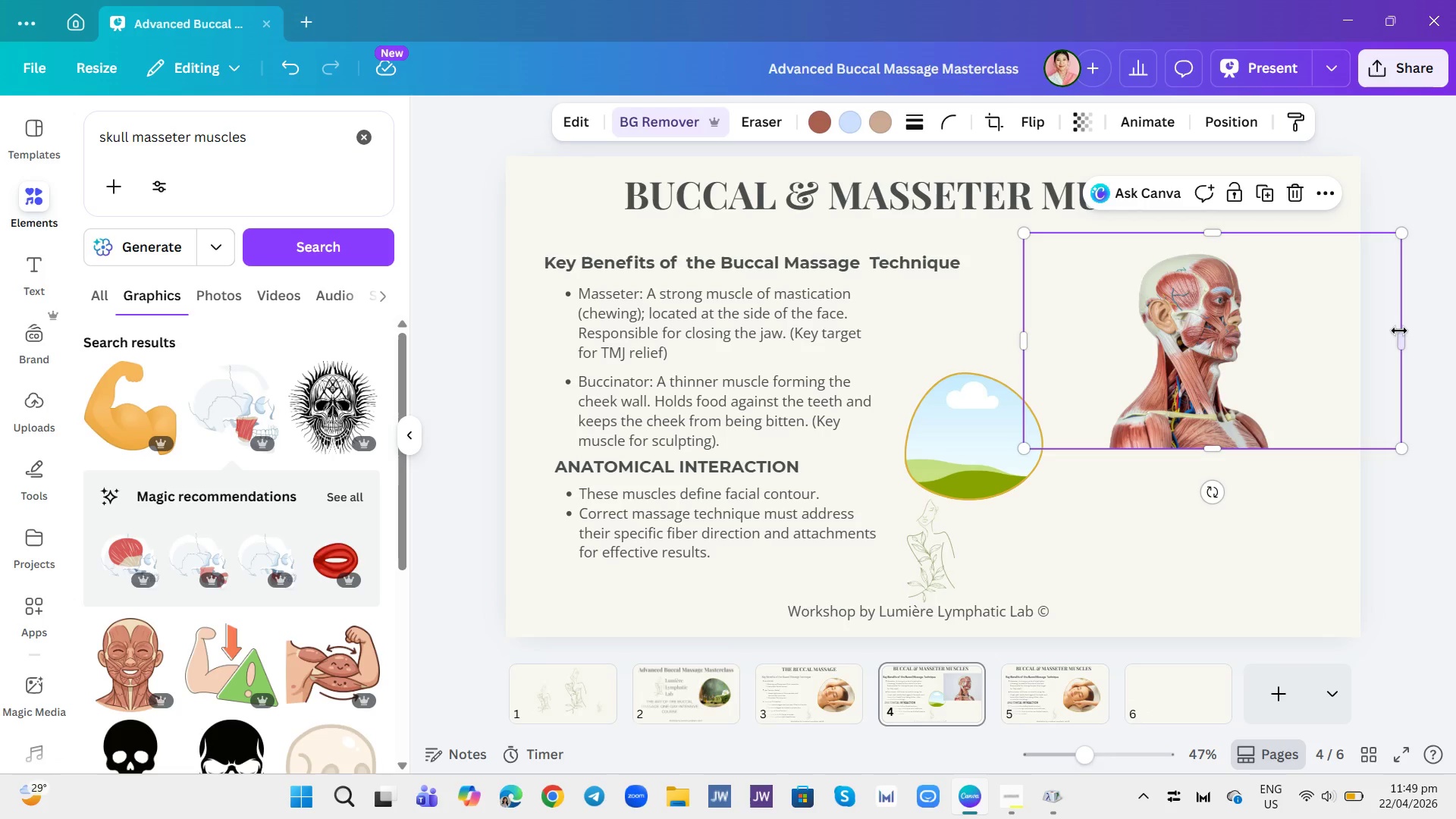 
left_click_drag(start_coordinate=[1405, 340], to_coordinate=[1298, 363])
 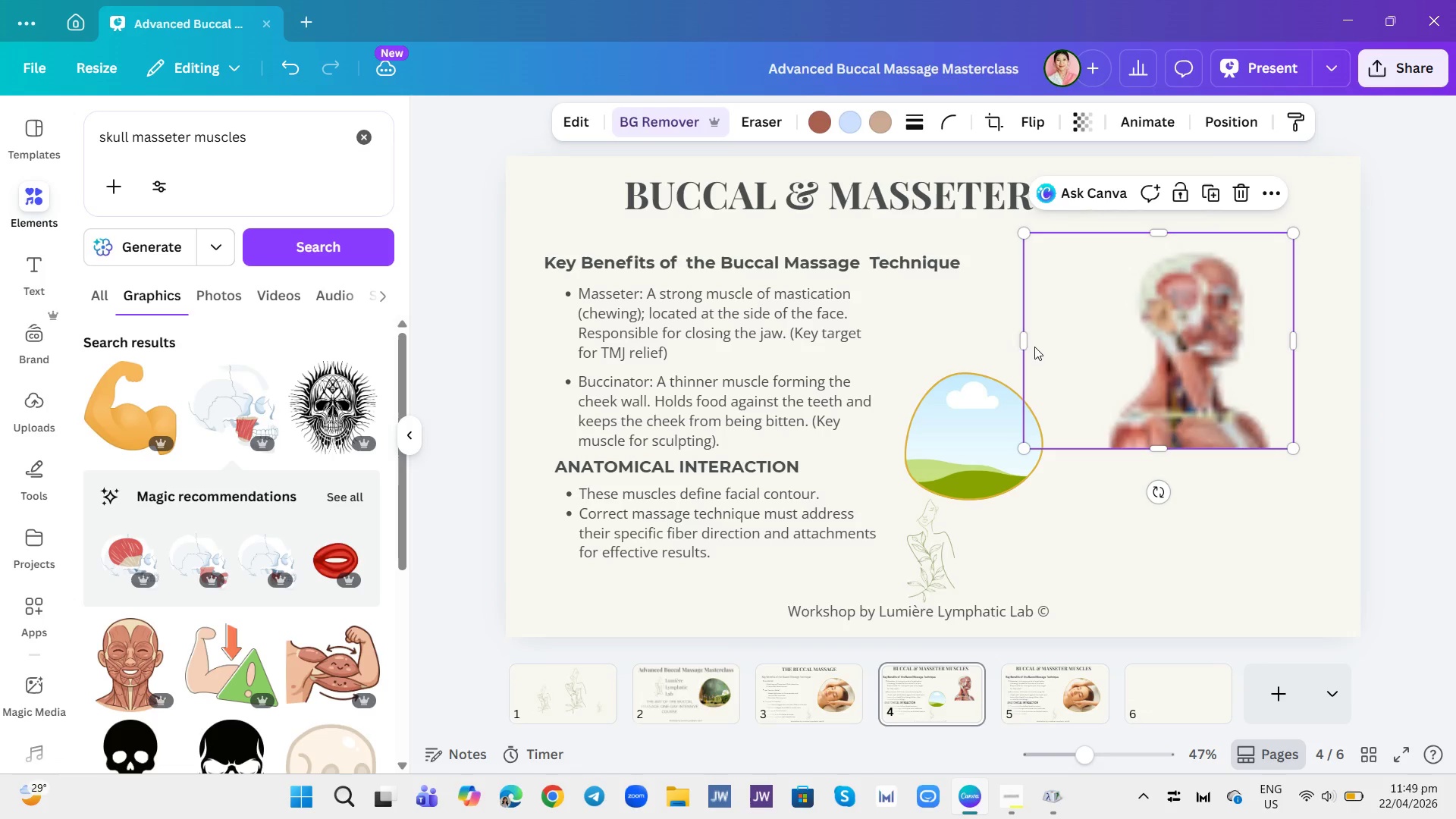 
left_click_drag(start_coordinate=[1020, 343], to_coordinate=[1080, 356])
 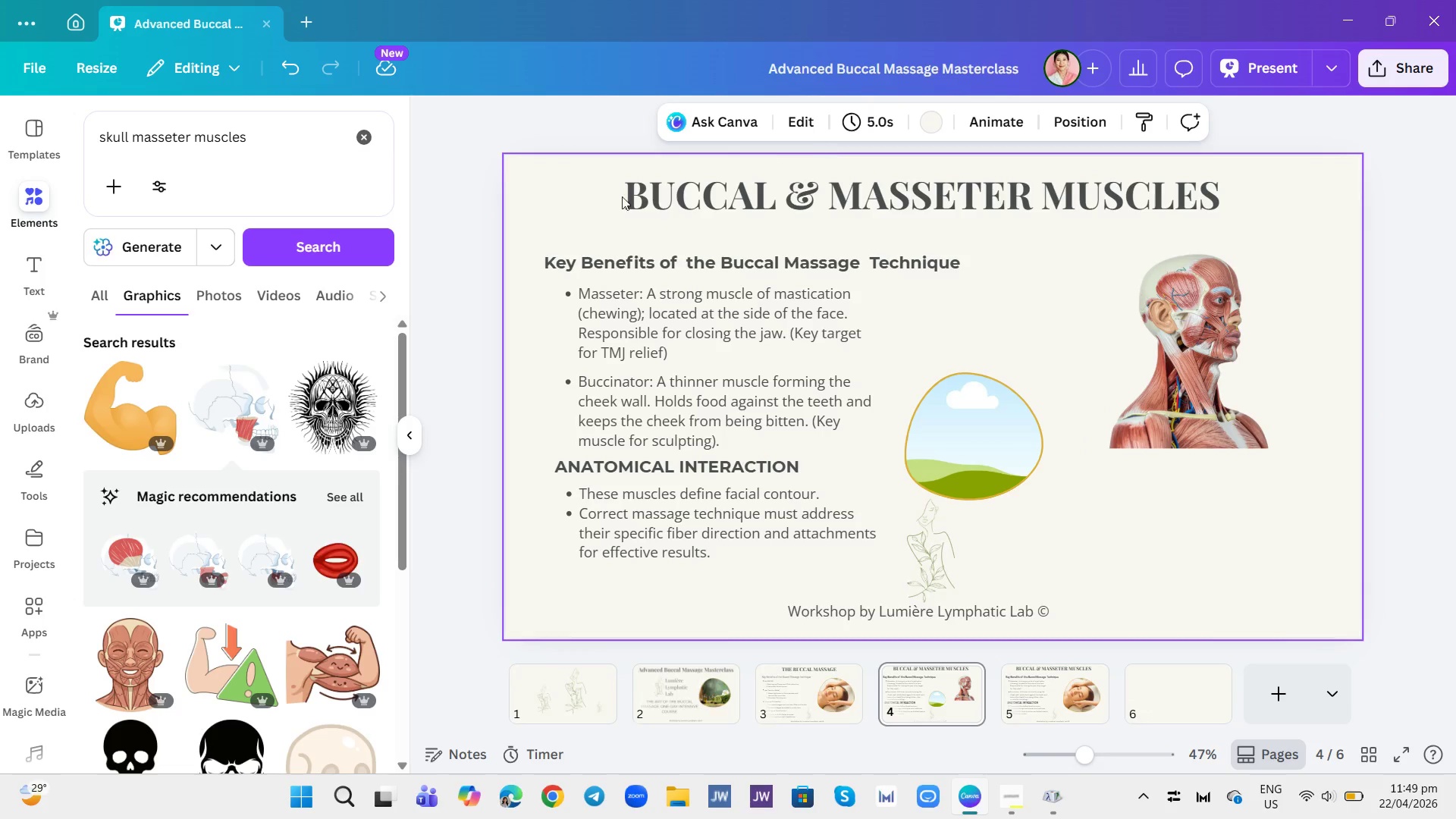 
left_click([40, 471])
 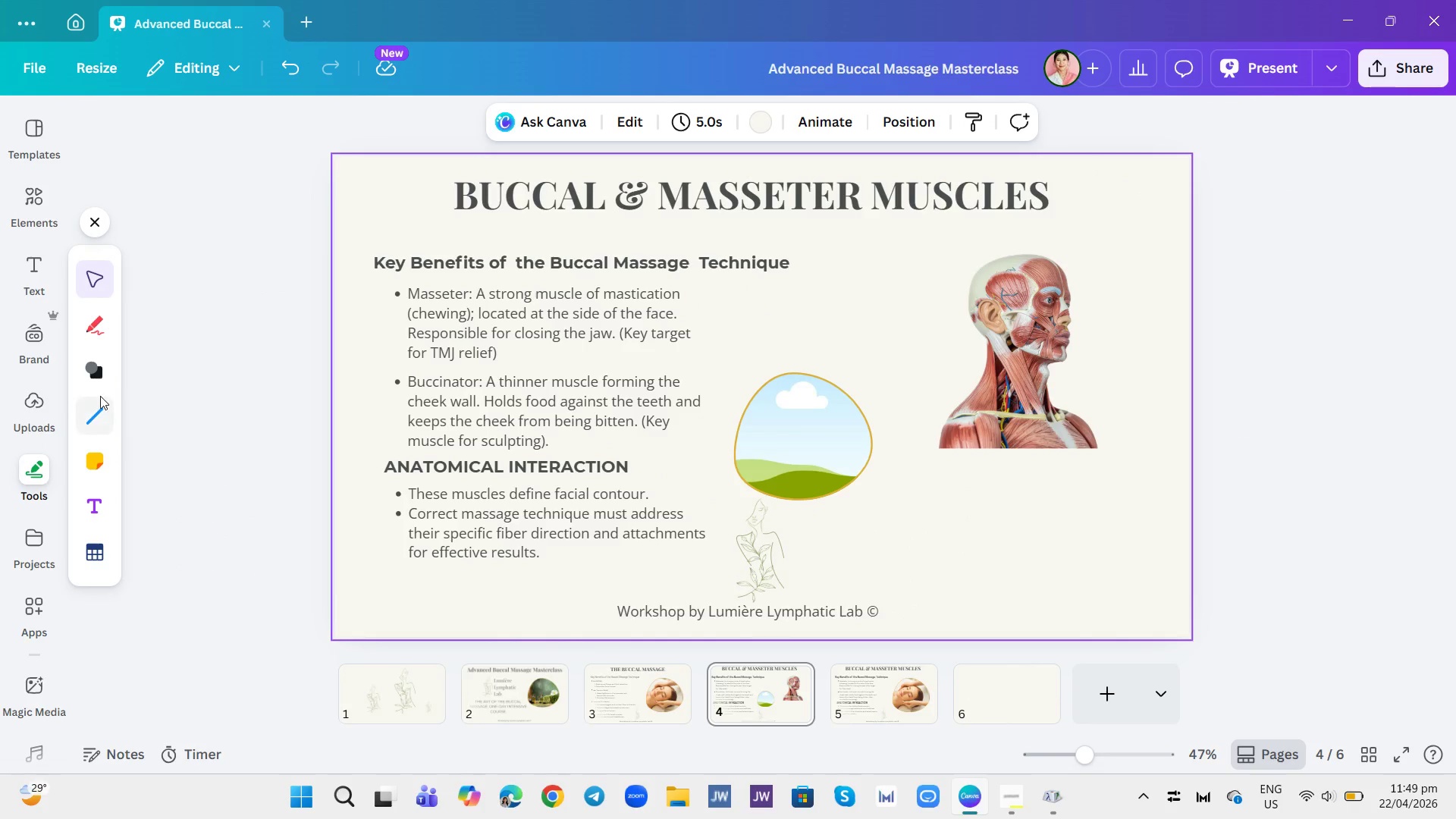 
left_click([96, 412])
 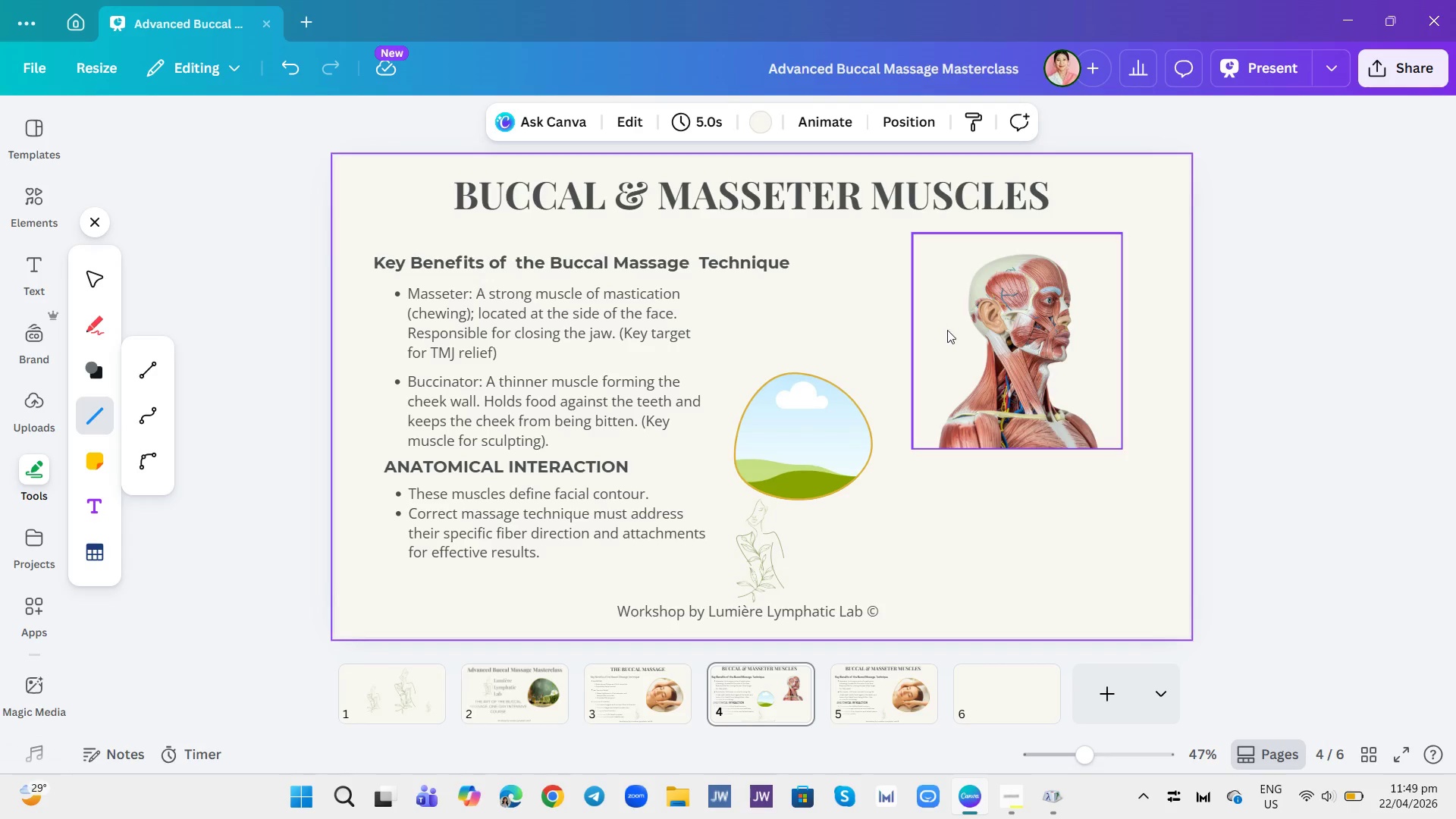 
left_click([1073, 382])
 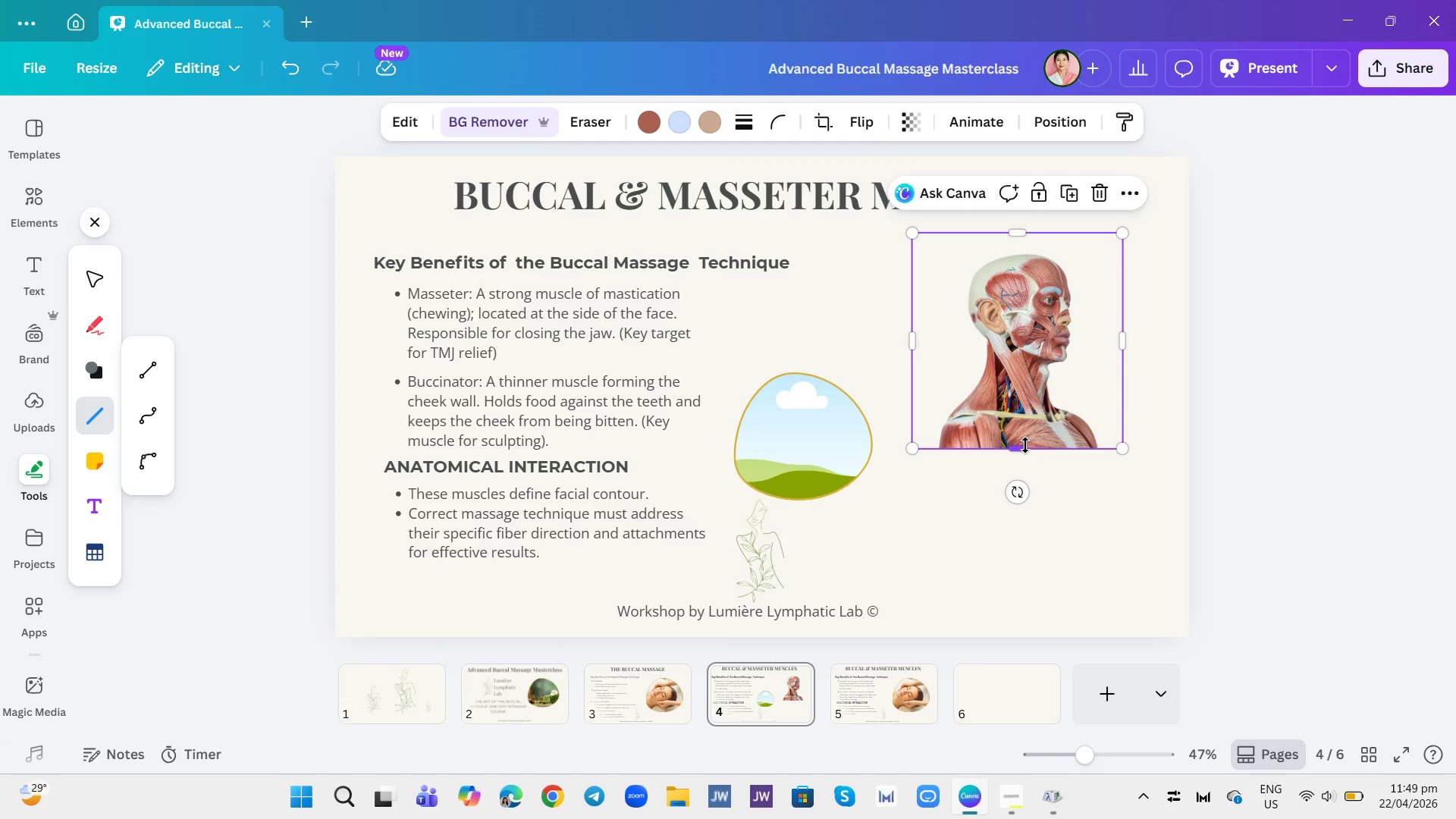 
left_click_drag(start_coordinate=[1015, 449], to_coordinate=[1011, 413])
 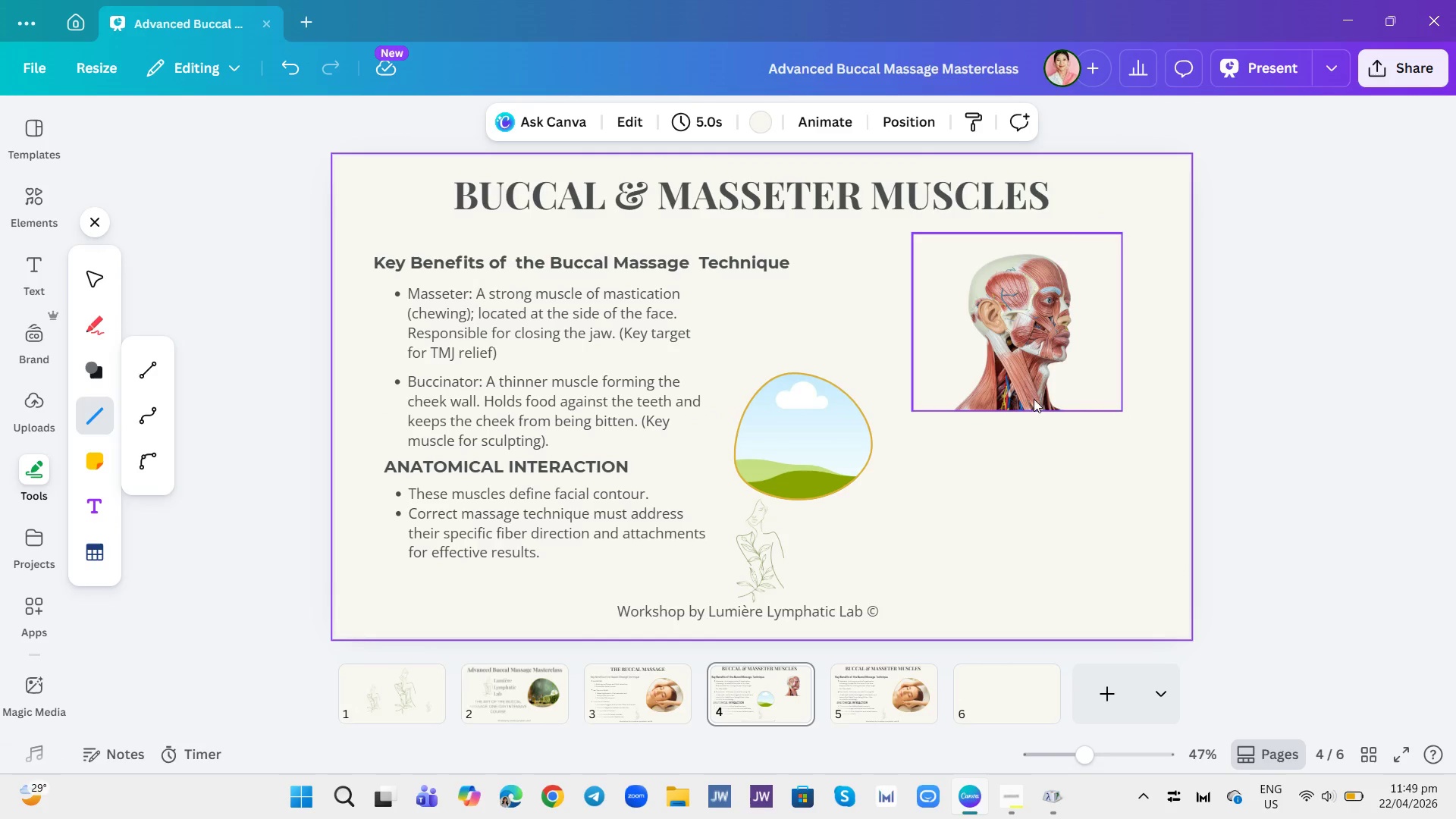 
left_click_drag(start_coordinate=[1031, 370], to_coordinate=[1034, 397])
 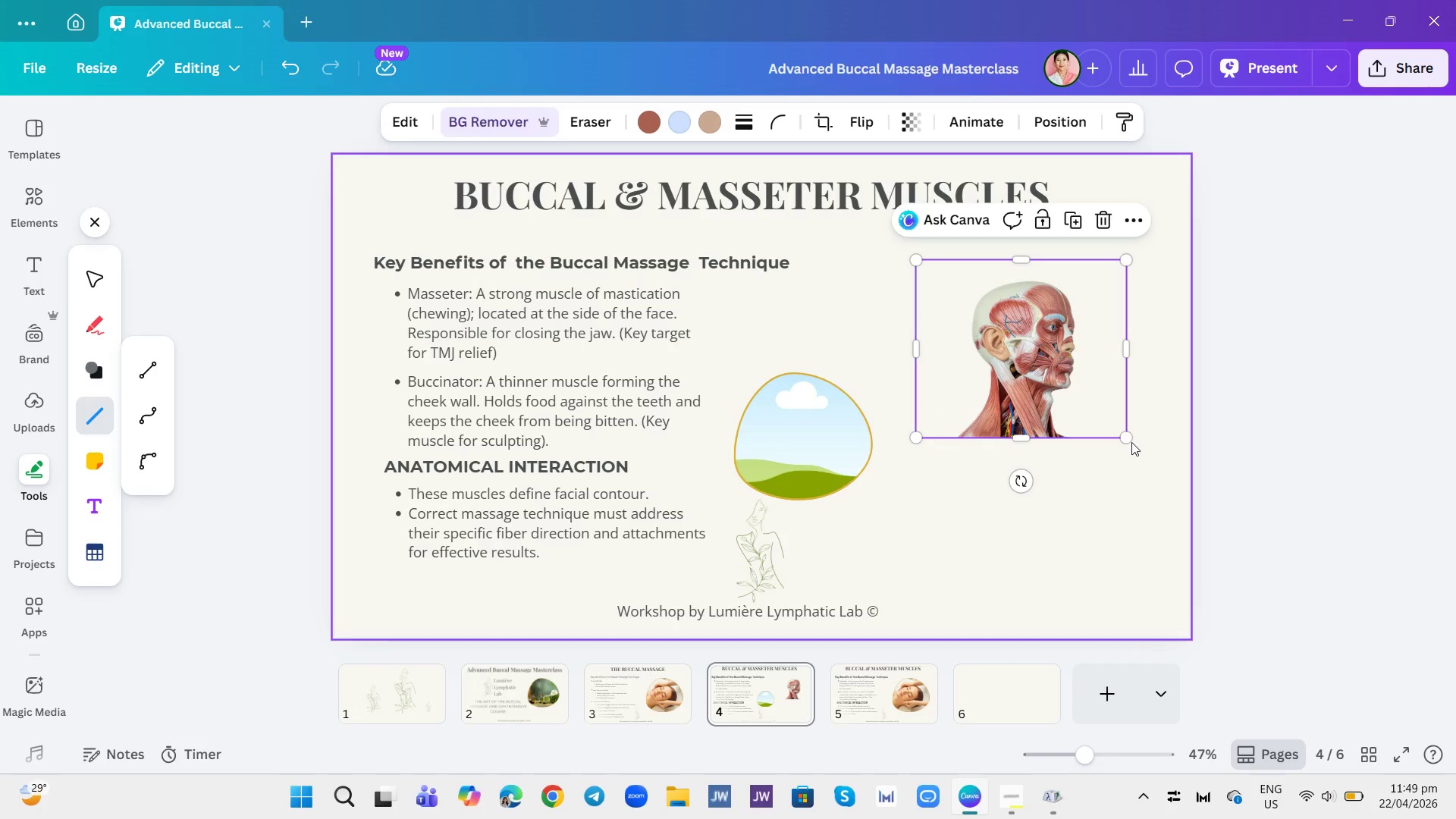 
left_click_drag(start_coordinate=[1128, 432], to_coordinate=[1175, 494])
 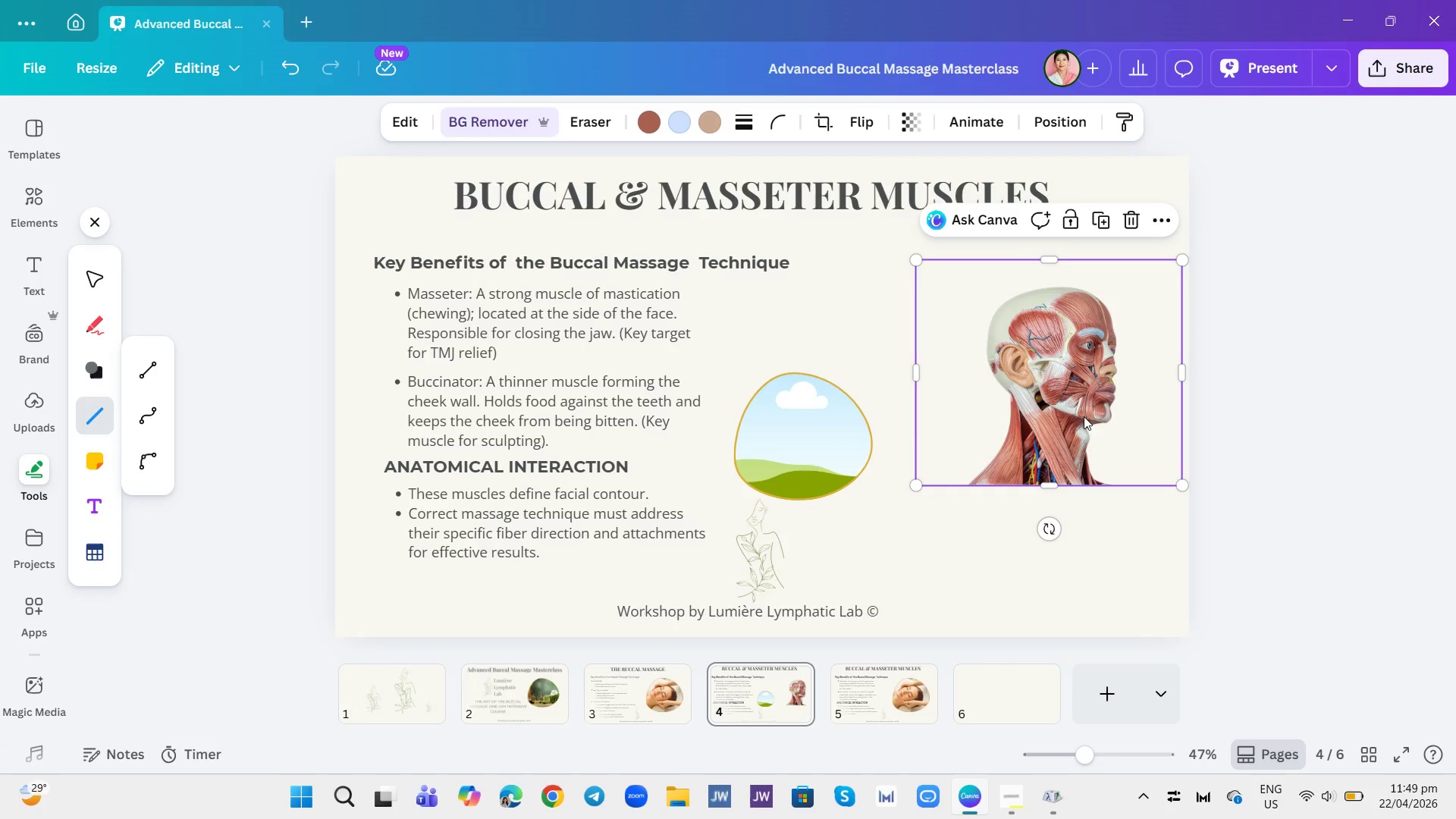 
left_click_drag(start_coordinate=[1083, 413], to_coordinate=[1053, 391])
 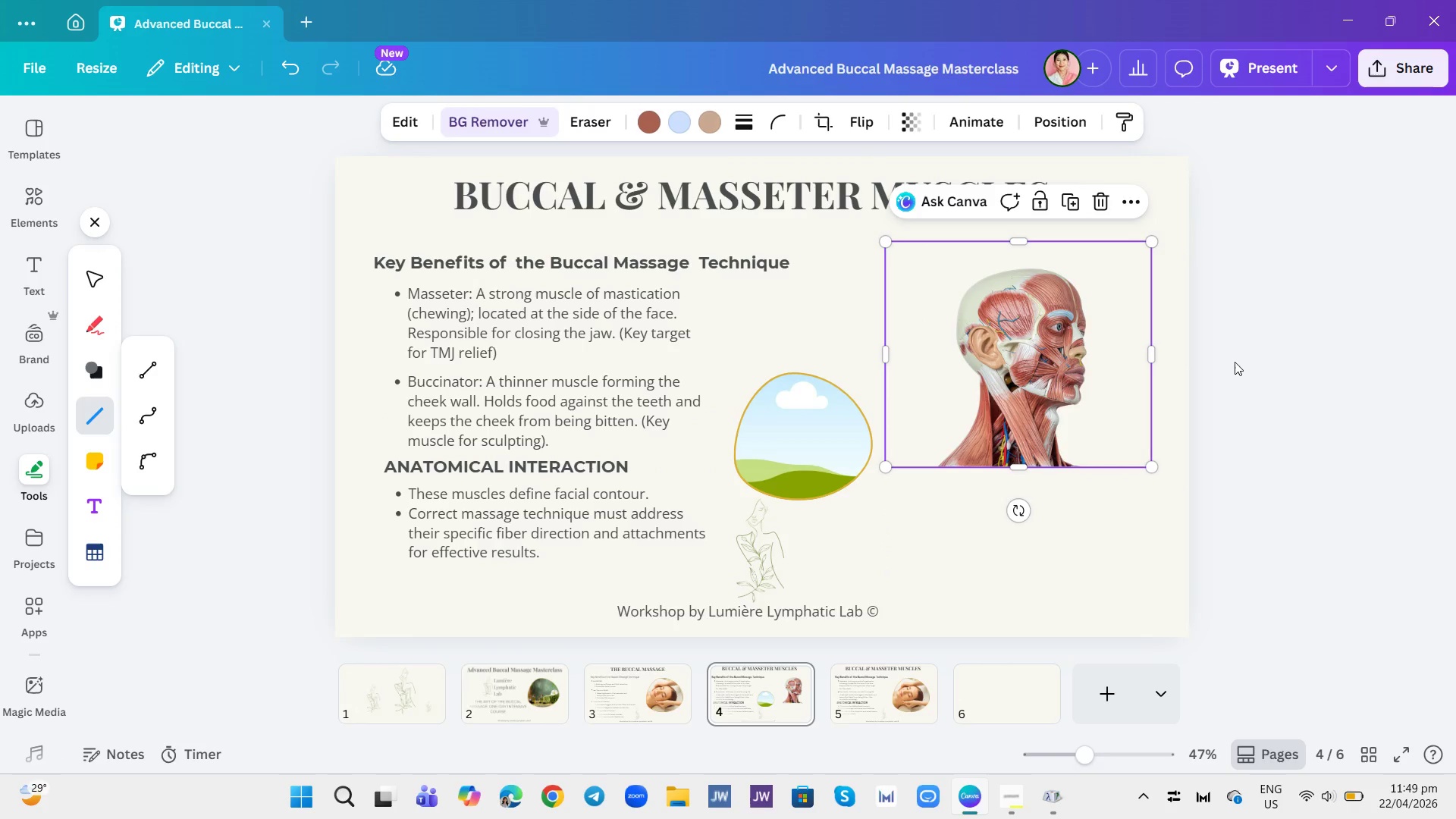 
left_click([1243, 359])
 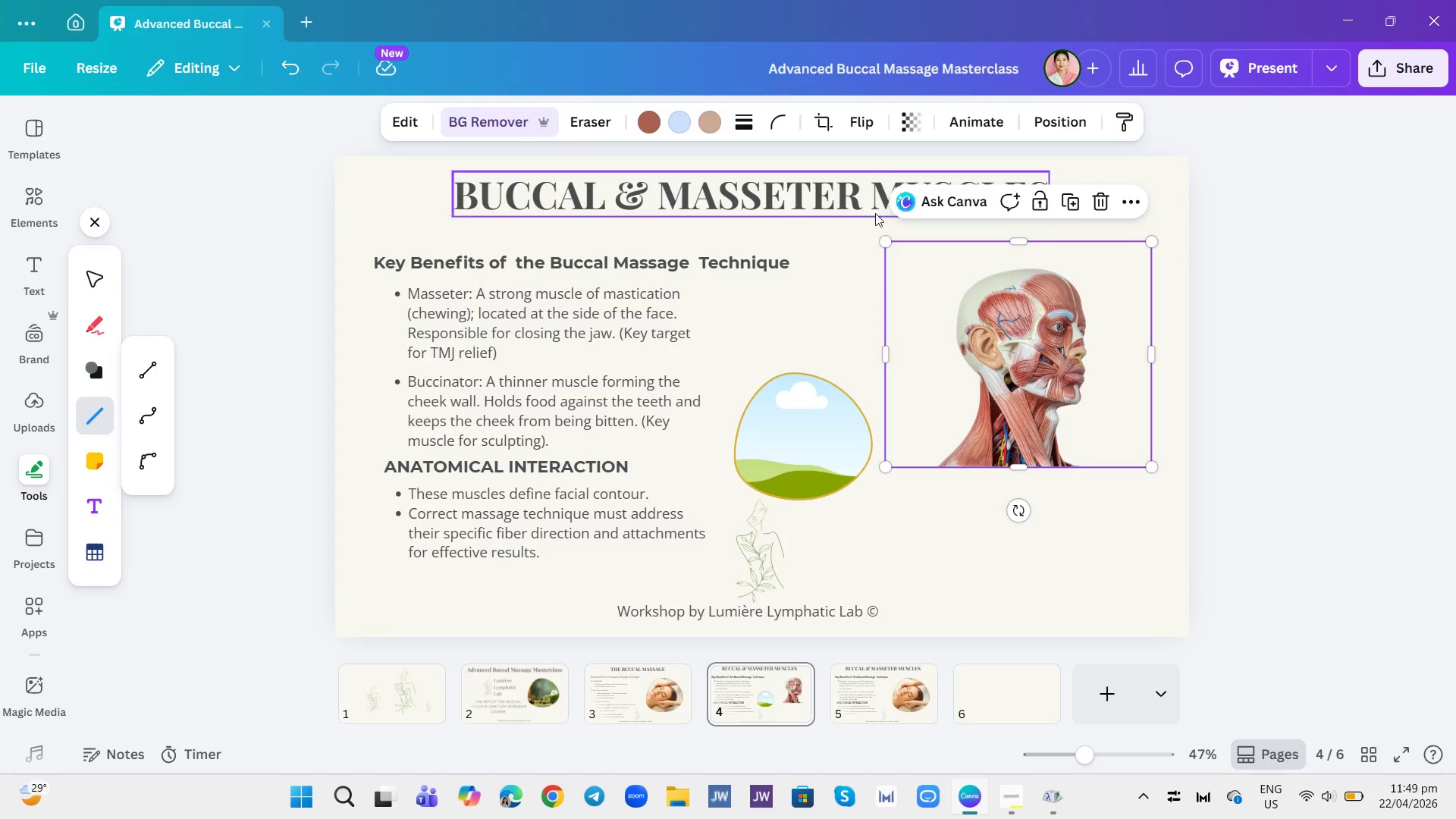 
left_click([858, 114])
 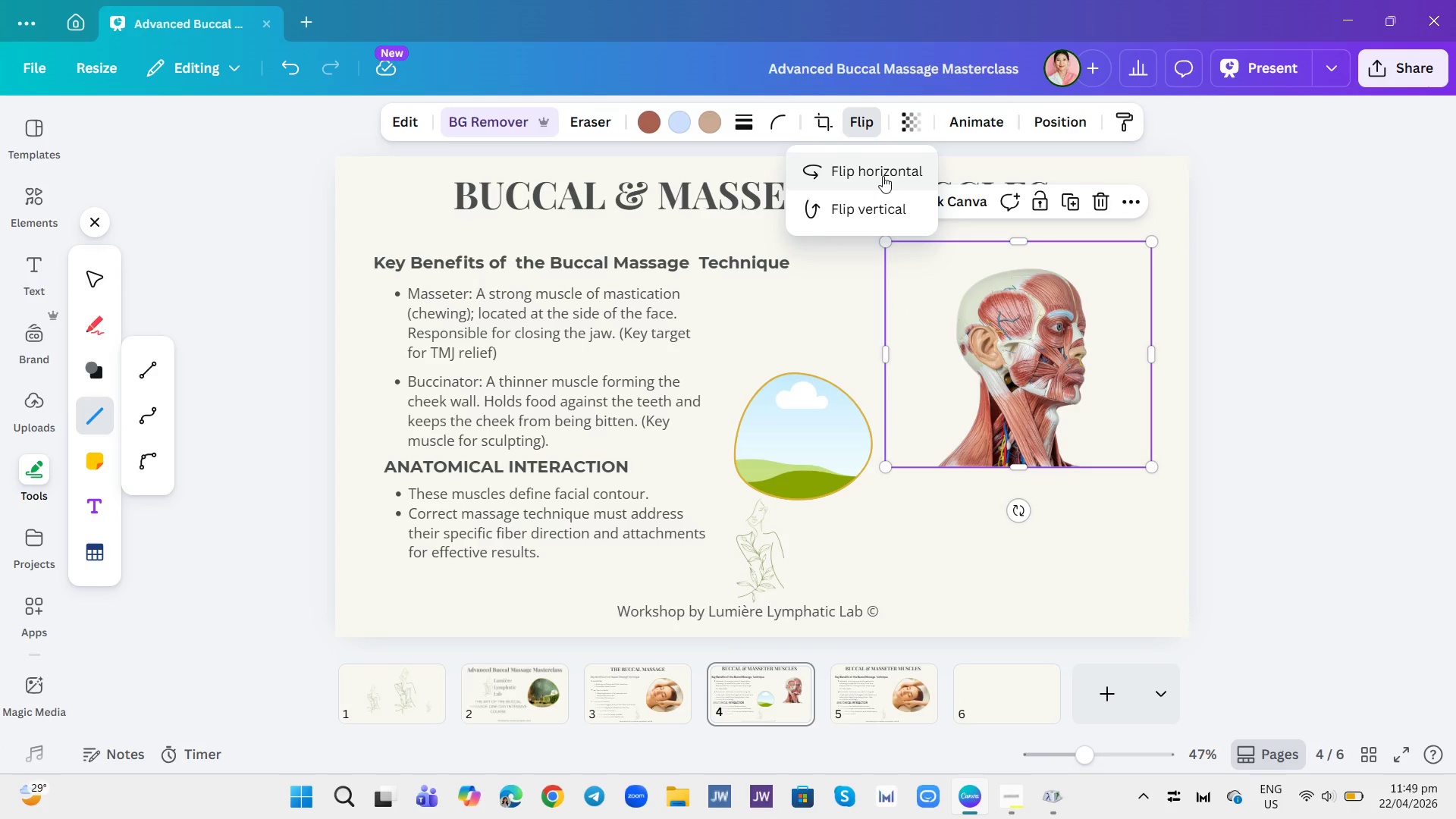 
left_click([883, 176])
 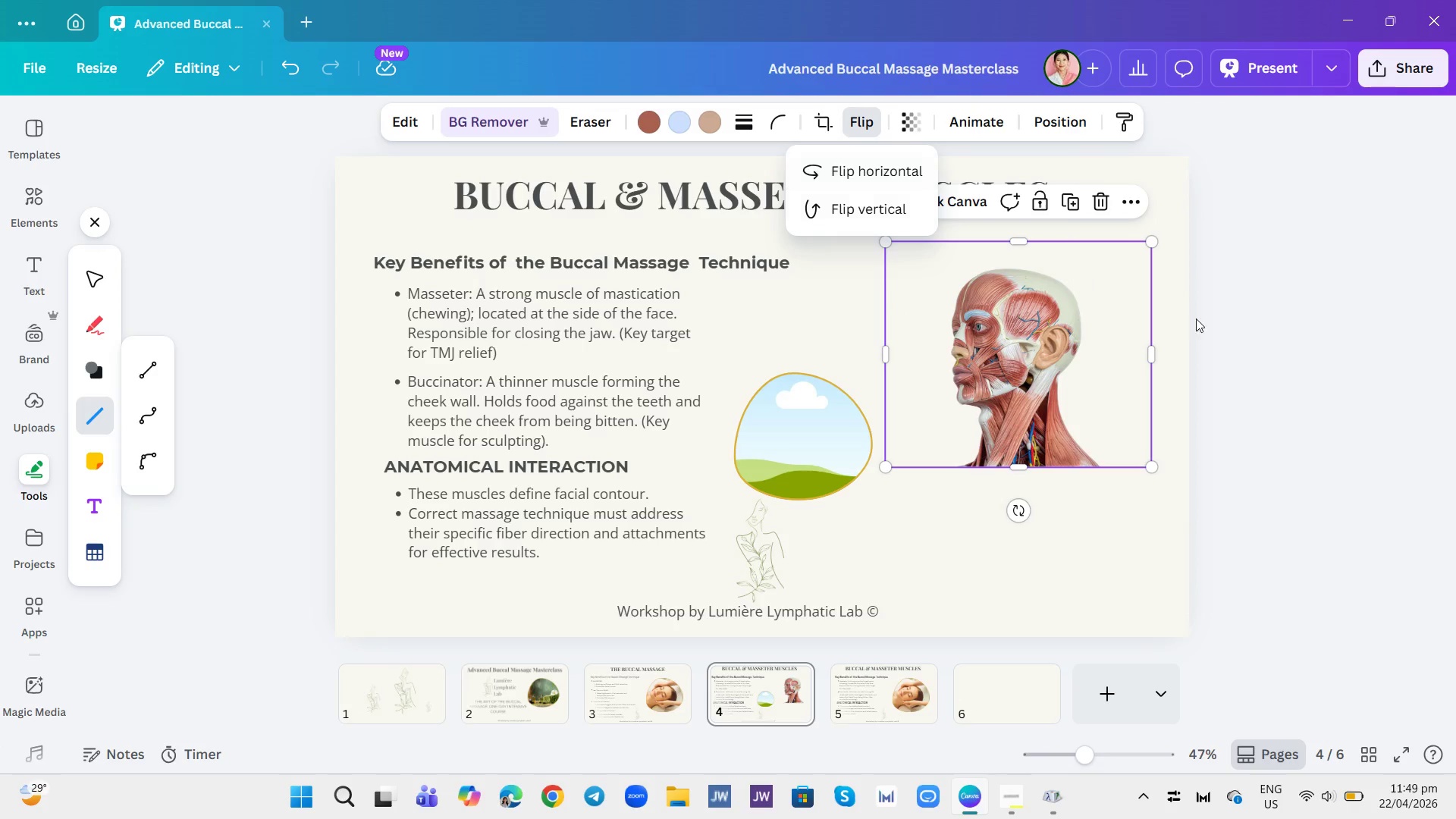 
left_click([1264, 353])
 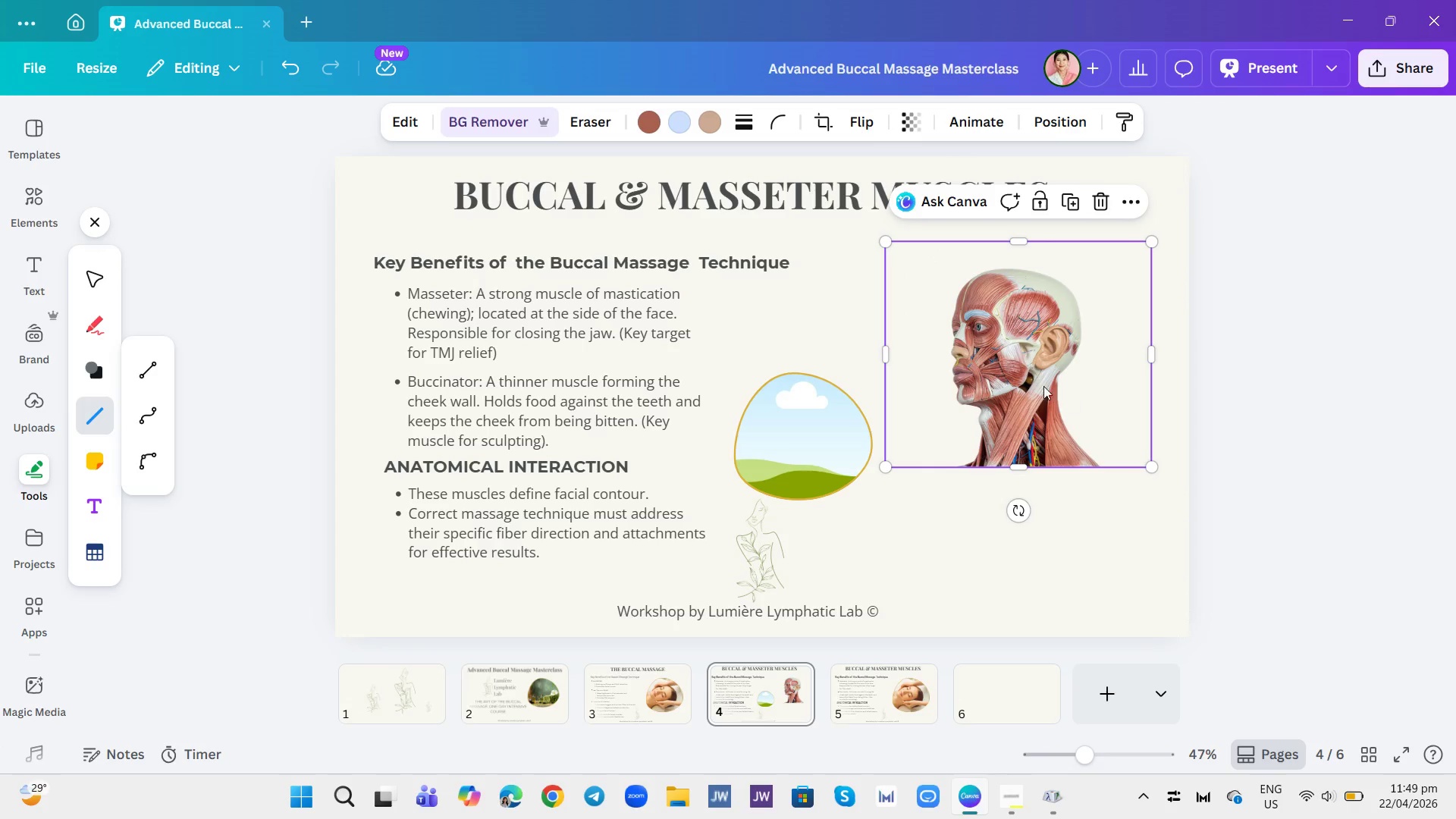 
left_click_drag(start_coordinate=[1021, 377], to_coordinate=[1041, 377])
 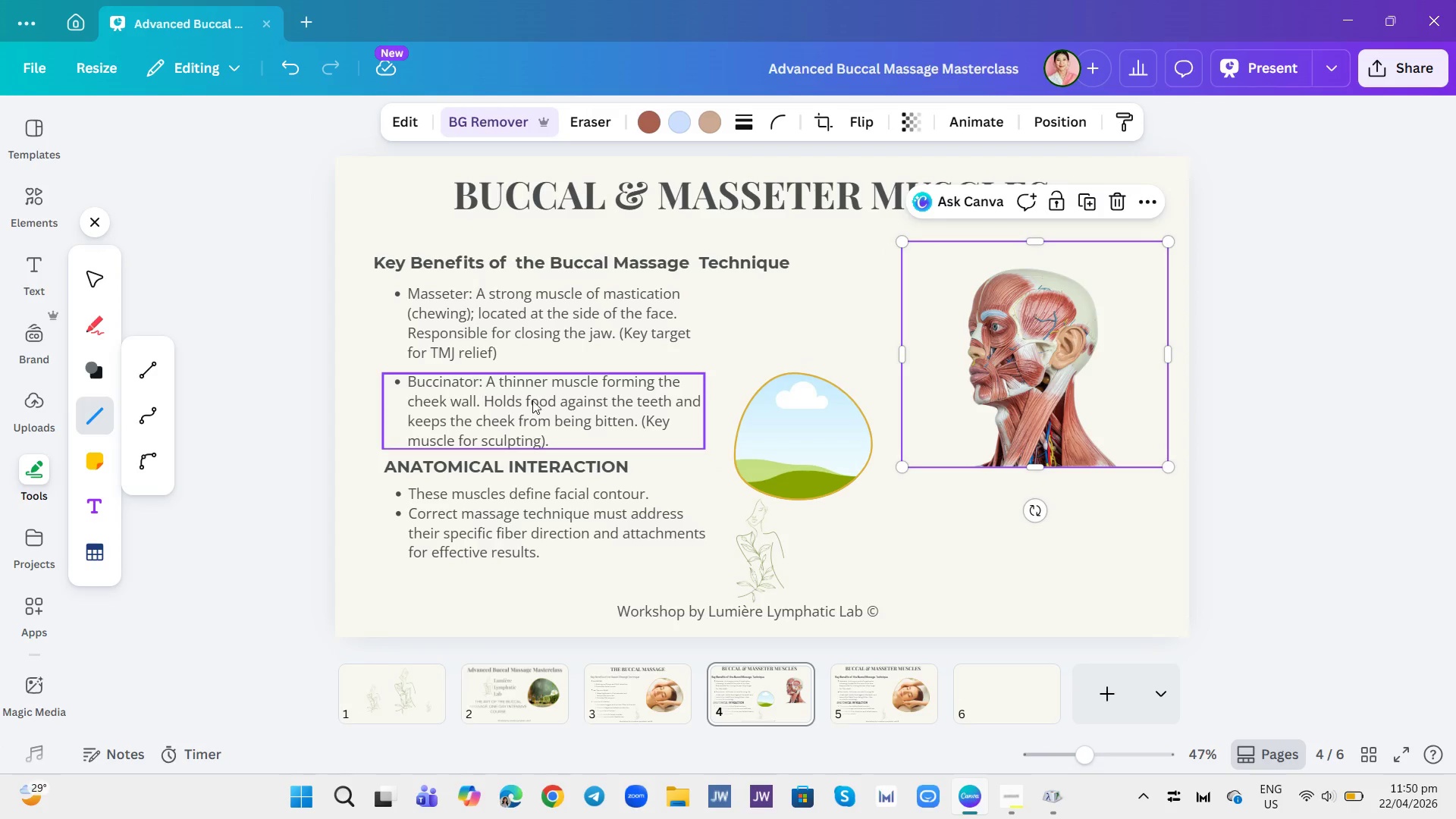 
left_click_drag(start_coordinate=[1168, 469], to_coordinate=[1149, 444])
 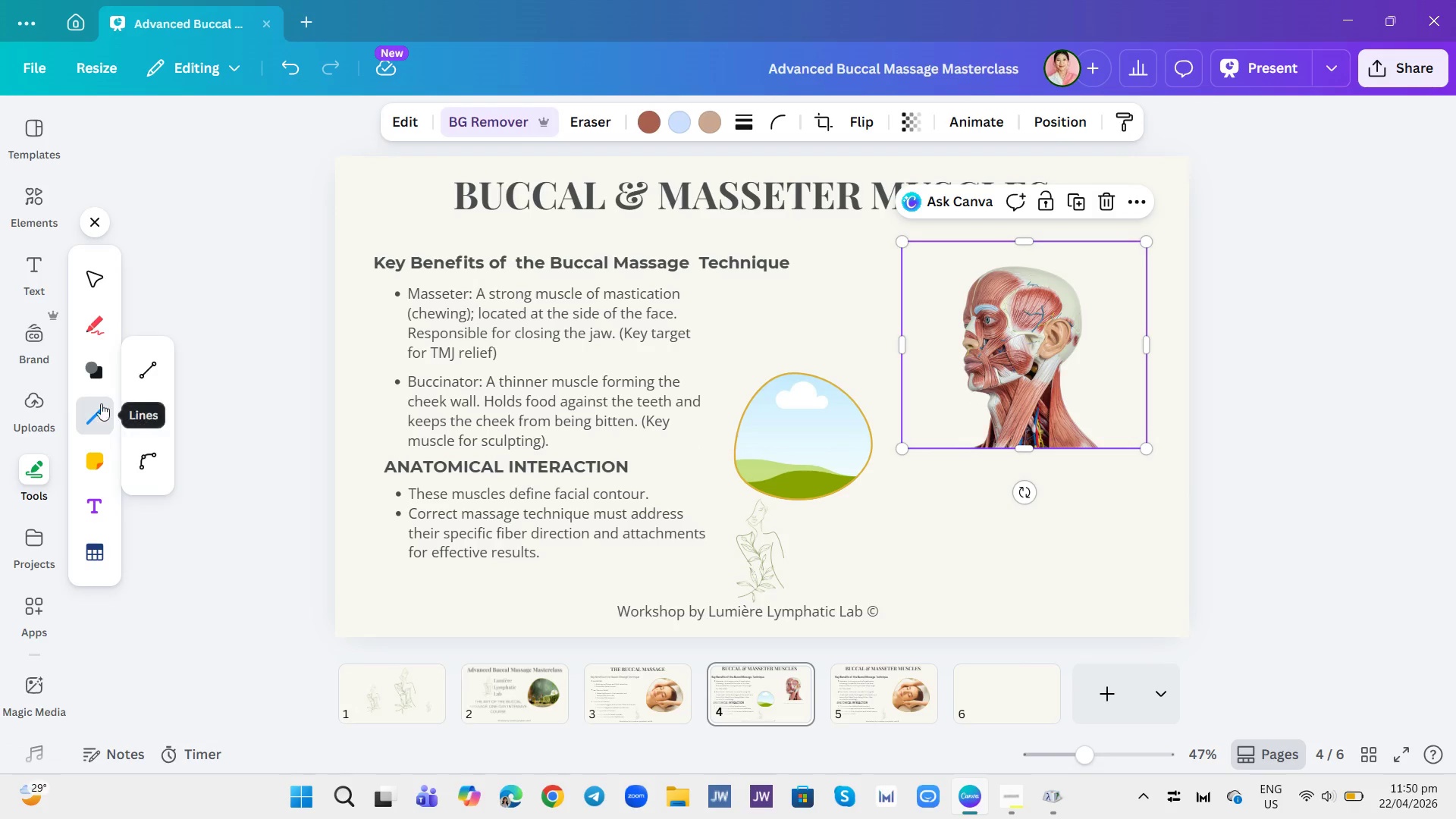 
left_click([140, 375])
 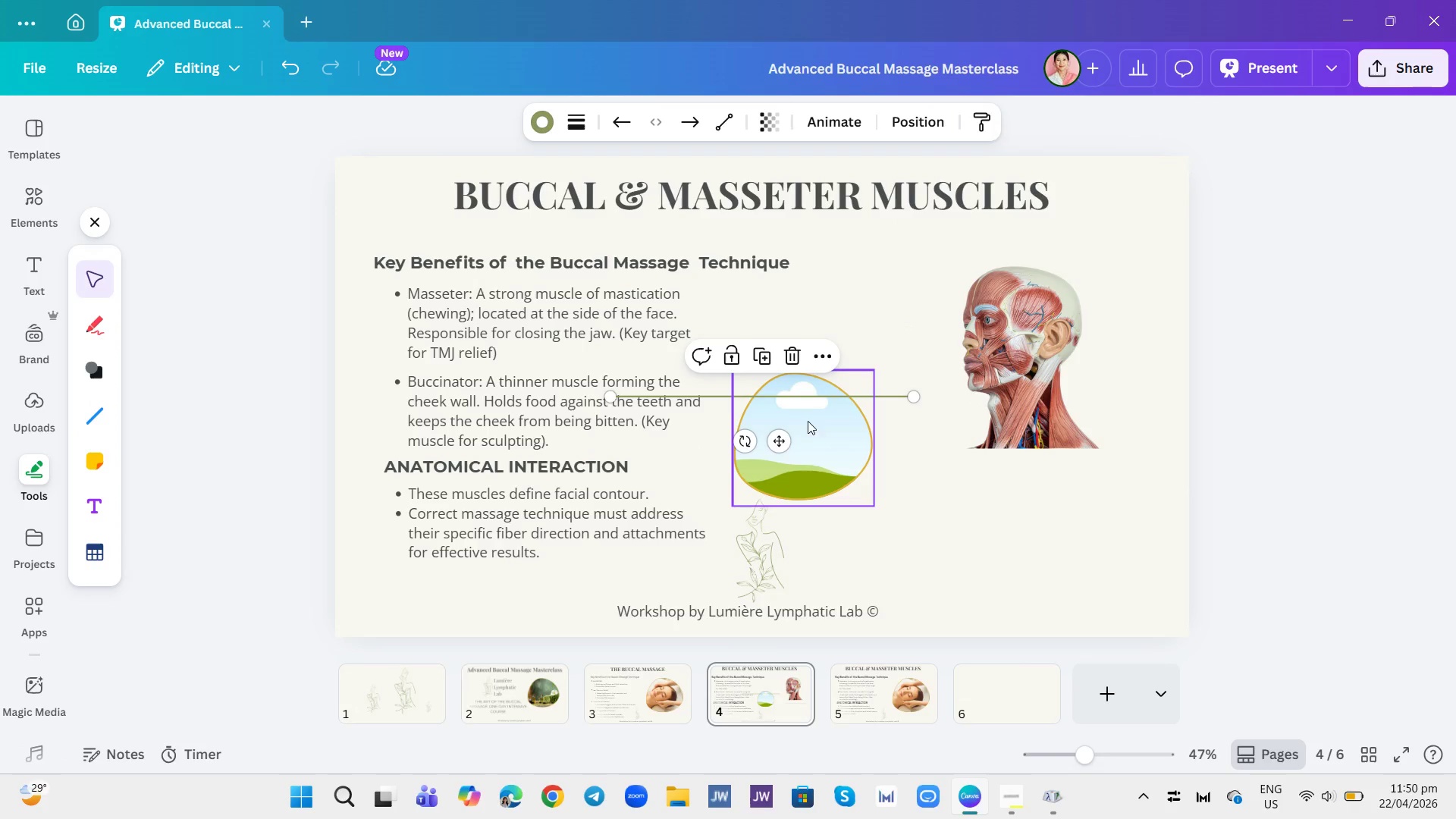 
left_click_drag(start_coordinate=[780, 442], to_coordinate=[854, 413])
 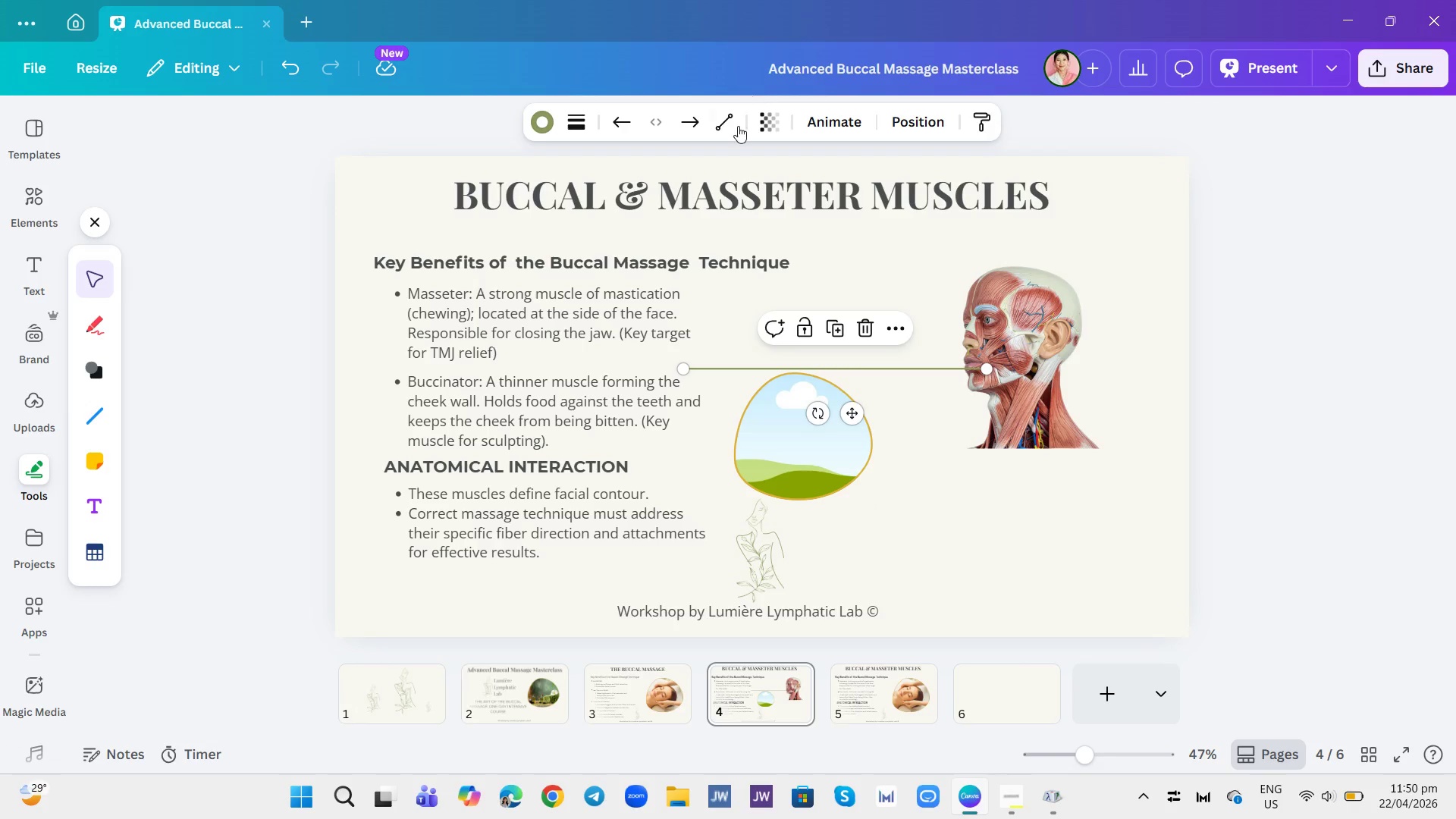 
left_click([727, 116])
 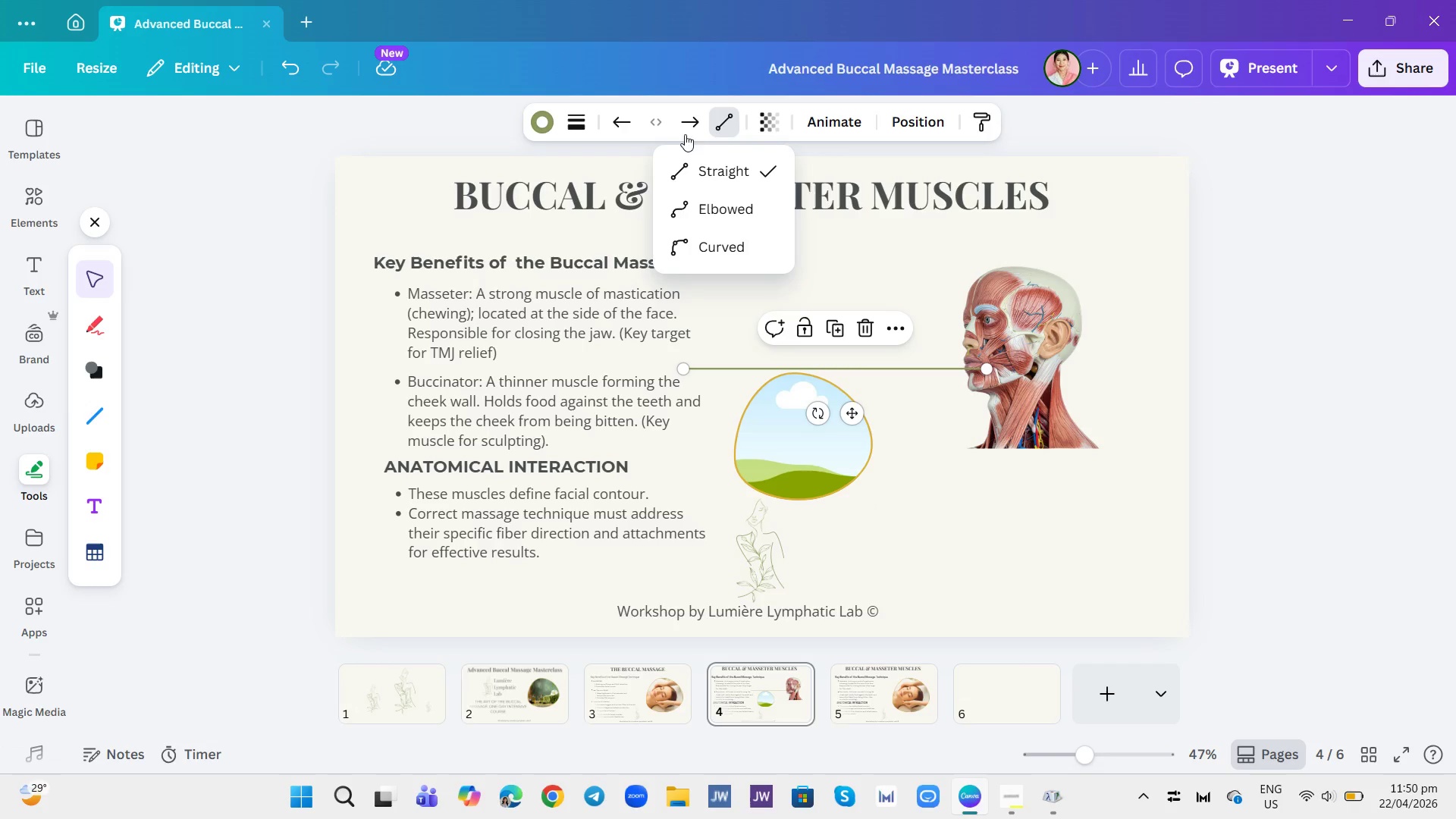 
left_click([701, 123])
 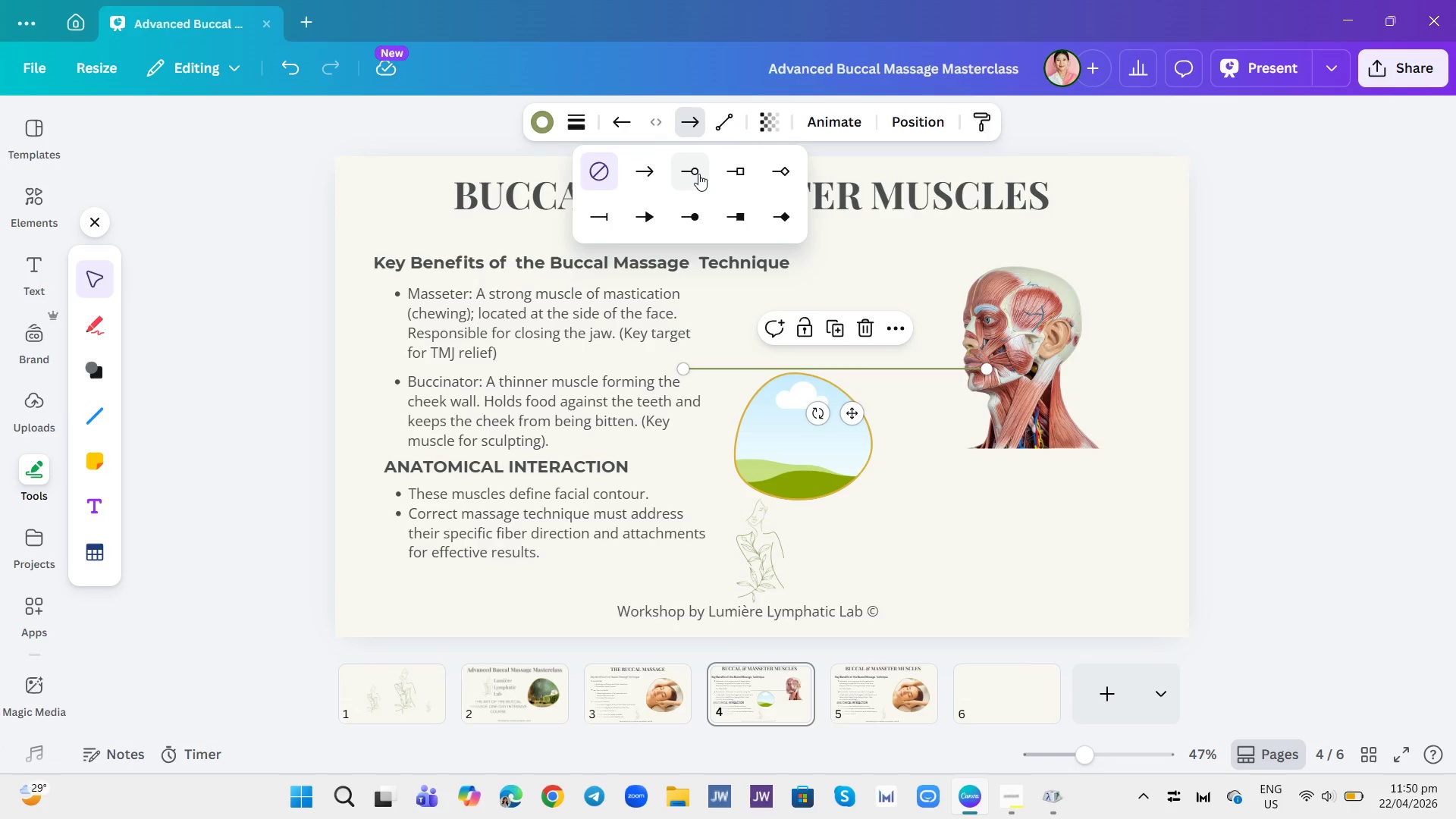 
left_click([698, 174])
 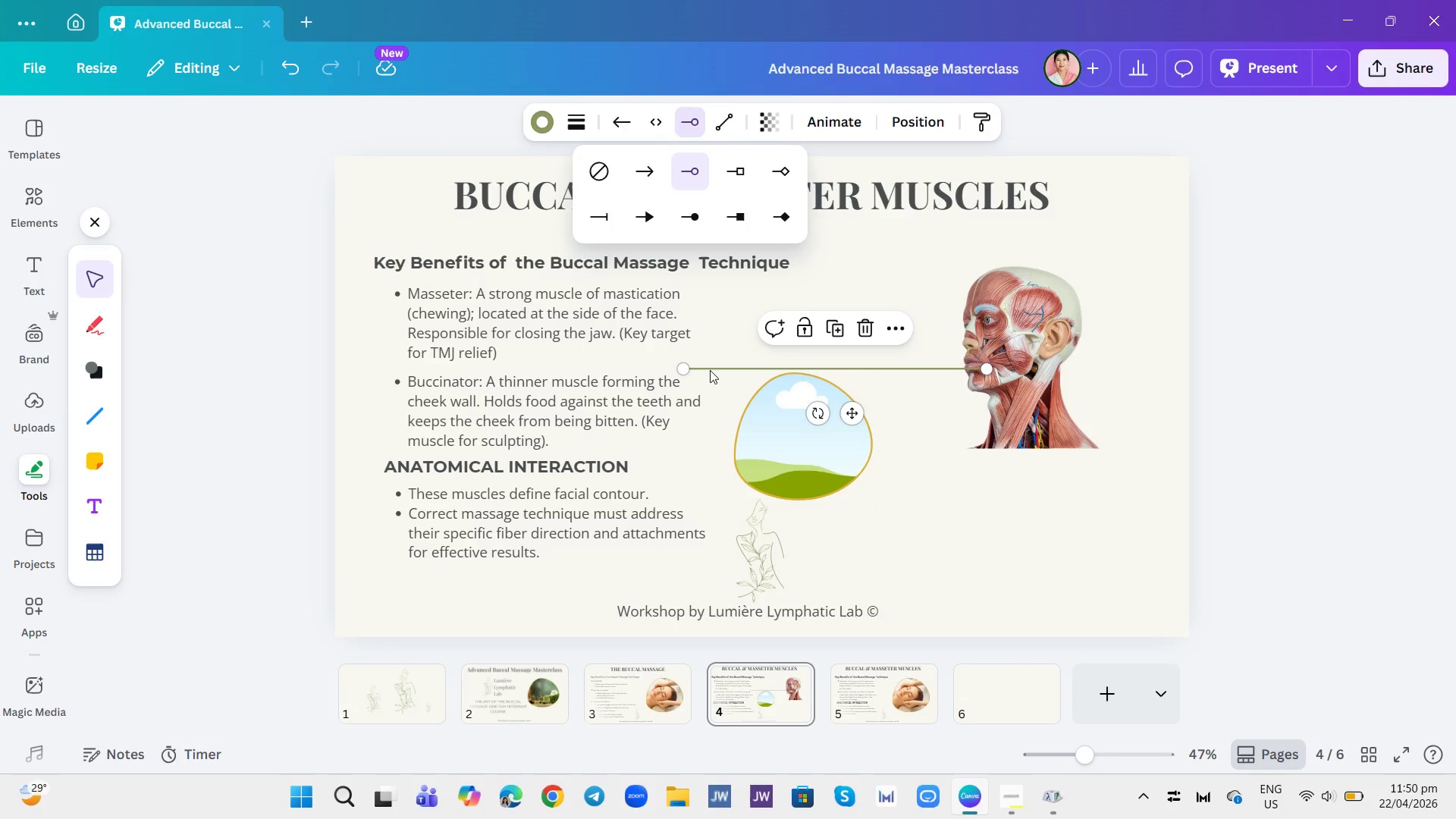 
left_click_drag(start_coordinate=[677, 366], to_coordinate=[900, 367])
 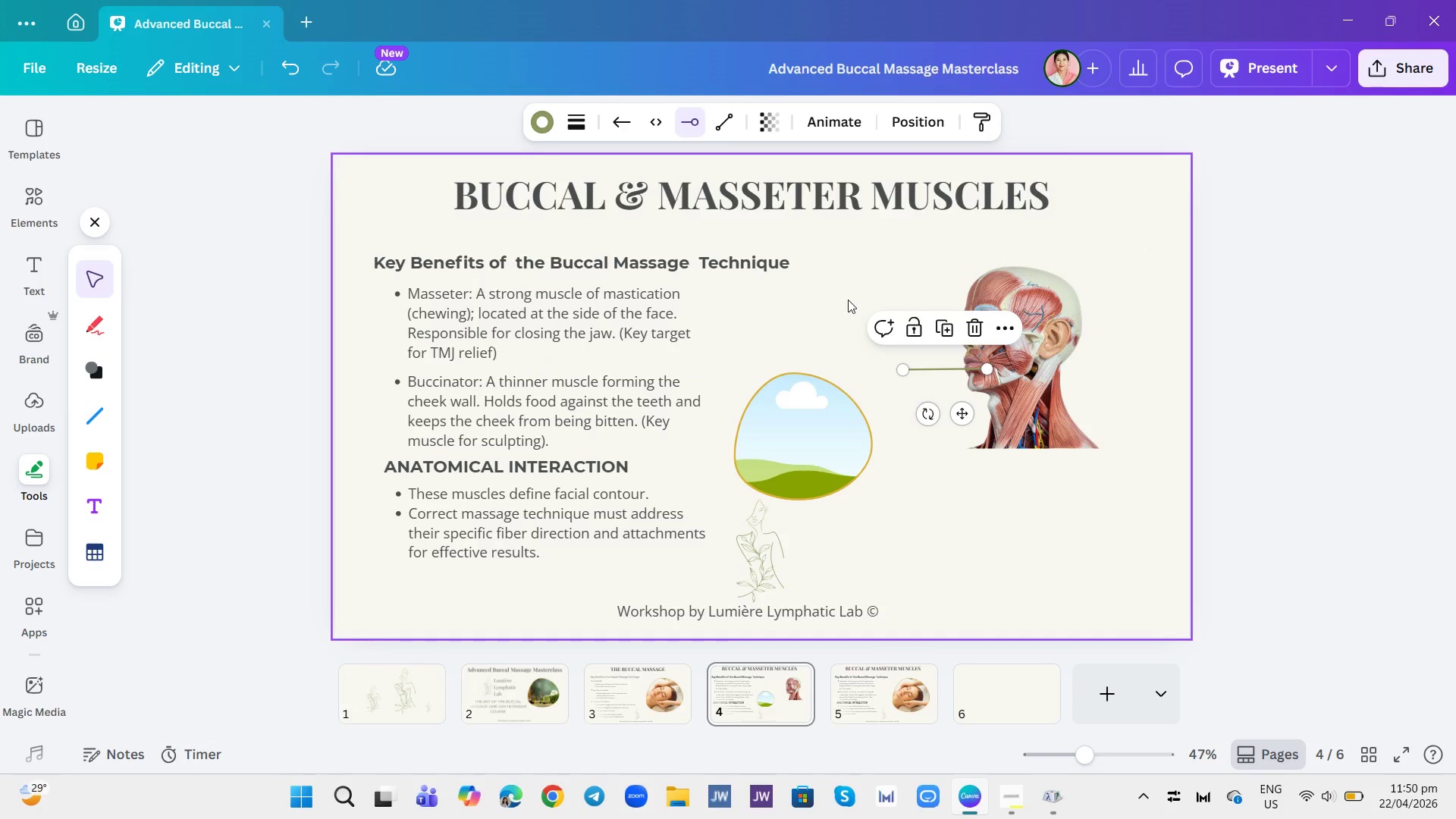 
left_click([845, 300])
 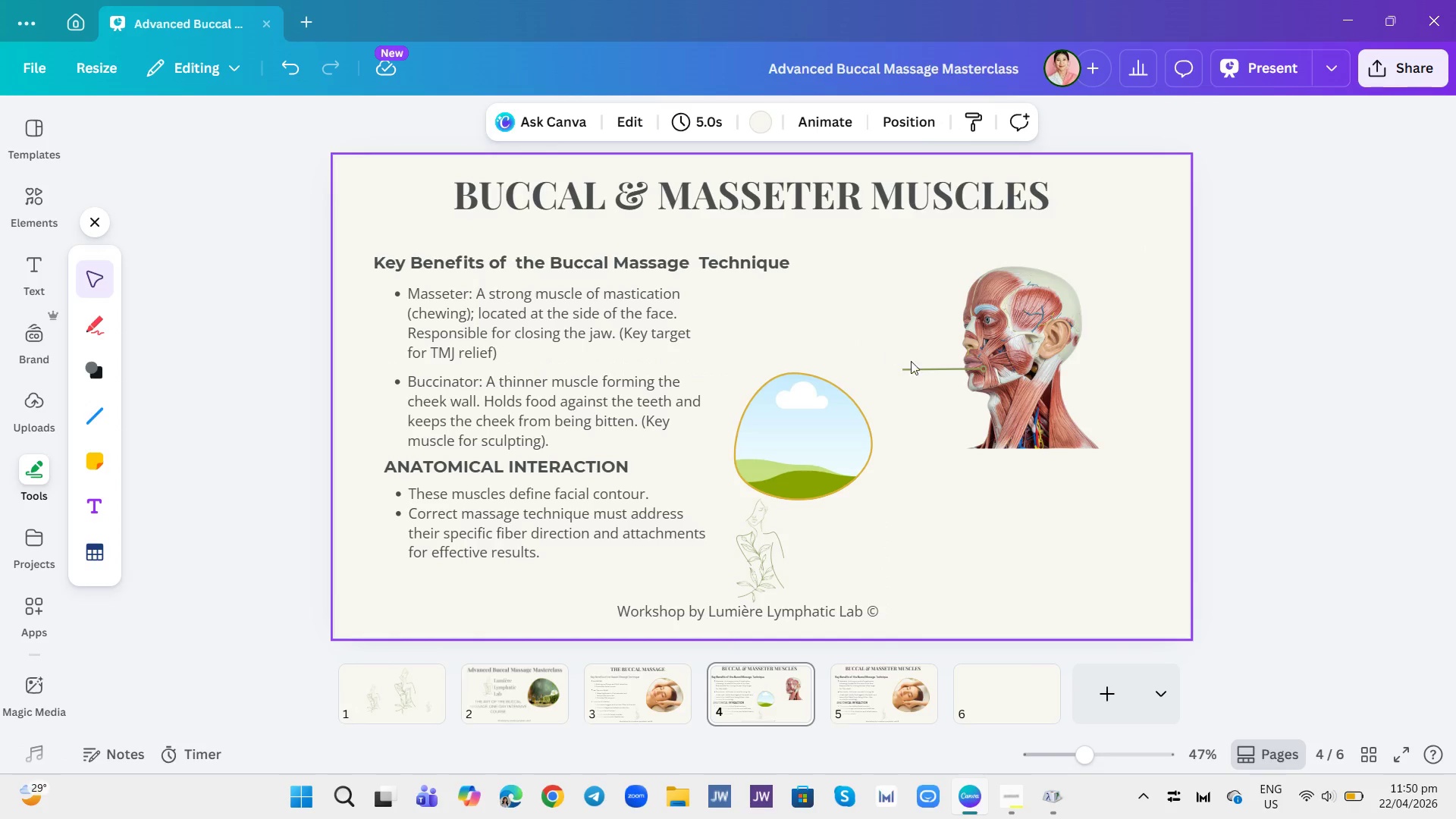 
left_click([927, 359])
 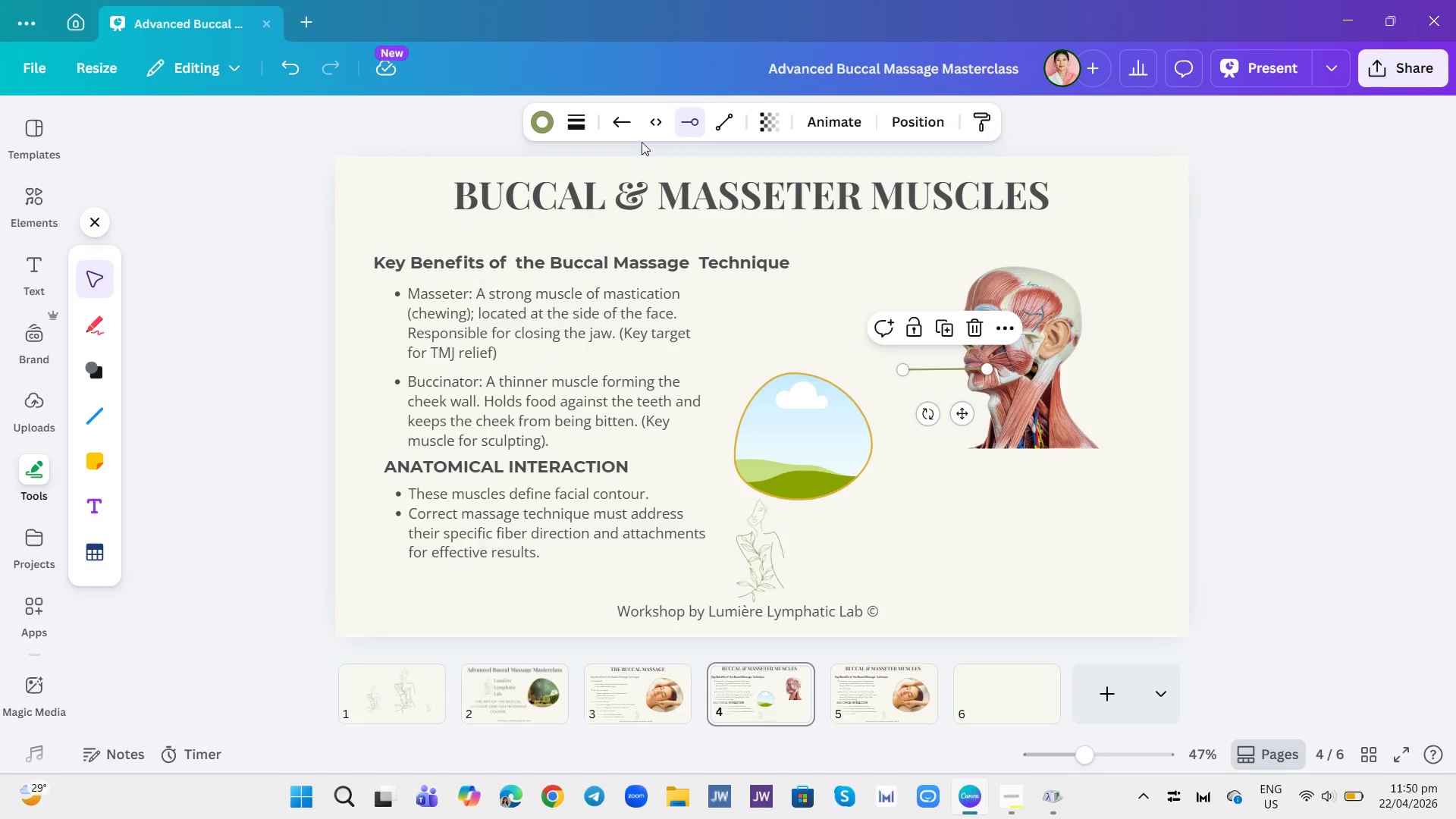 
left_click([543, 110])
 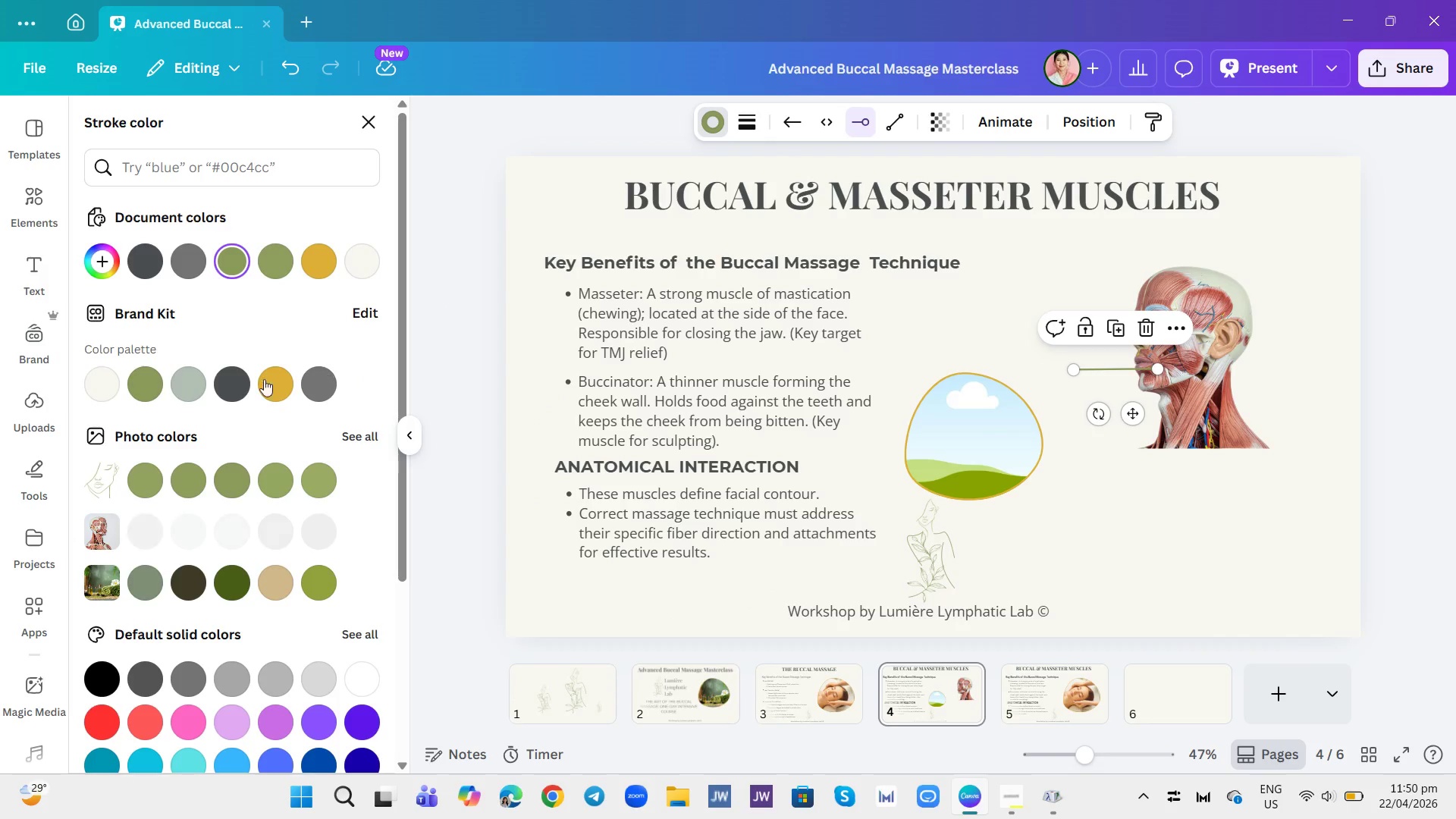 
left_click([237, 383])
 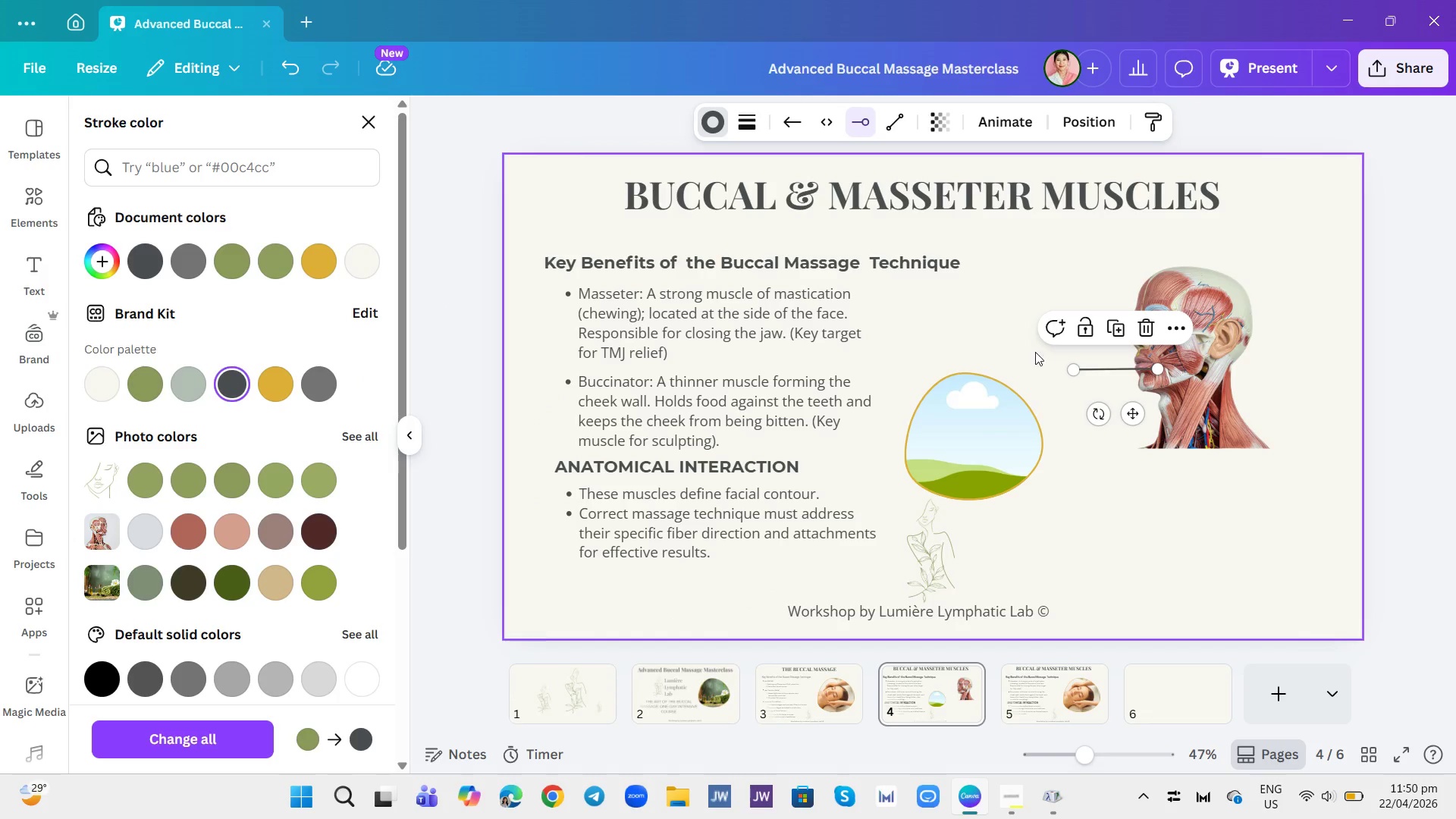 
left_click([1006, 289])
 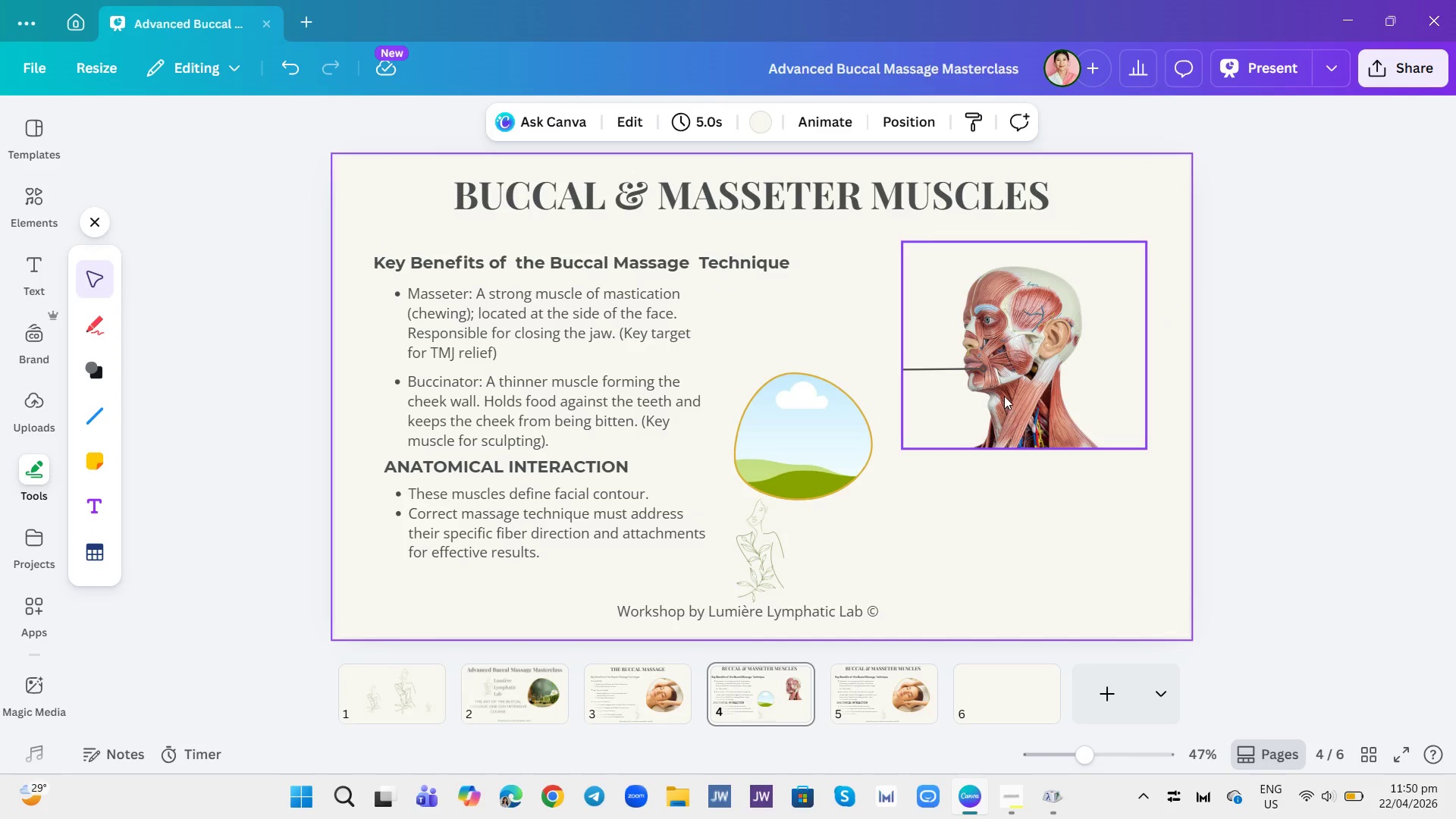 
left_click([984, 366])
 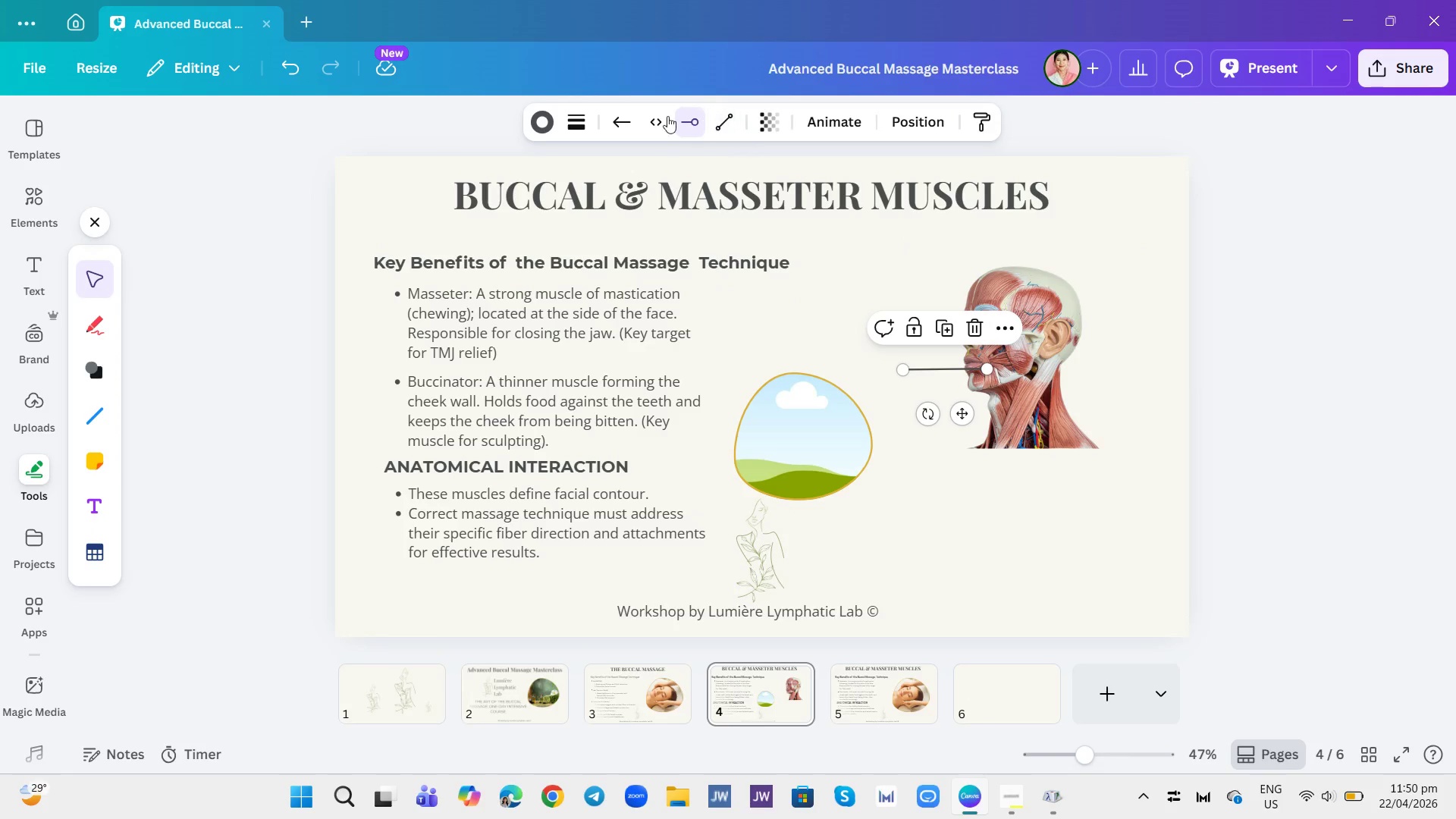 
left_click([548, 116])
 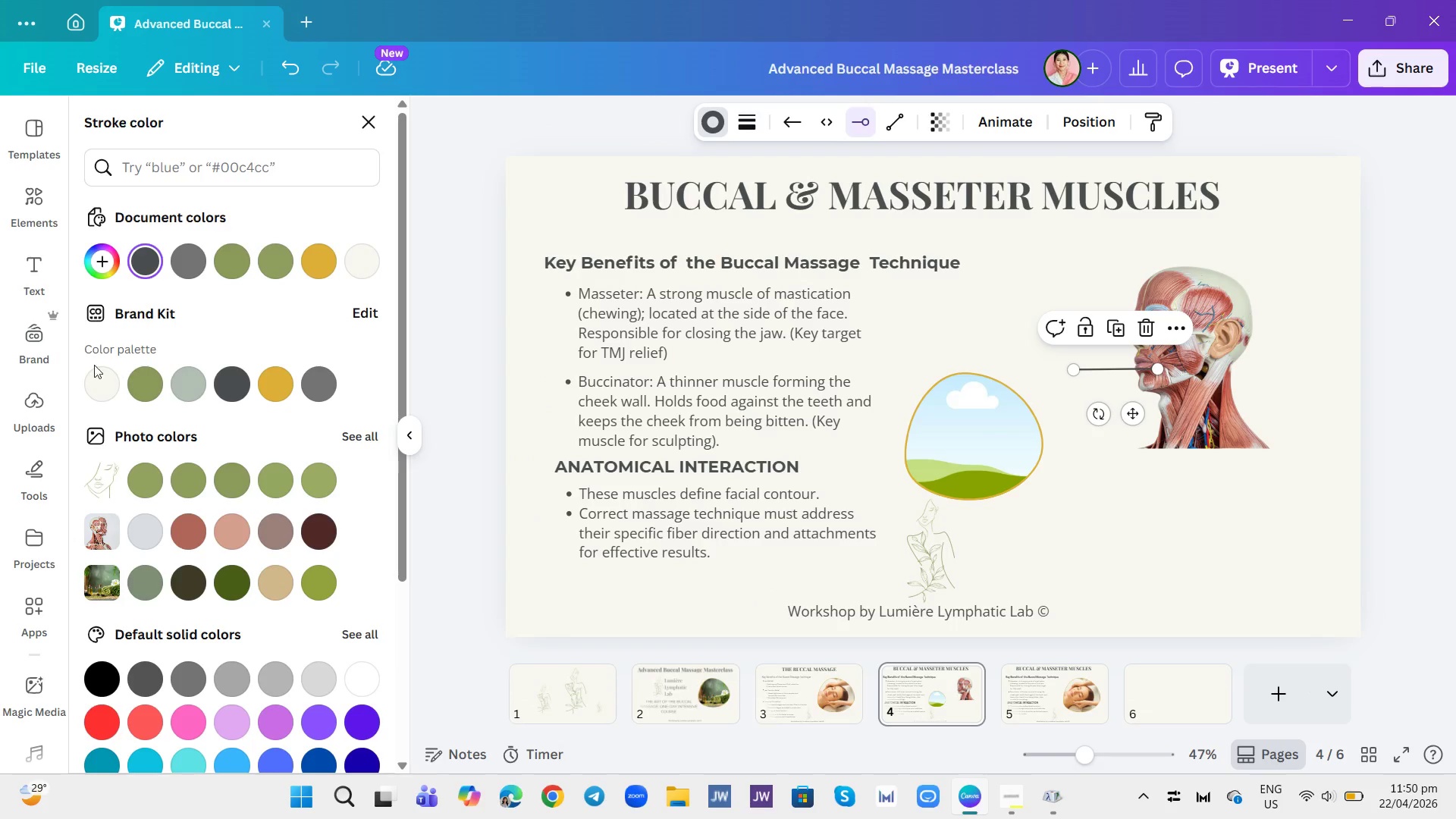 
left_click([108, 385])
 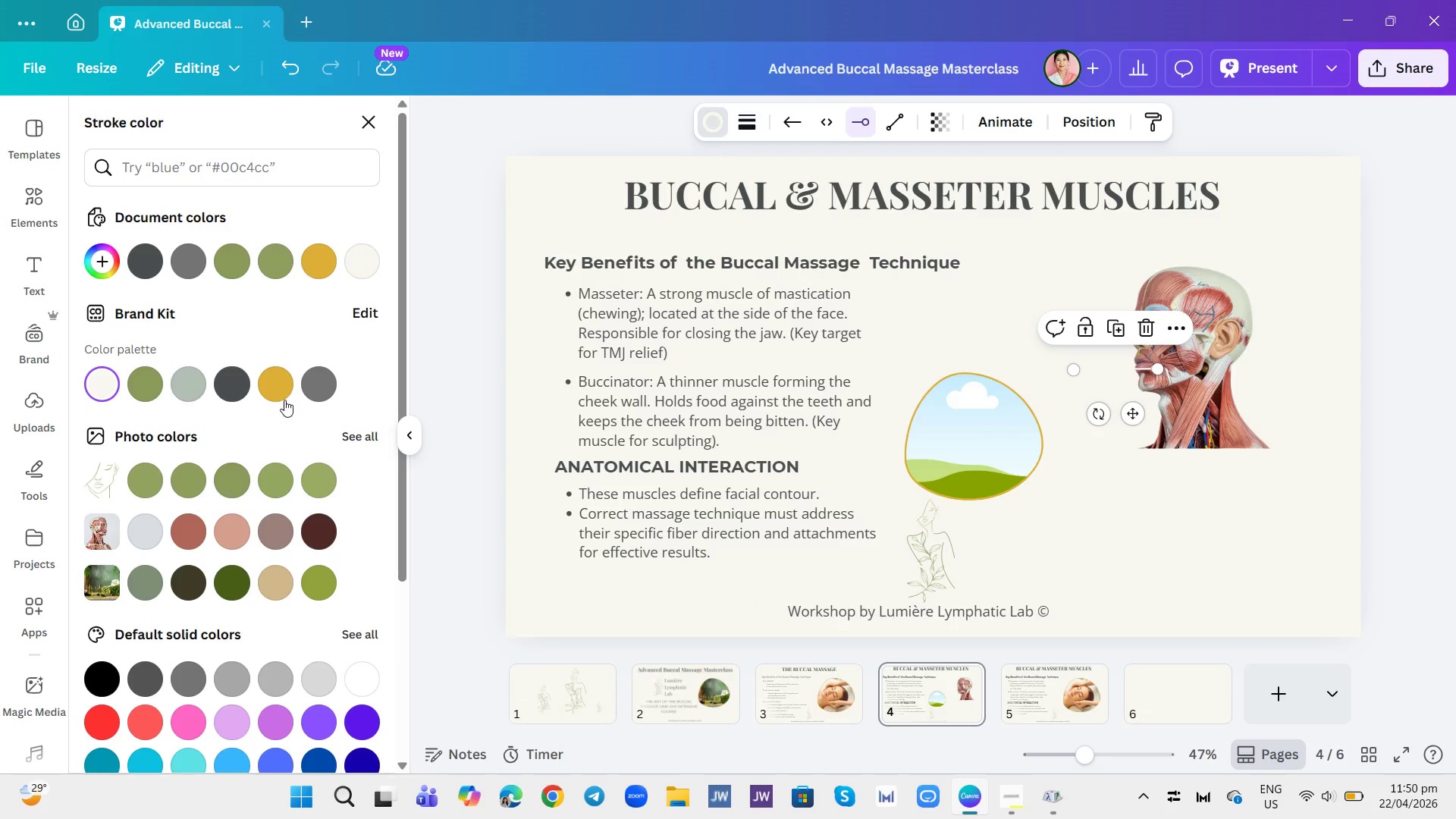 
left_click([233, 383])
 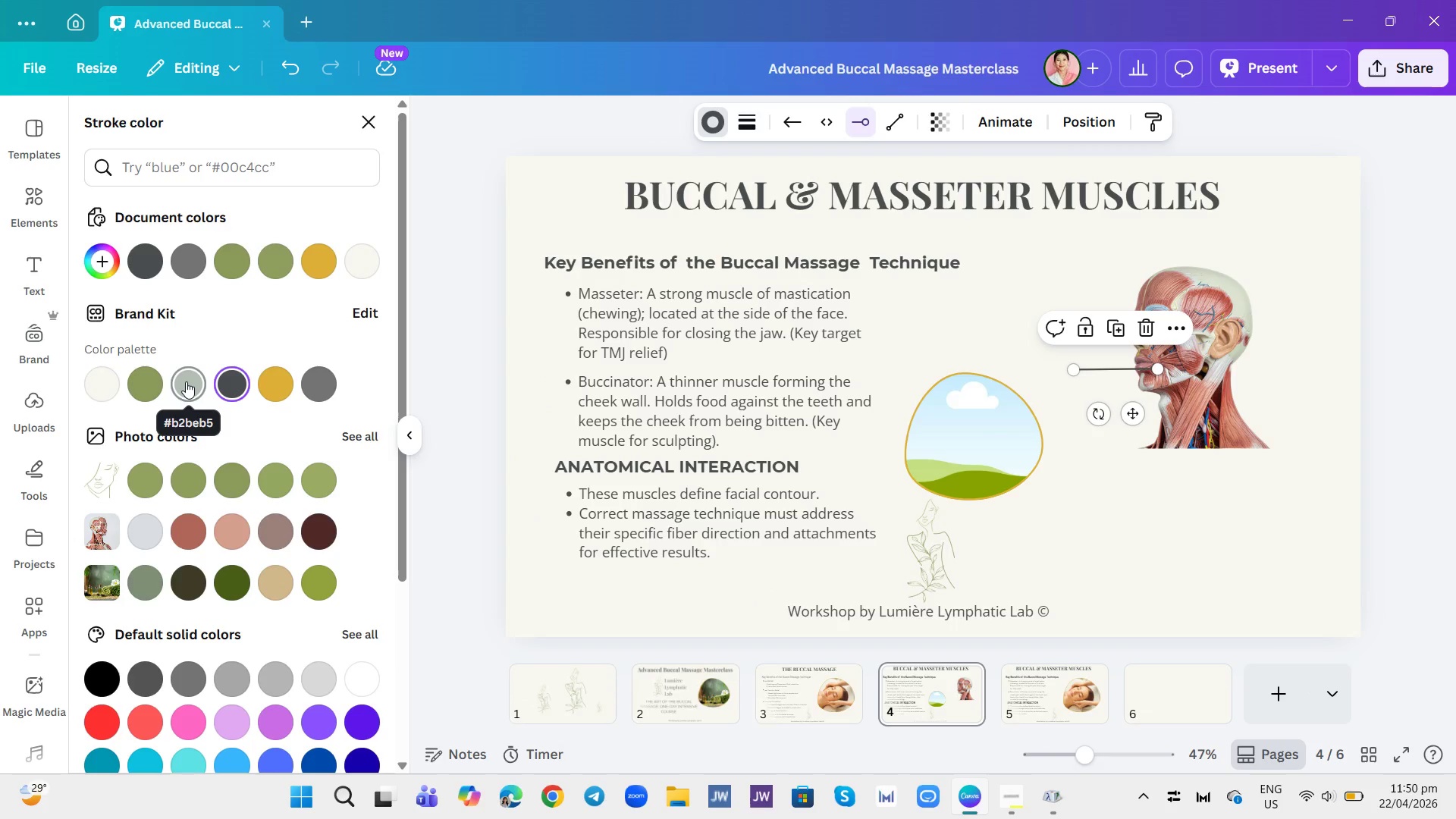 
left_click([277, 380])
 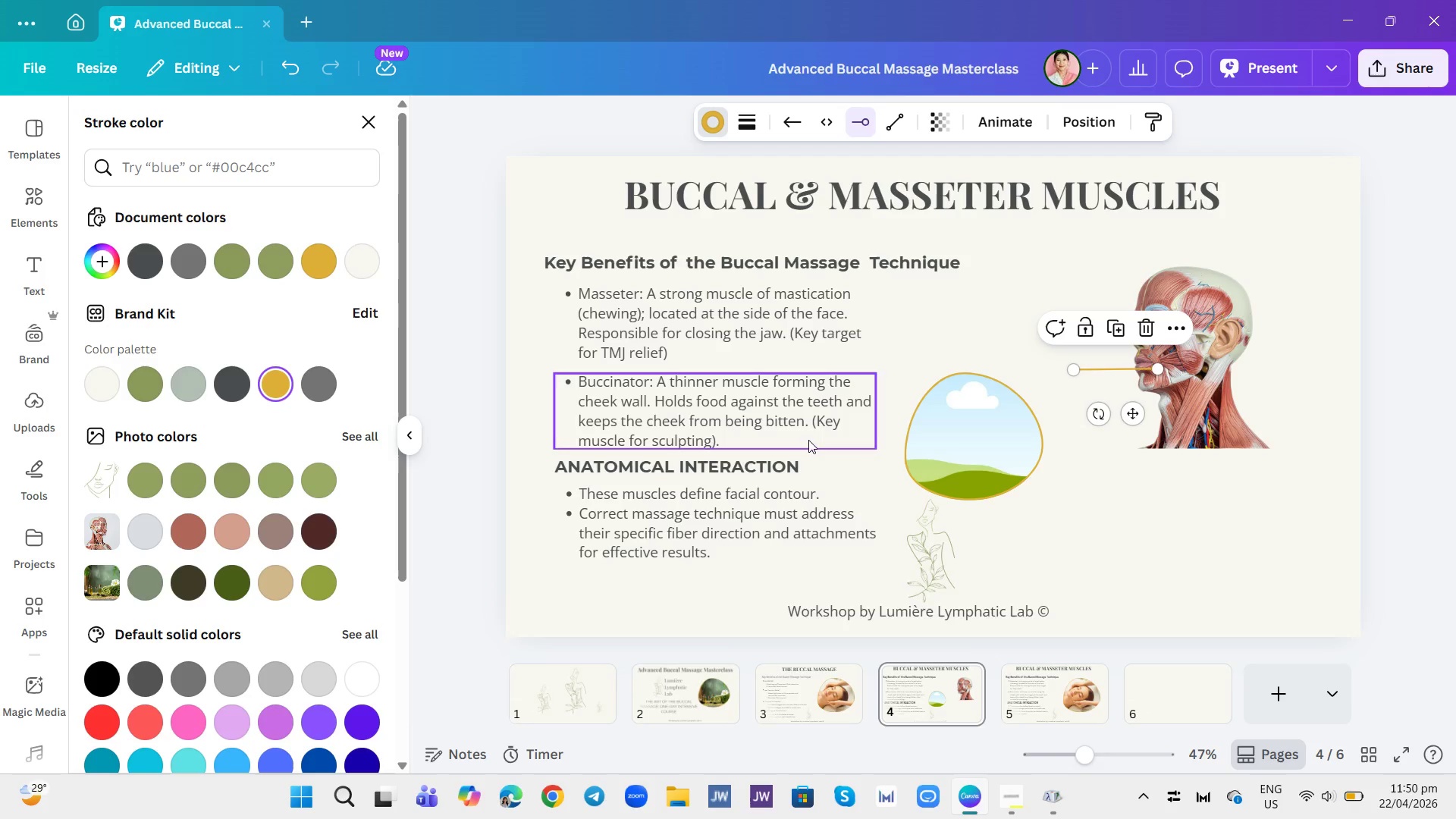 
left_click([1076, 491])
 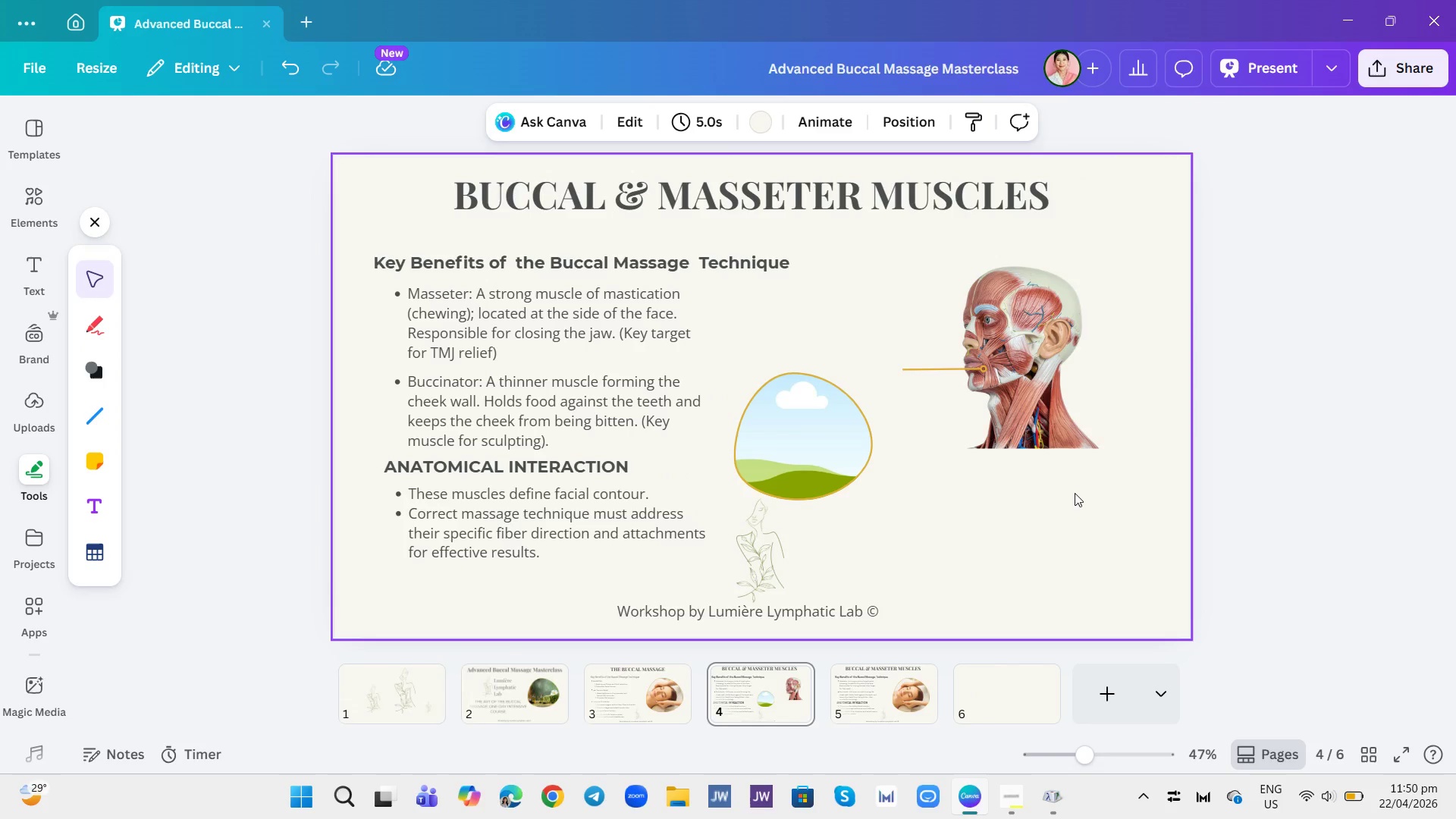 
left_click([1075, 493])
 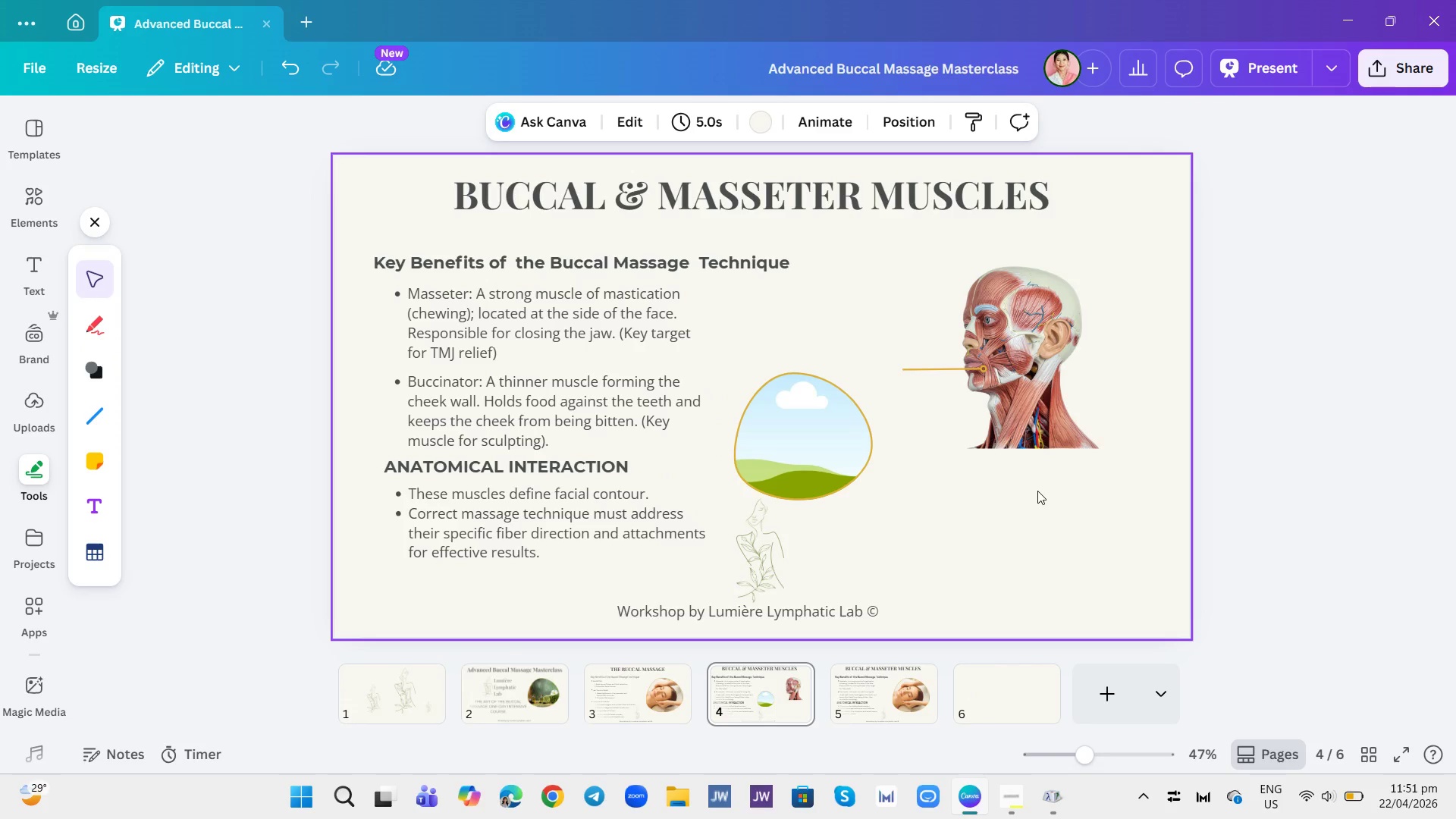 
wait(8.8)
 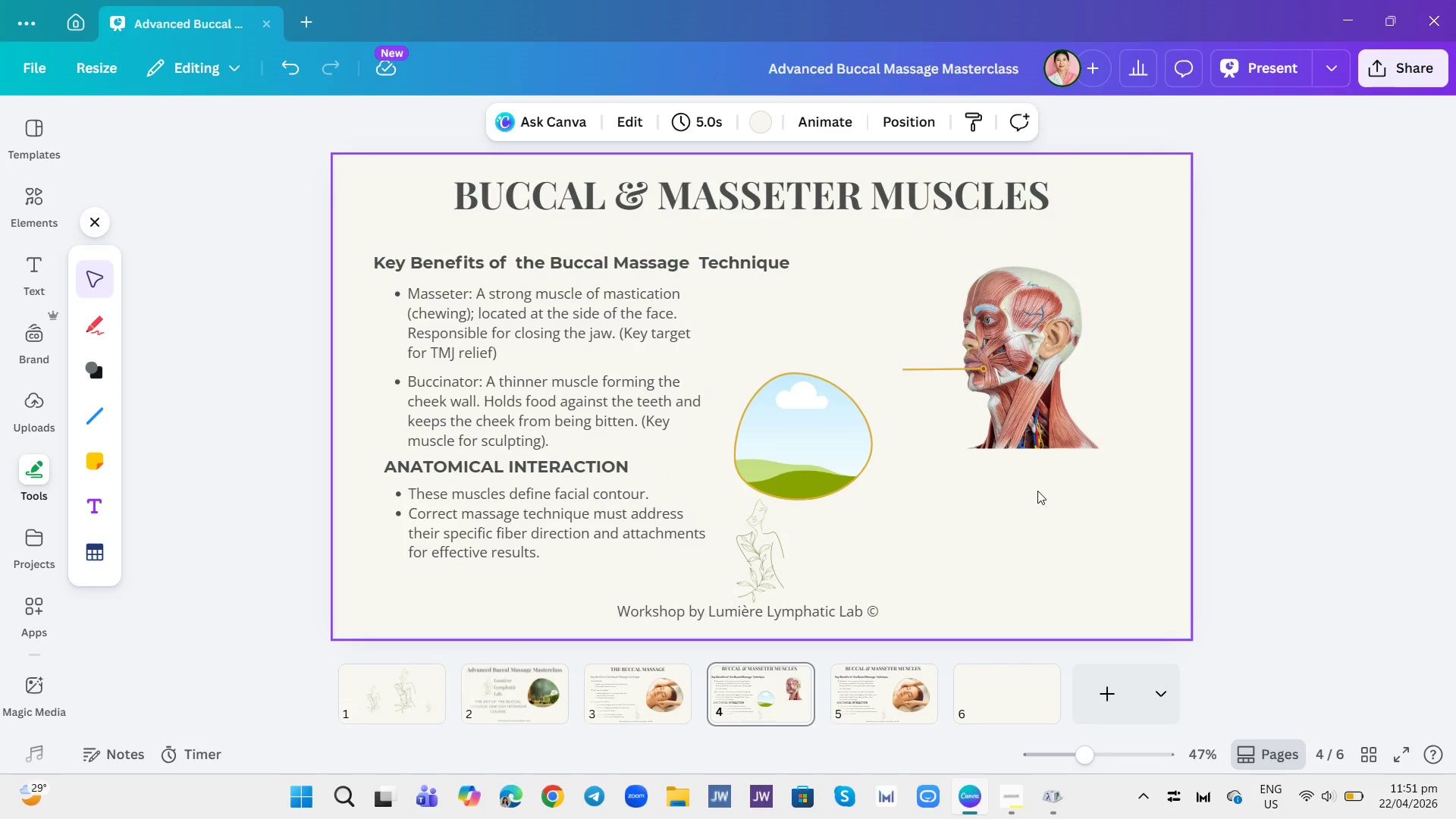 
left_click([27, 278])
 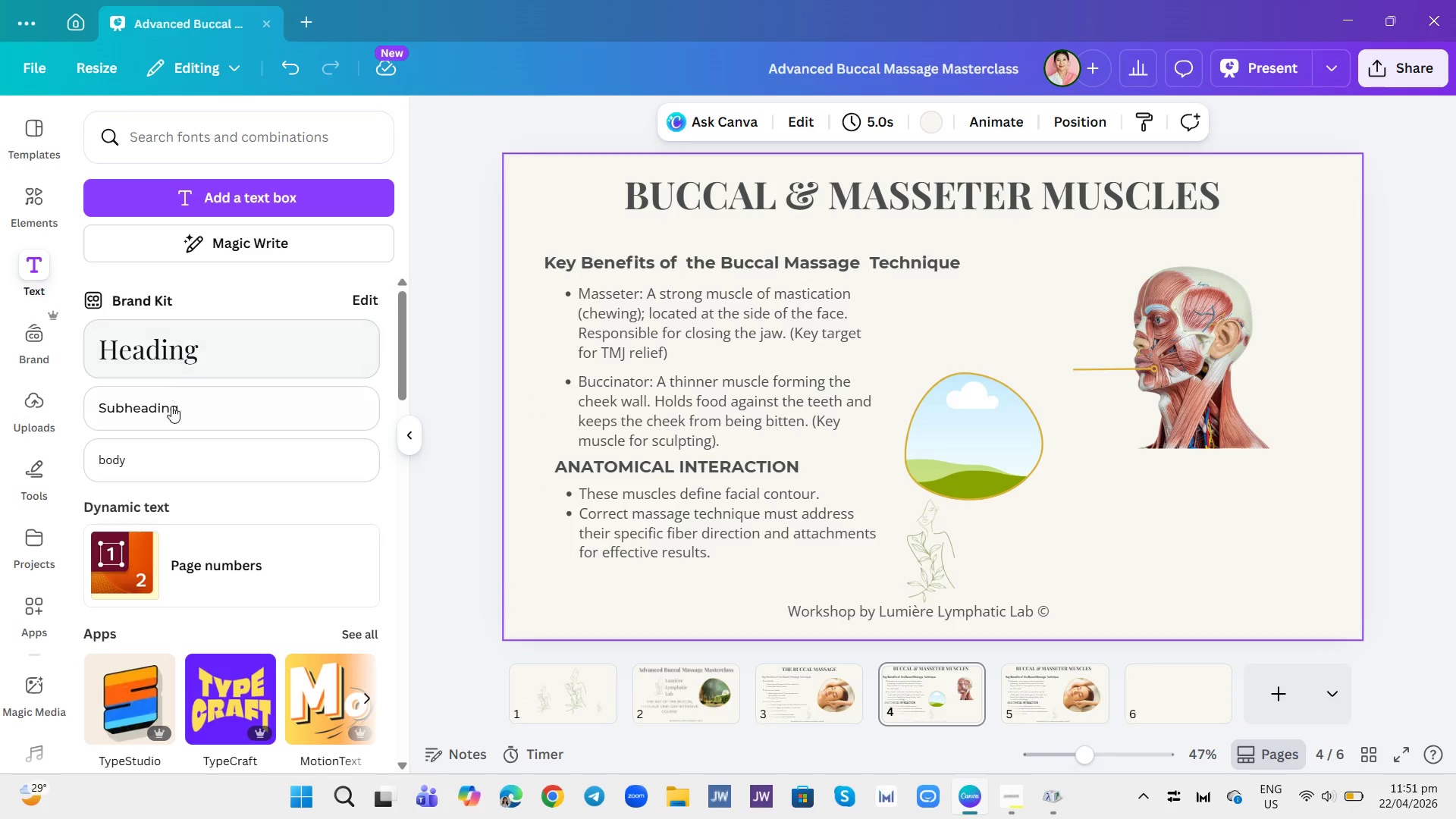 
left_click([166, 447])
 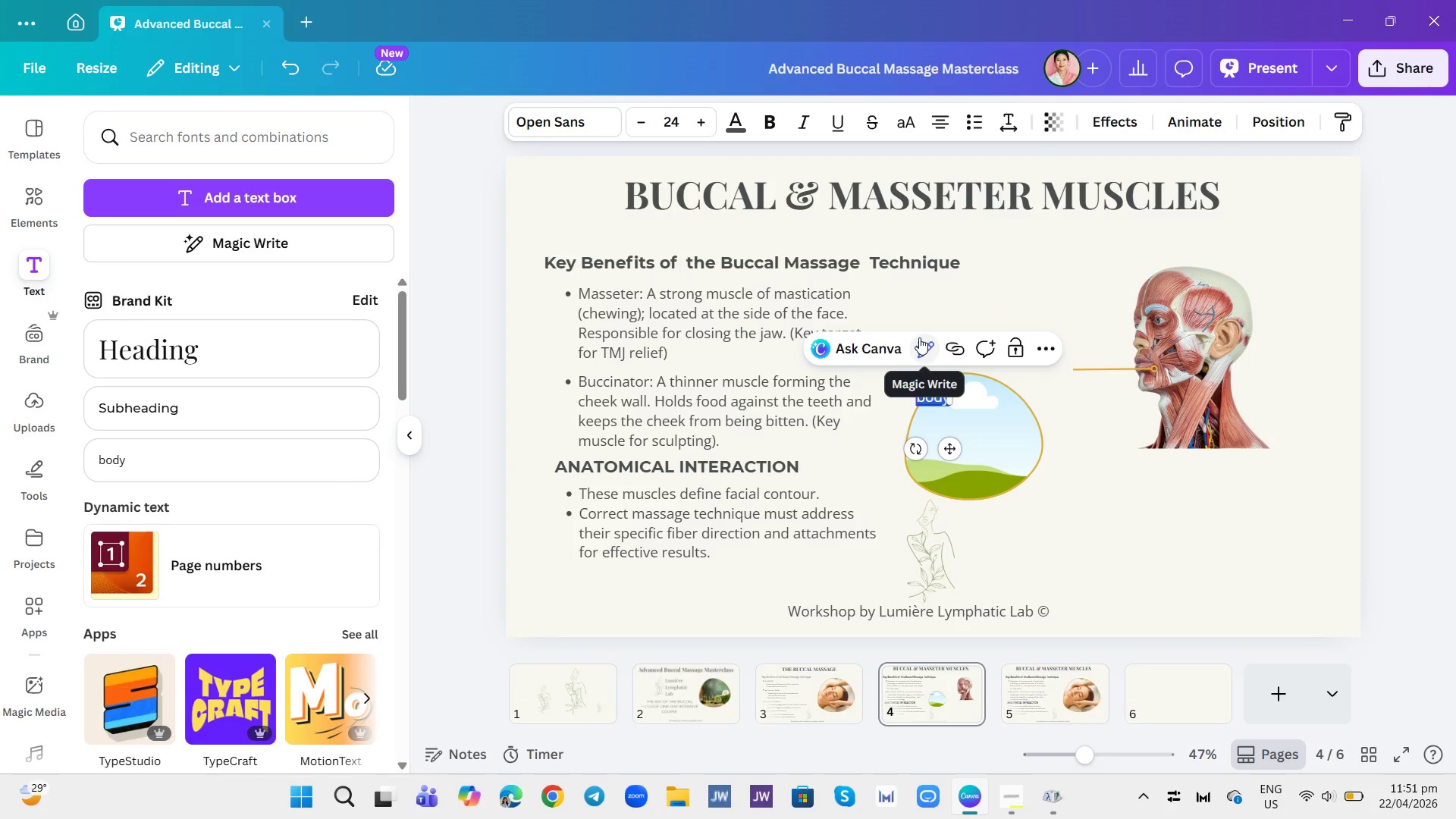 
type(Buccinator Muscle)
 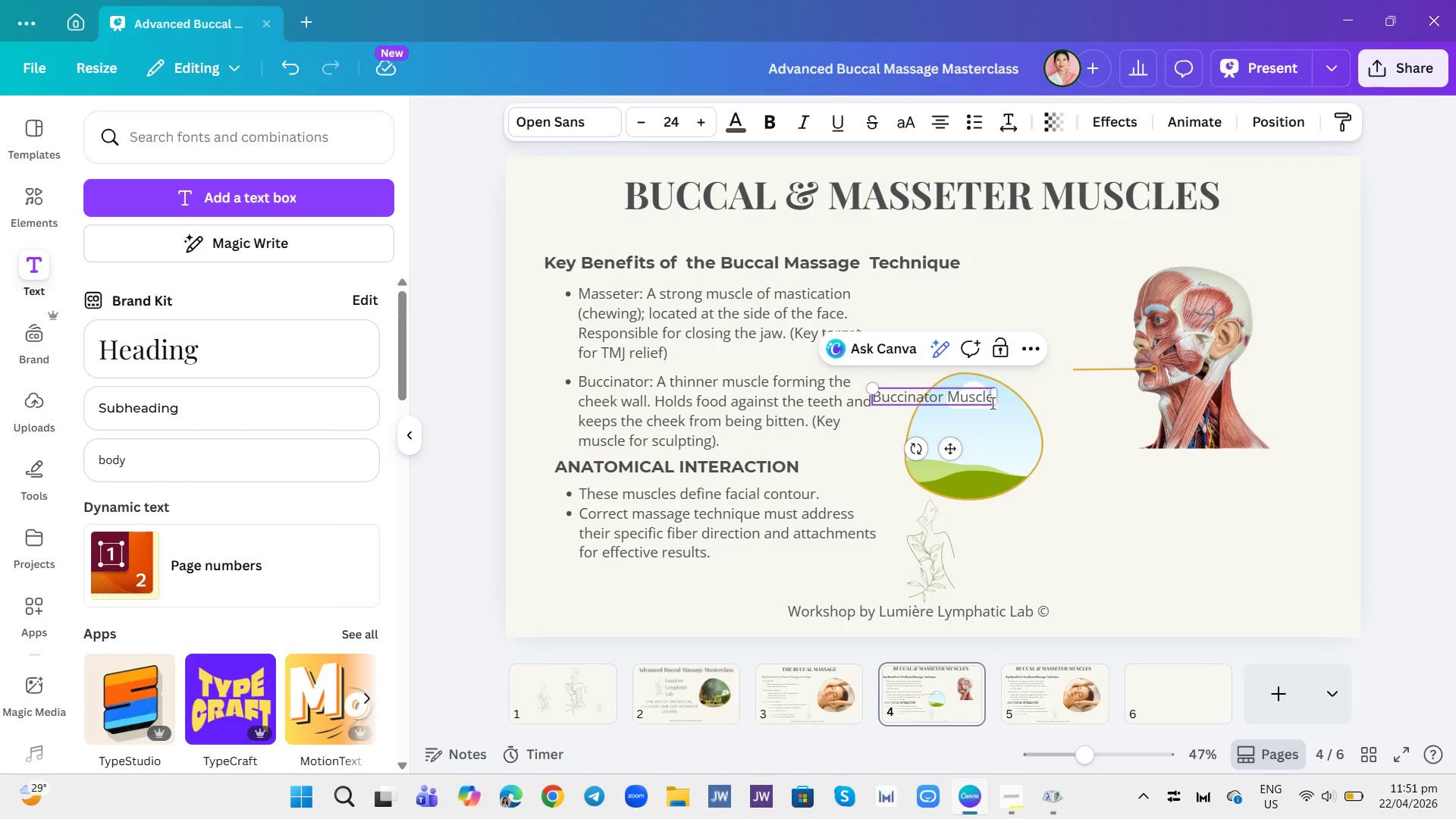 
left_click_drag(start_coordinate=[998, 403], to_coordinate=[967, 397])
 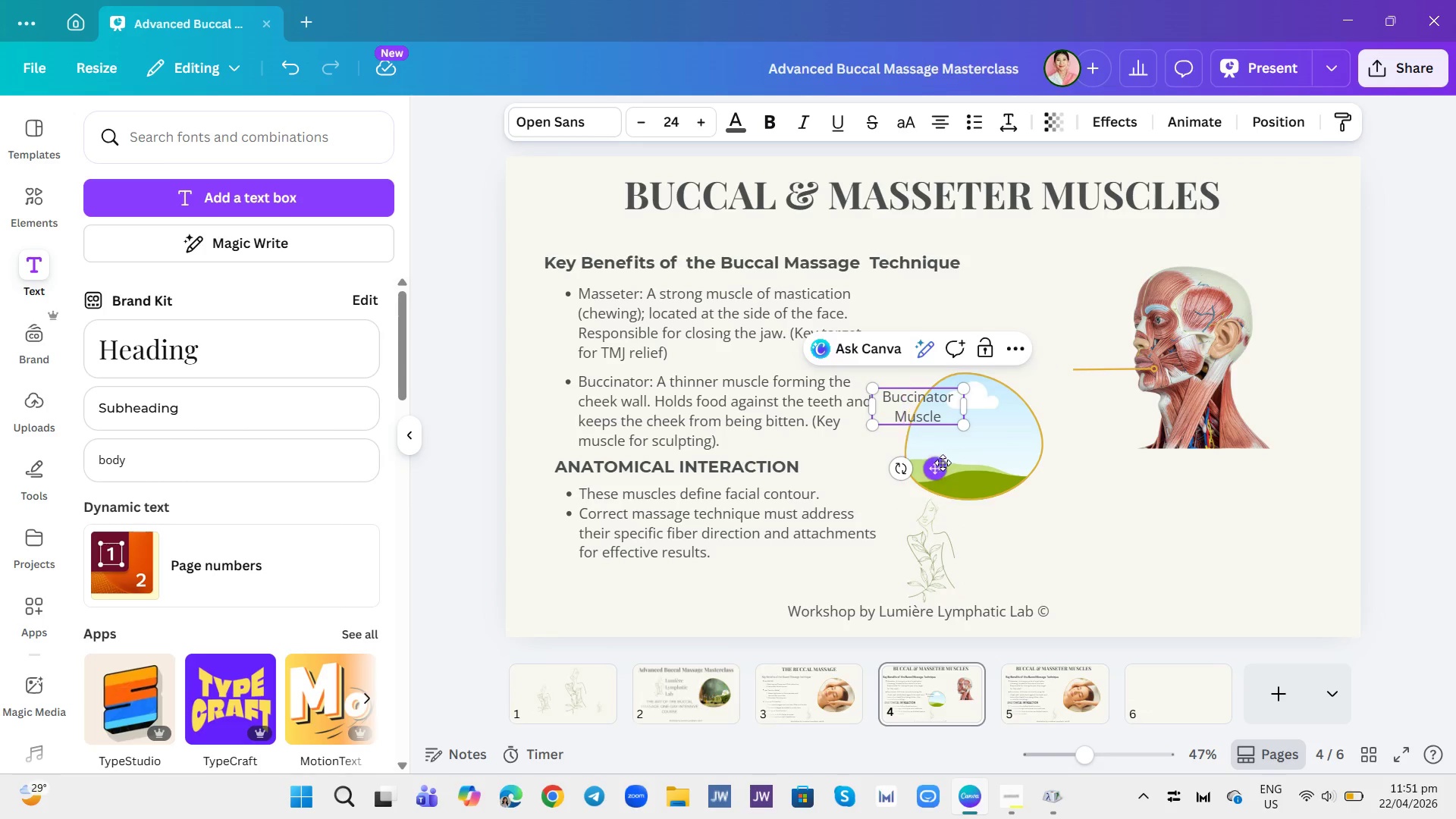 
left_click_drag(start_coordinate=[939, 470], to_coordinate=[1047, 433])
 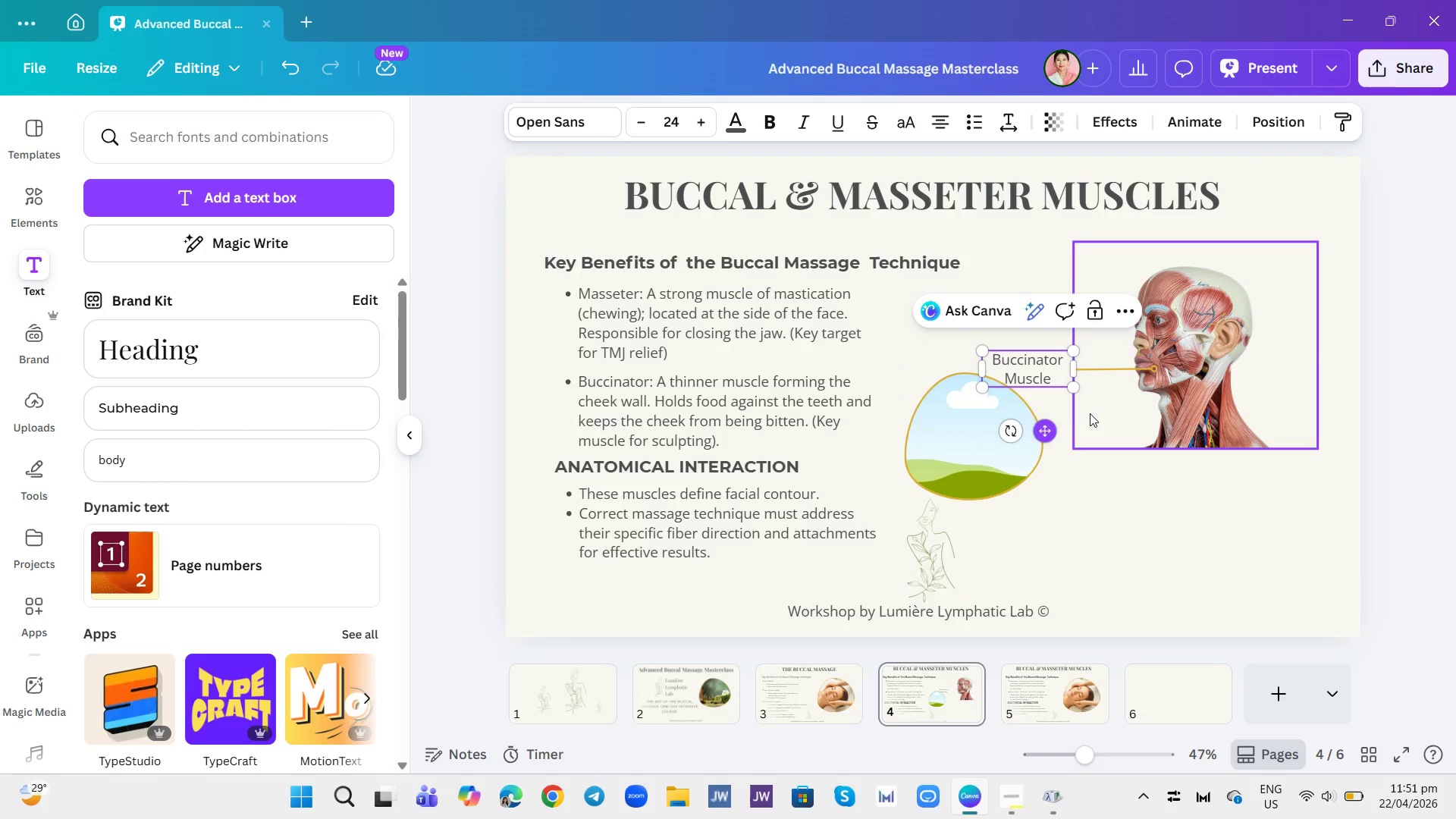 
left_click([1092, 413])
 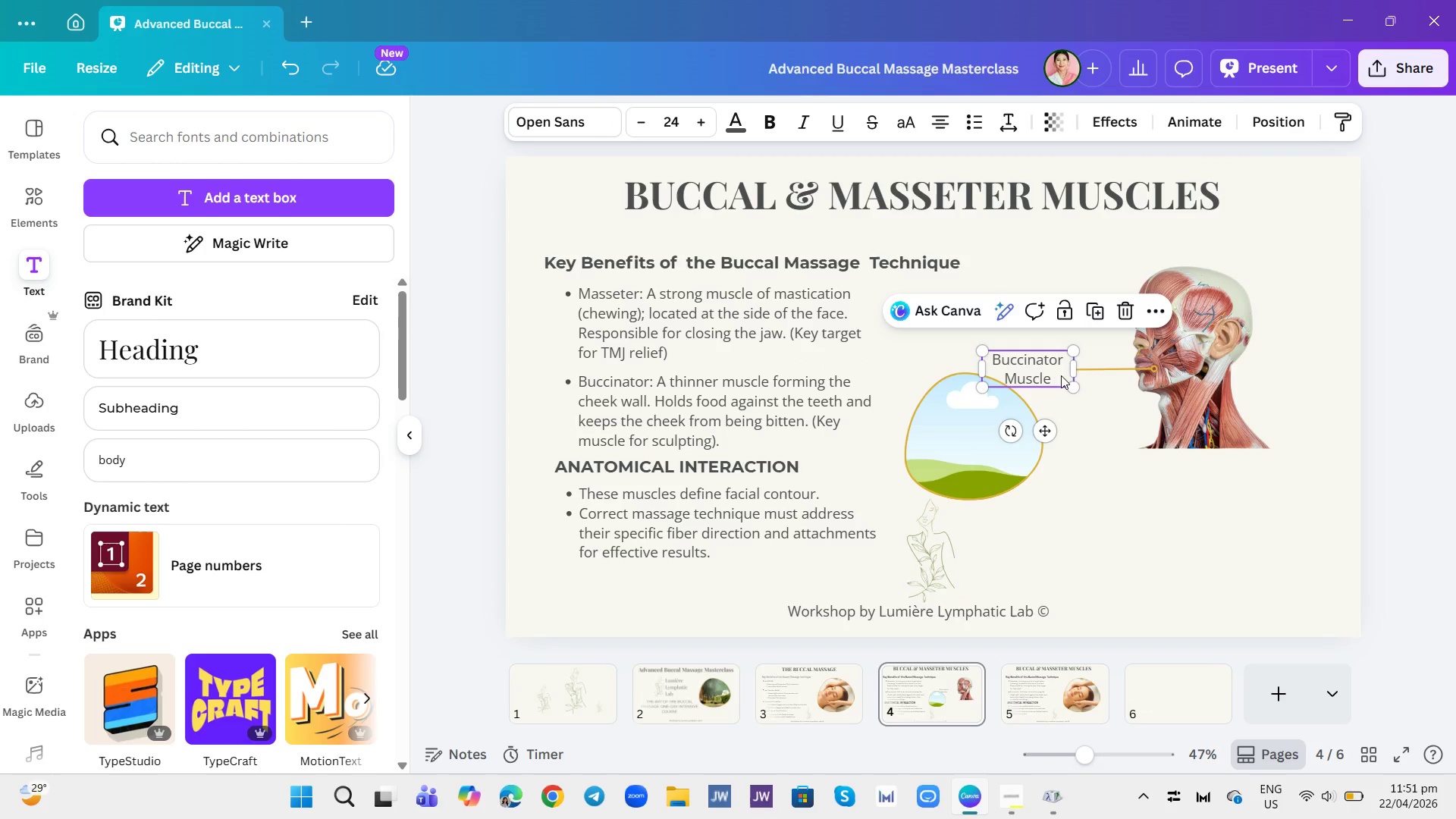 
left_click([1101, 366])
 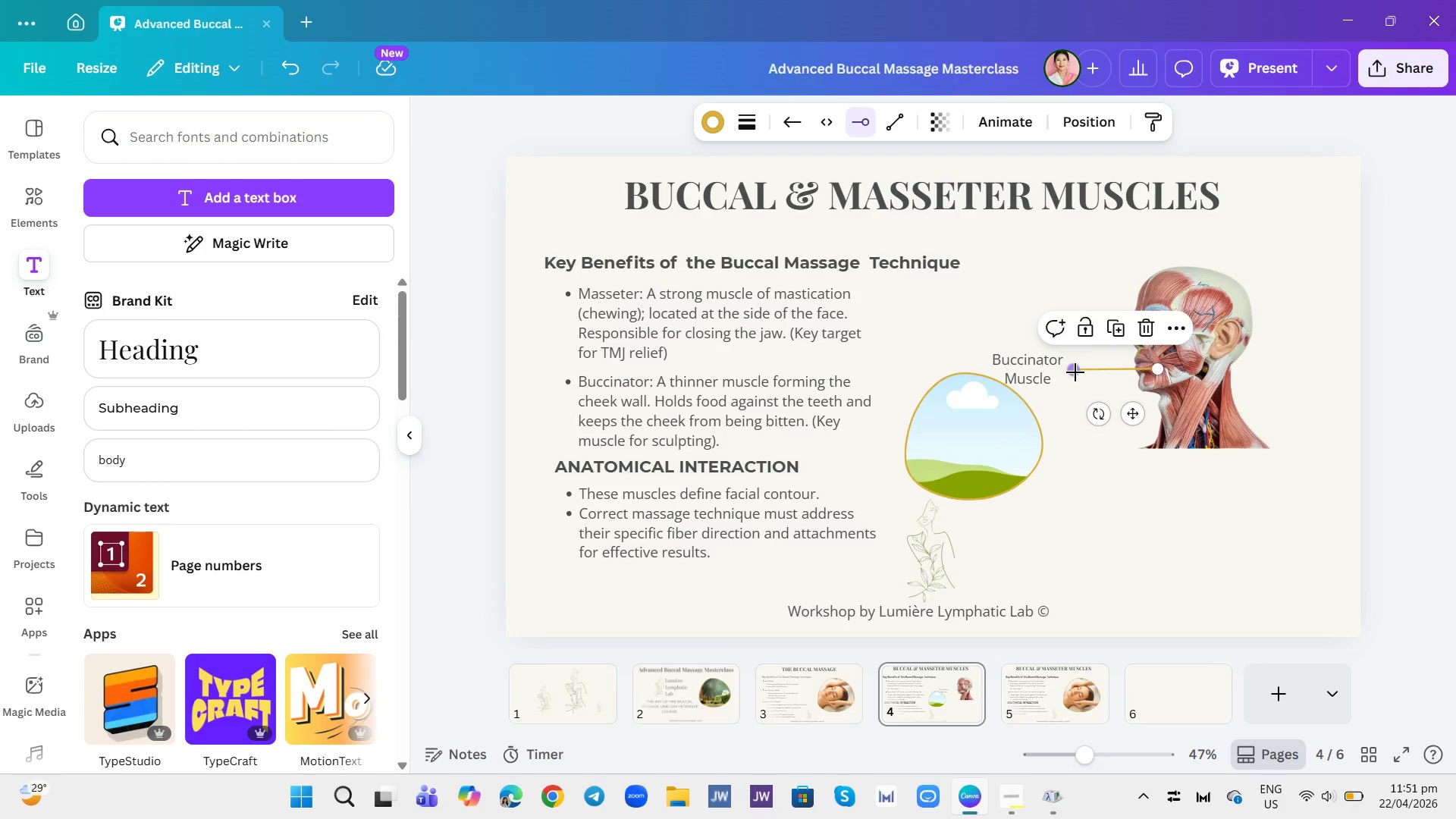 
left_click_drag(start_coordinate=[1073, 372], to_coordinate=[1102, 372])
 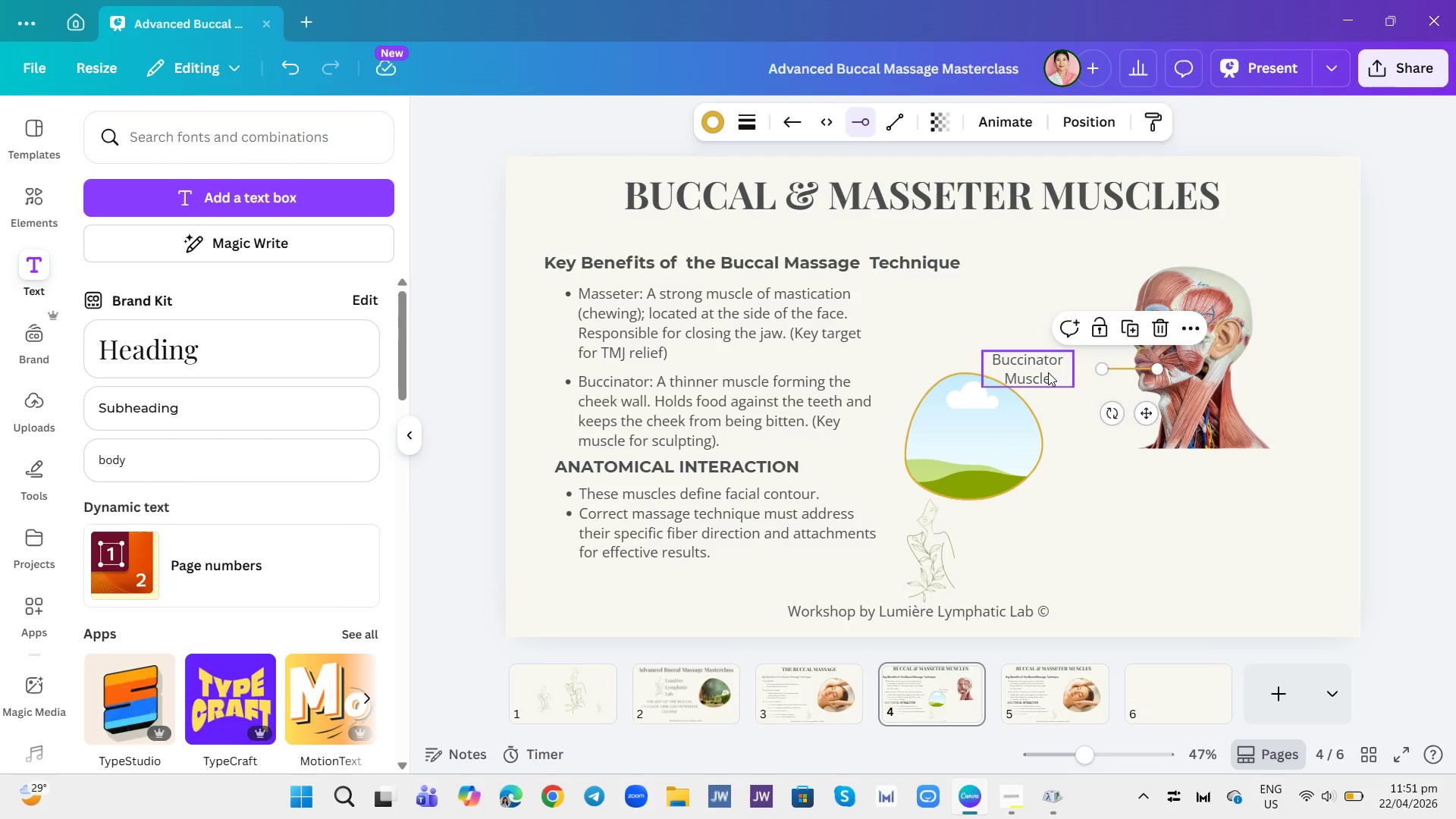 
left_click_drag(start_coordinate=[1048, 372], to_coordinate=[1076, 376])
 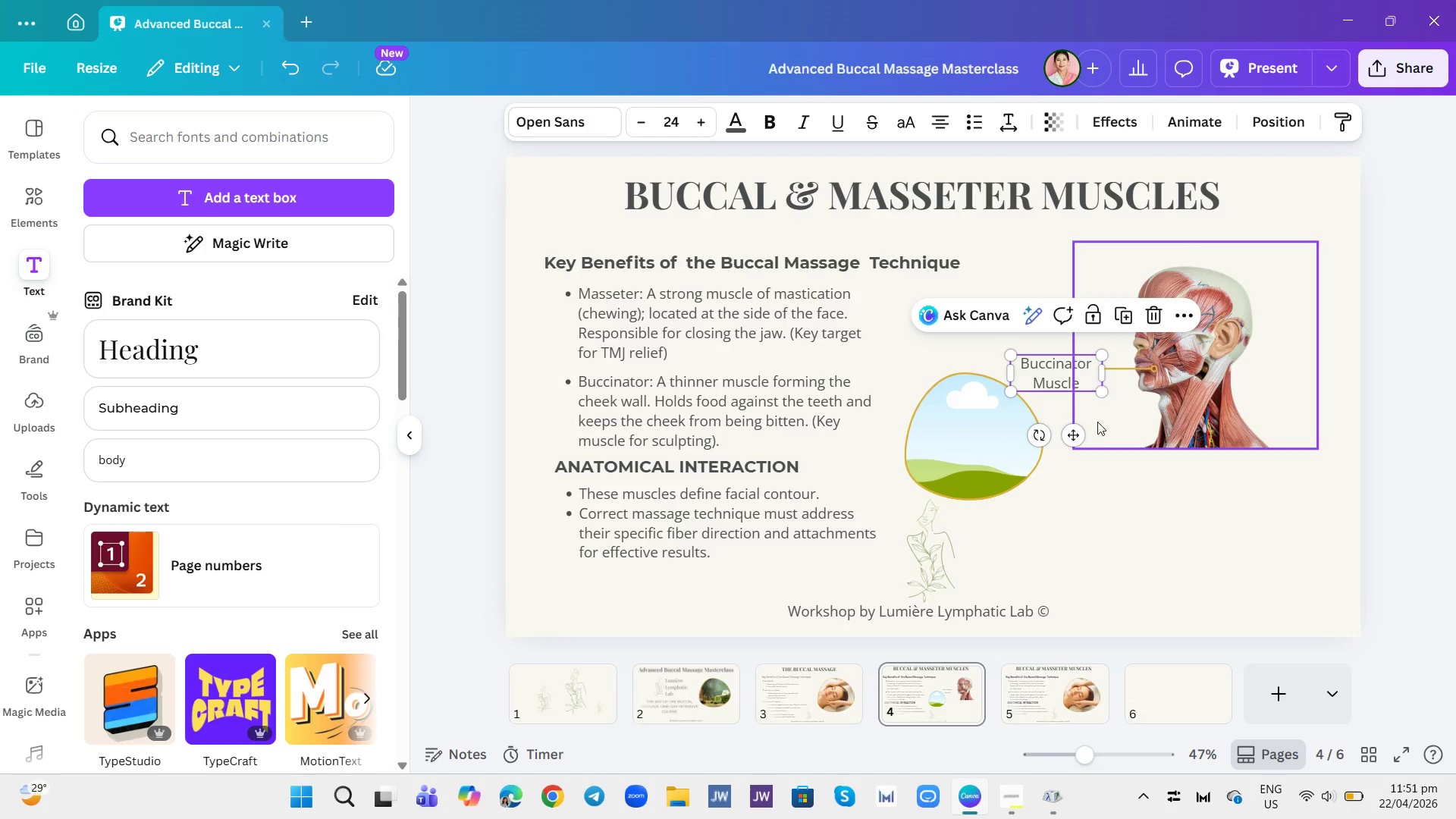 
left_click([1095, 436])
 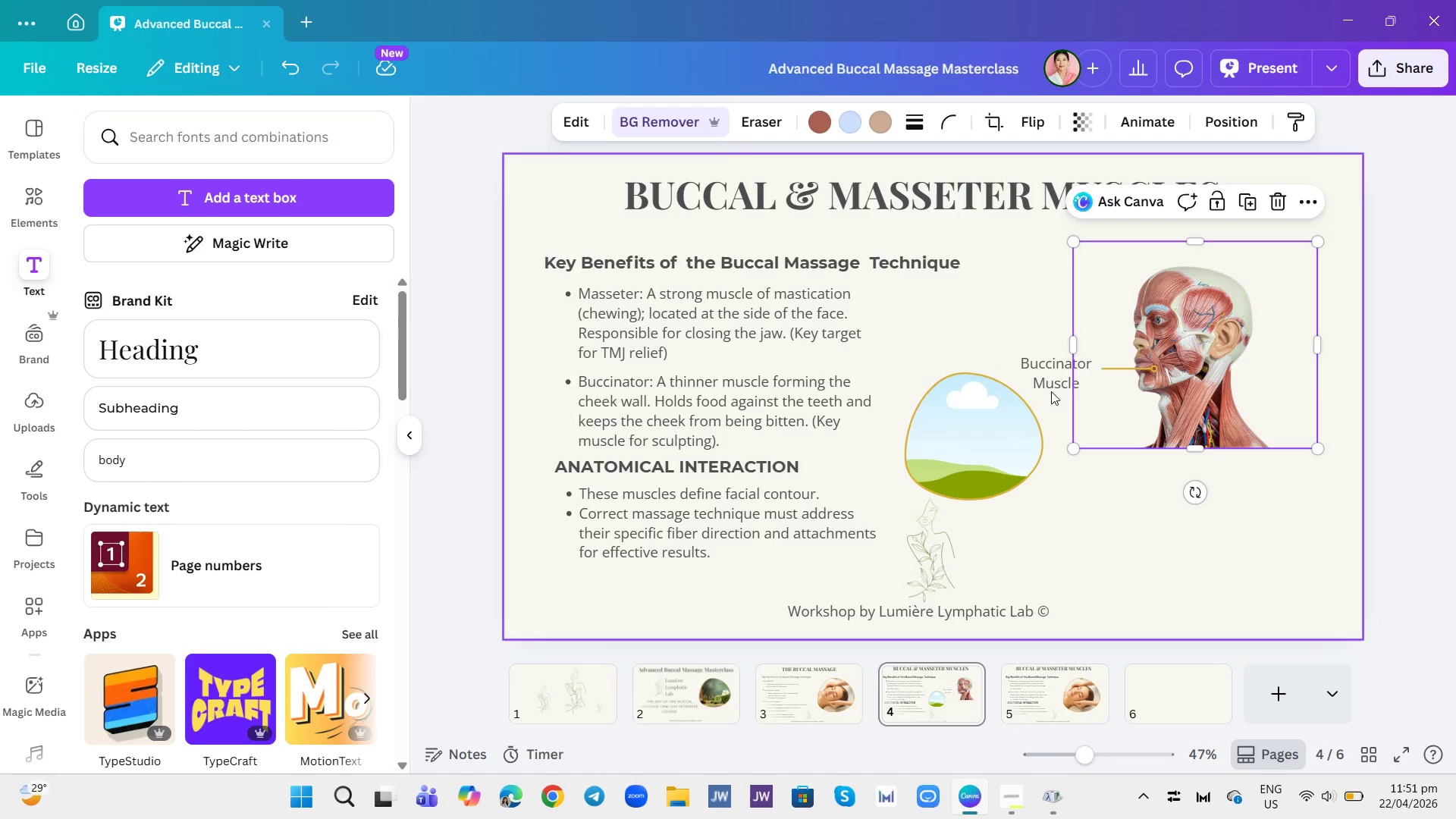 
left_click_drag(start_coordinate=[1050, 375], to_coordinate=[1052, 368])
 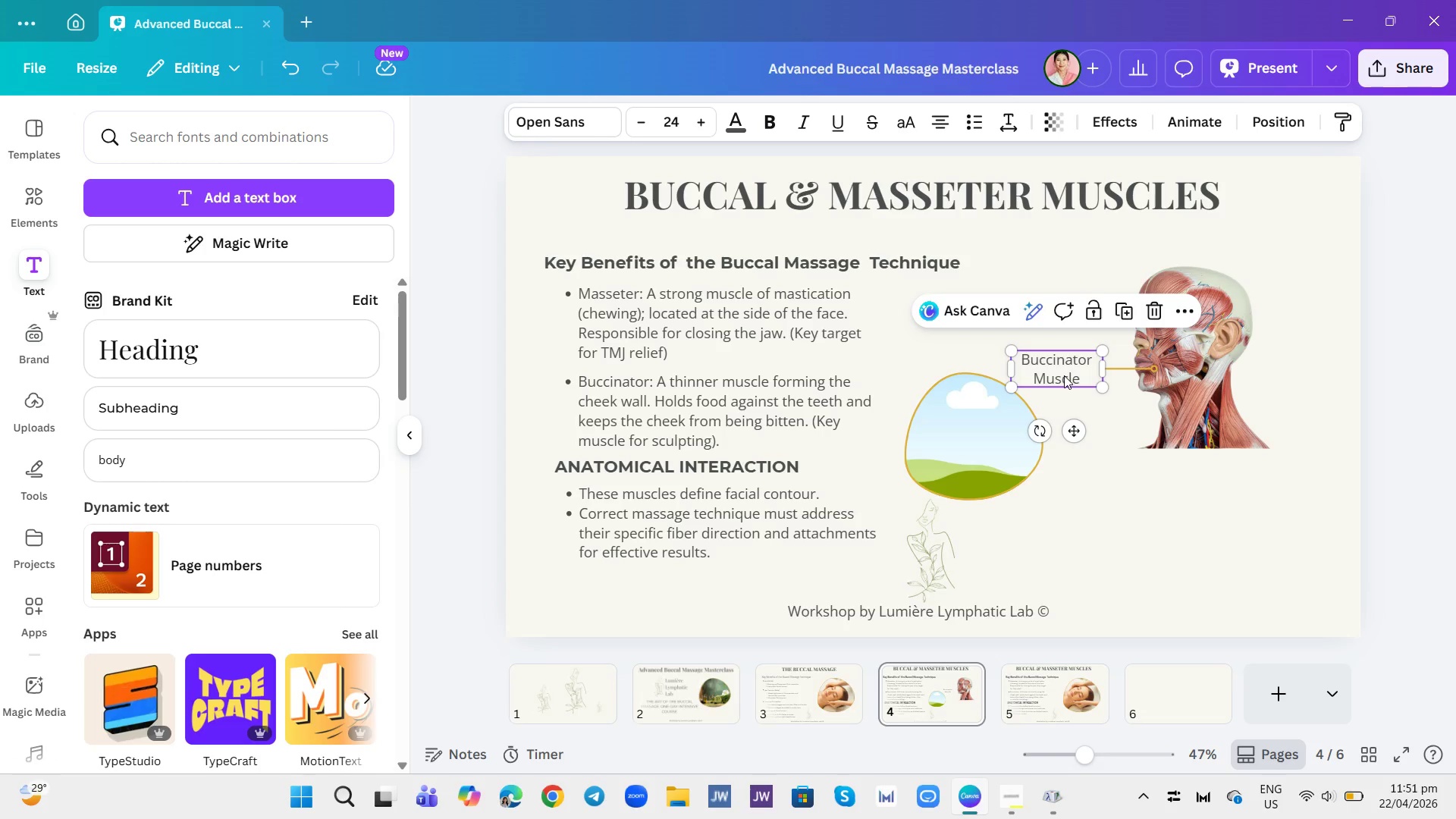 
wait(5.33)
 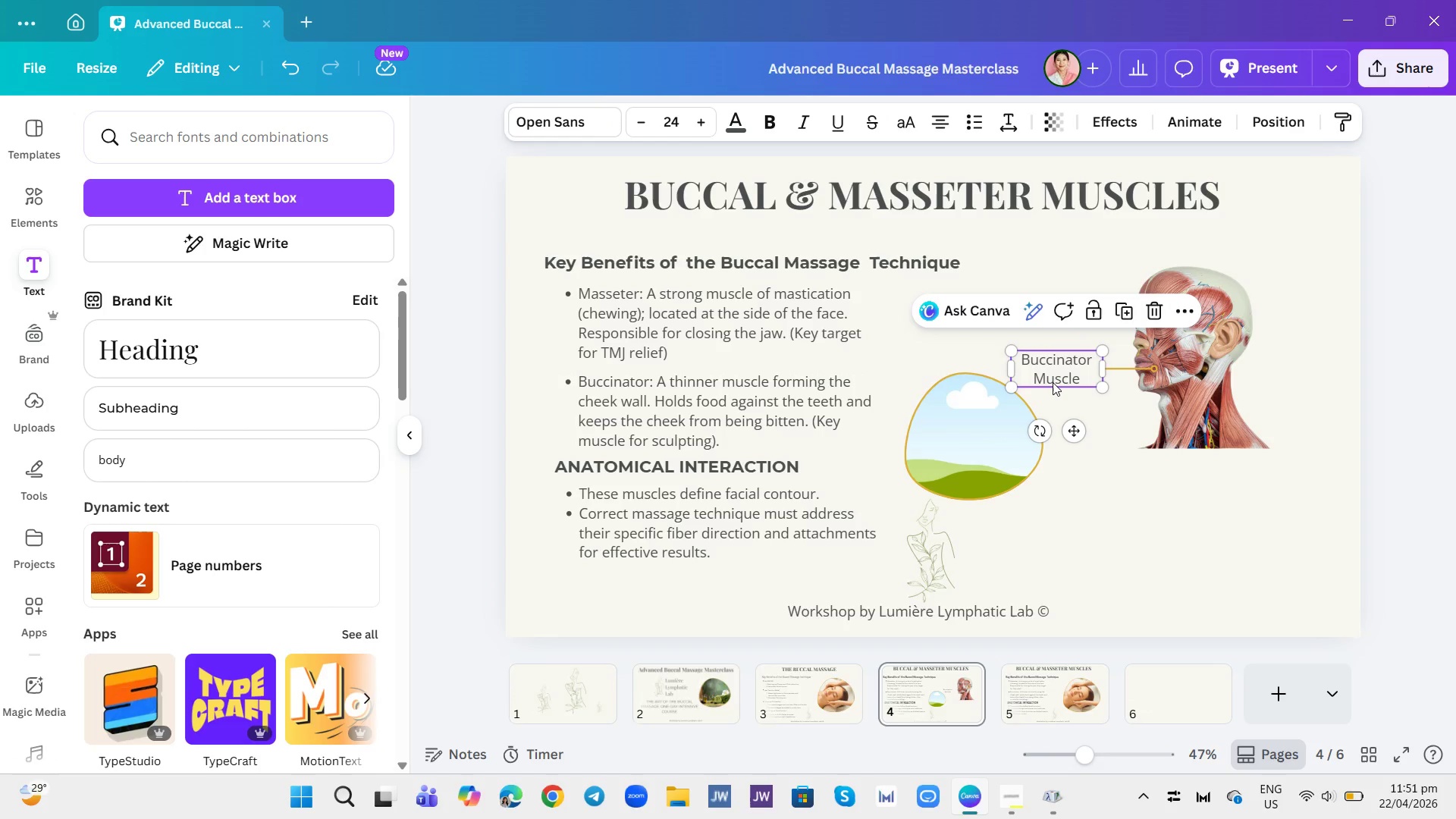 
left_click([1137, 441])
 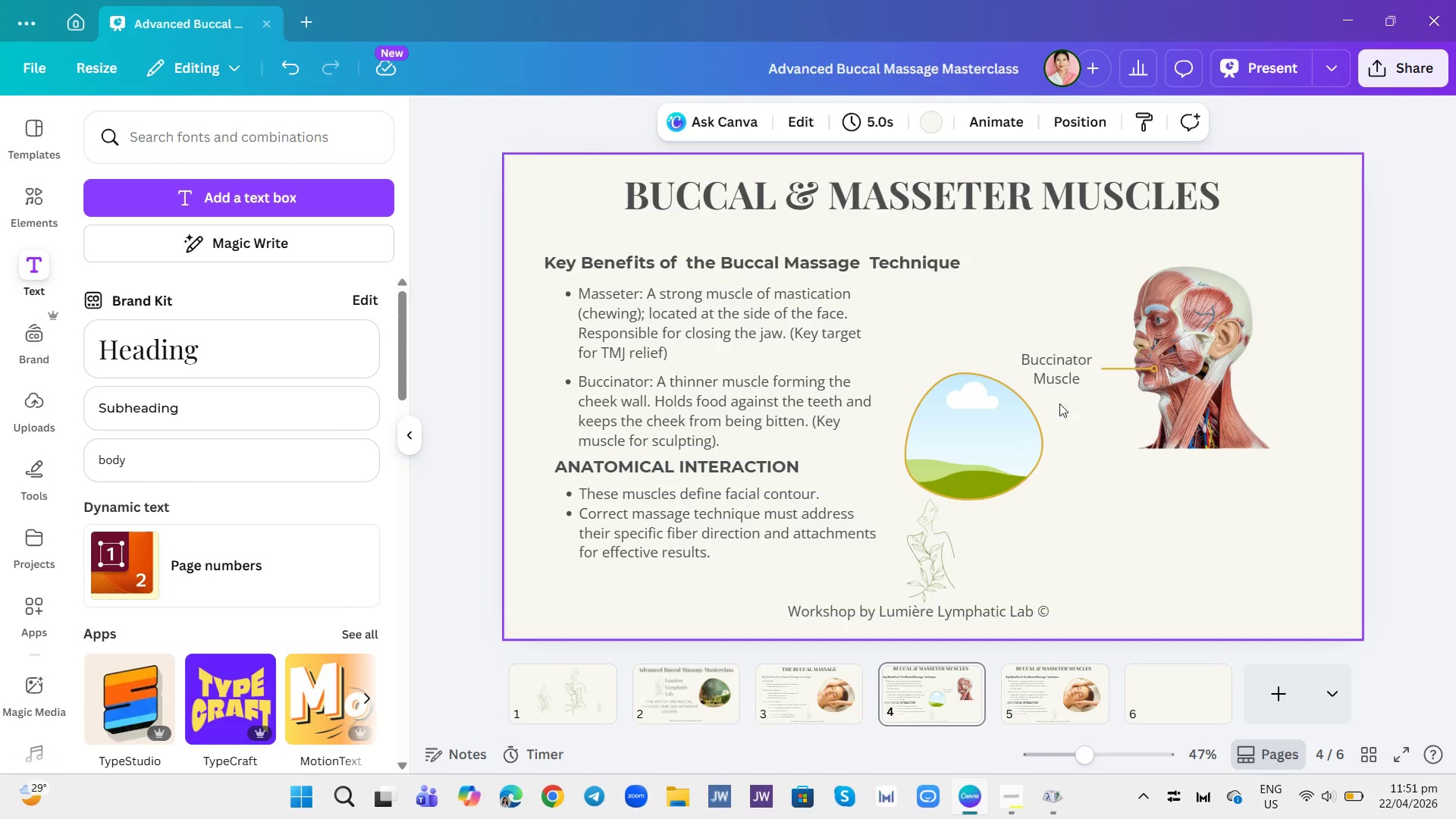 
wait(5.77)
 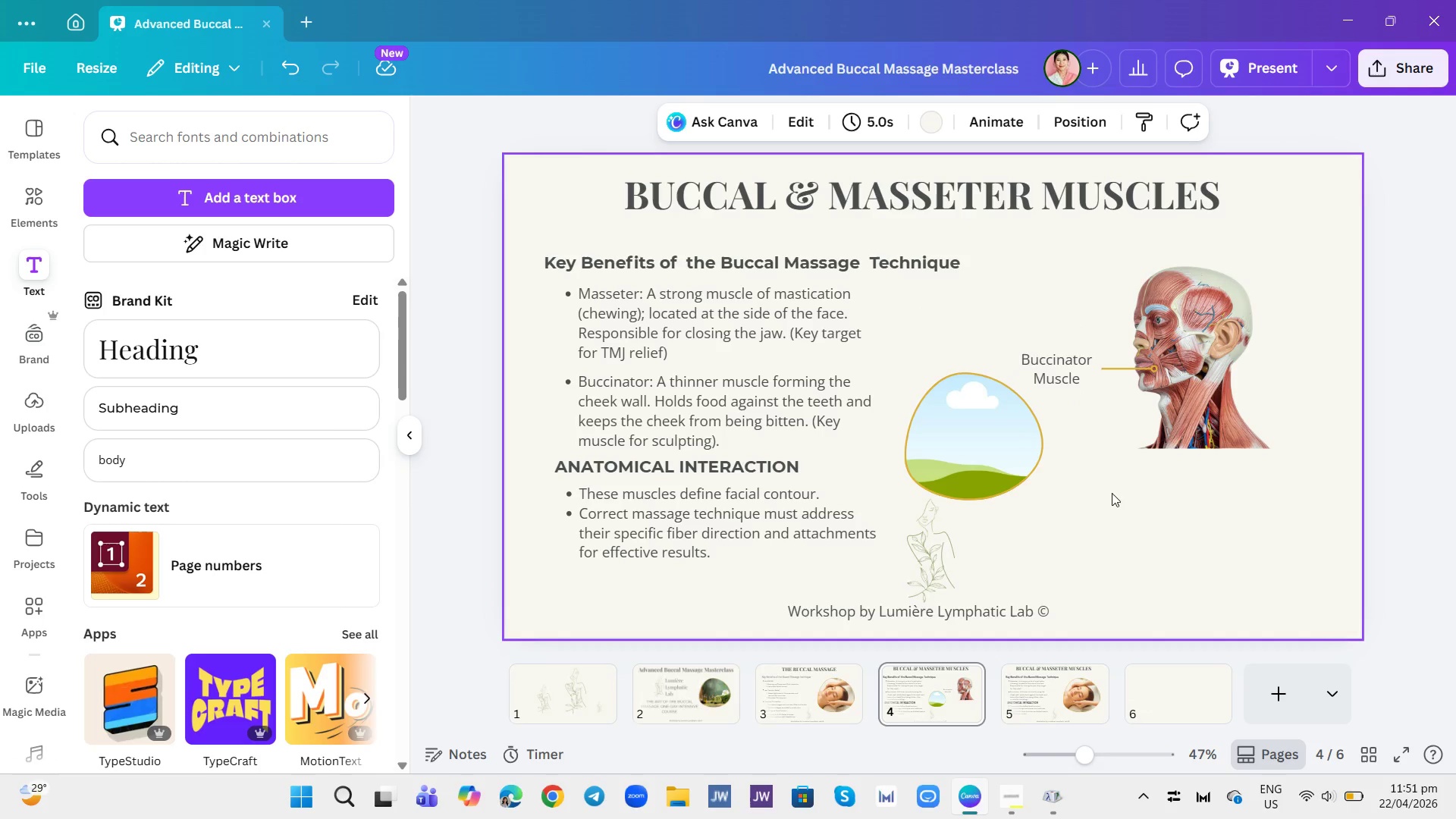 
left_click([1149, 372])
 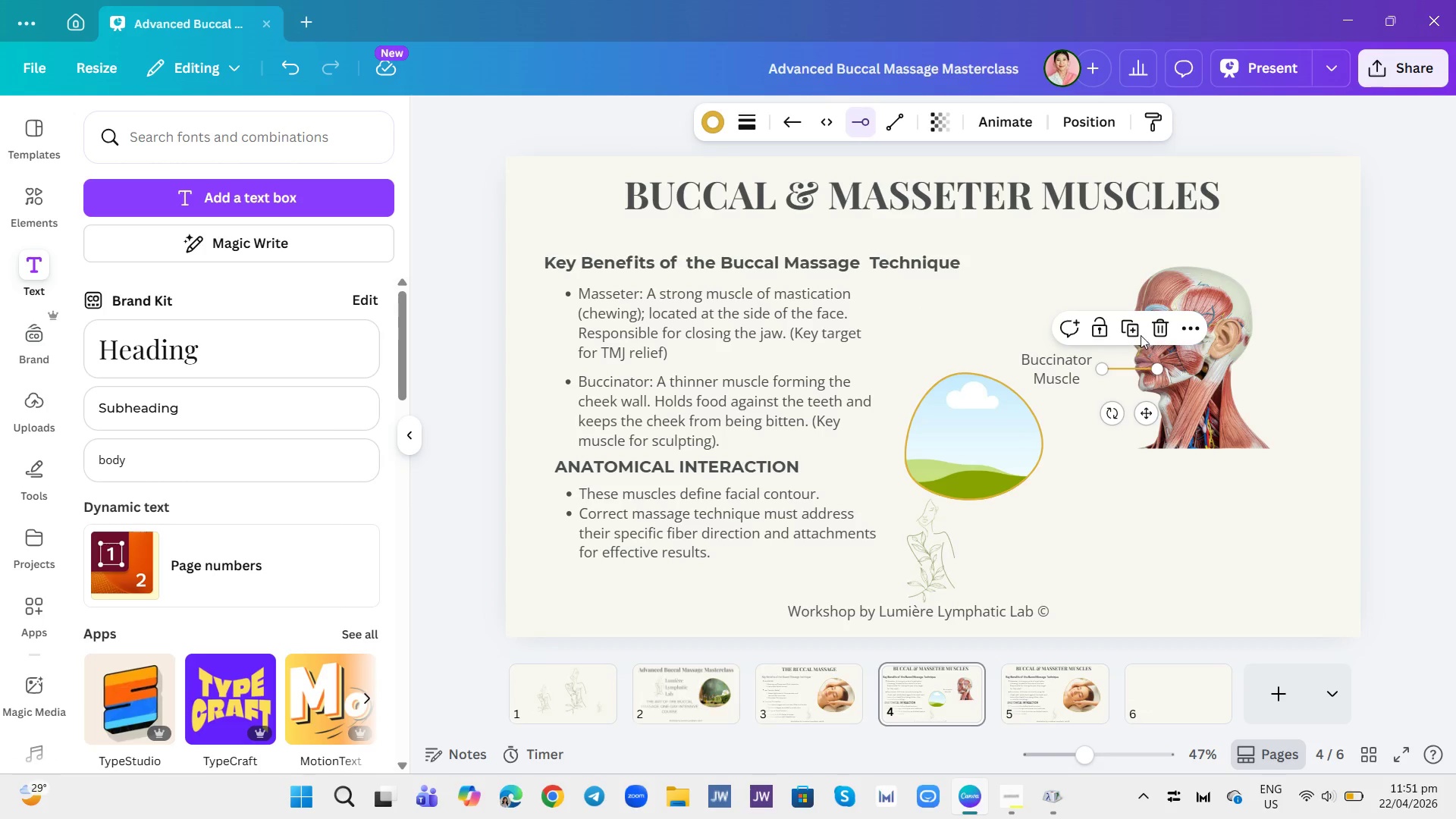 
left_click([1131, 331])
 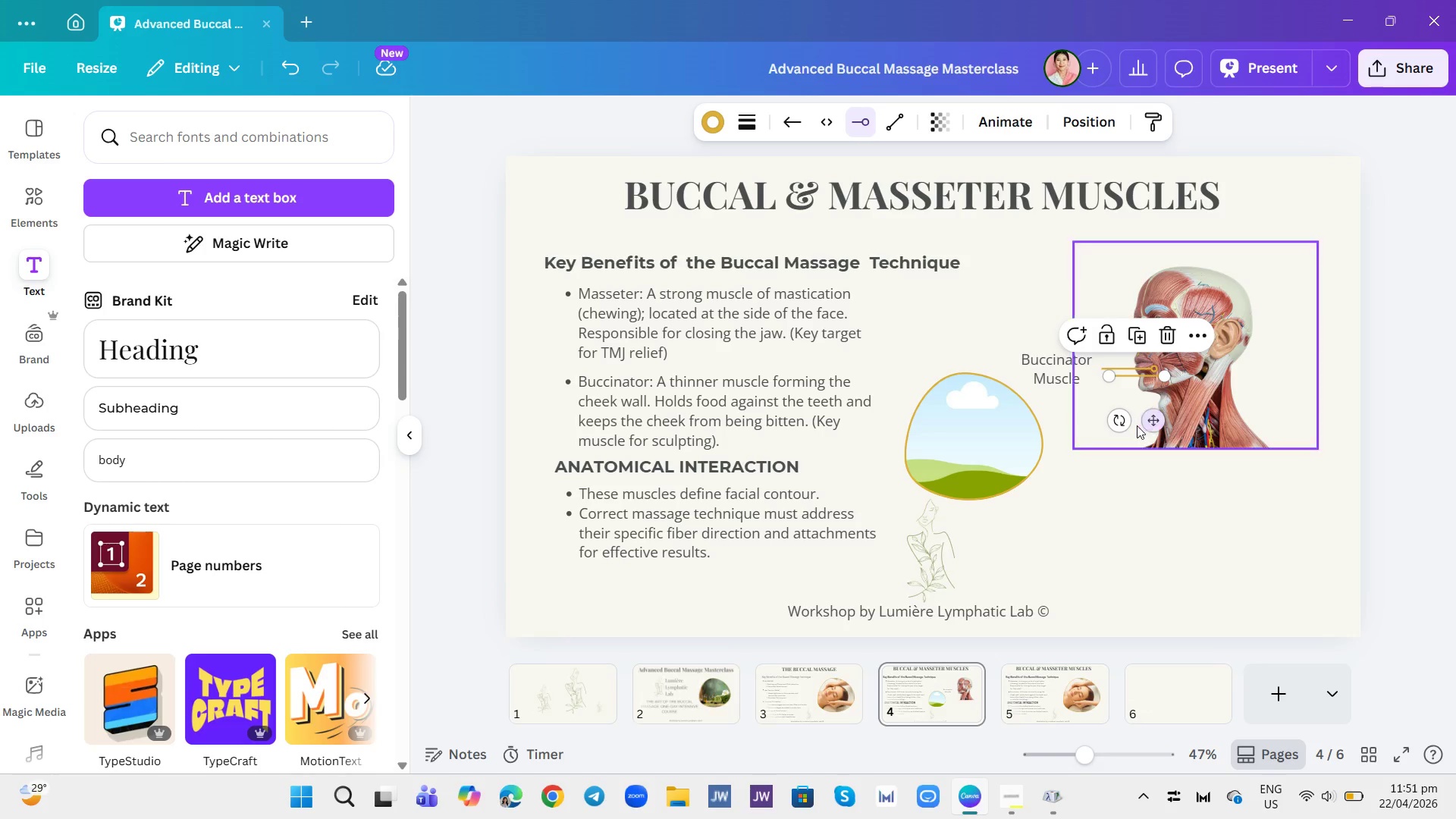 
left_click_drag(start_coordinate=[1124, 424], to_coordinate=[1138, 345])
 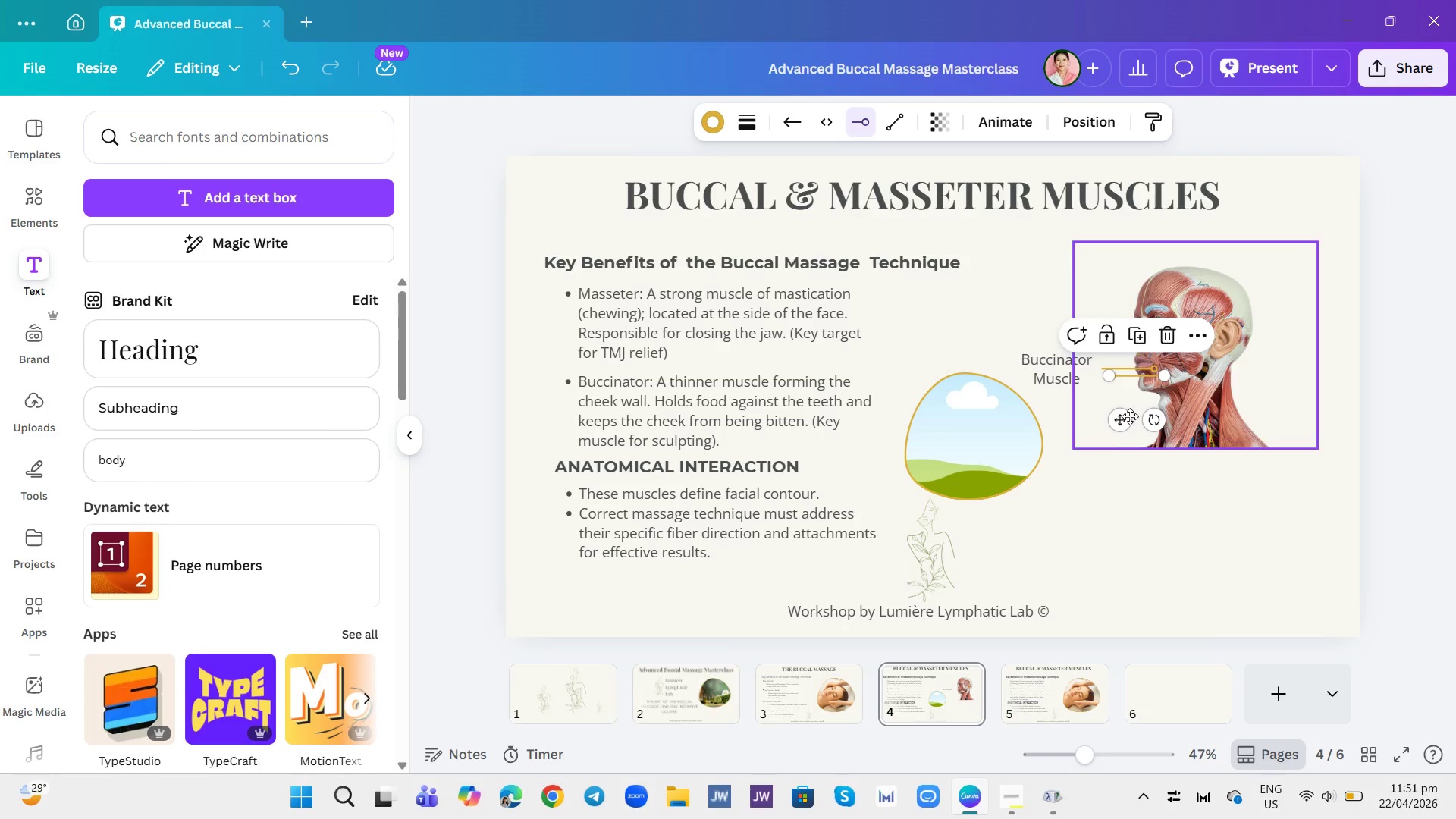 
left_click_drag(start_coordinate=[1119, 423], to_coordinate=[1183, 410])
 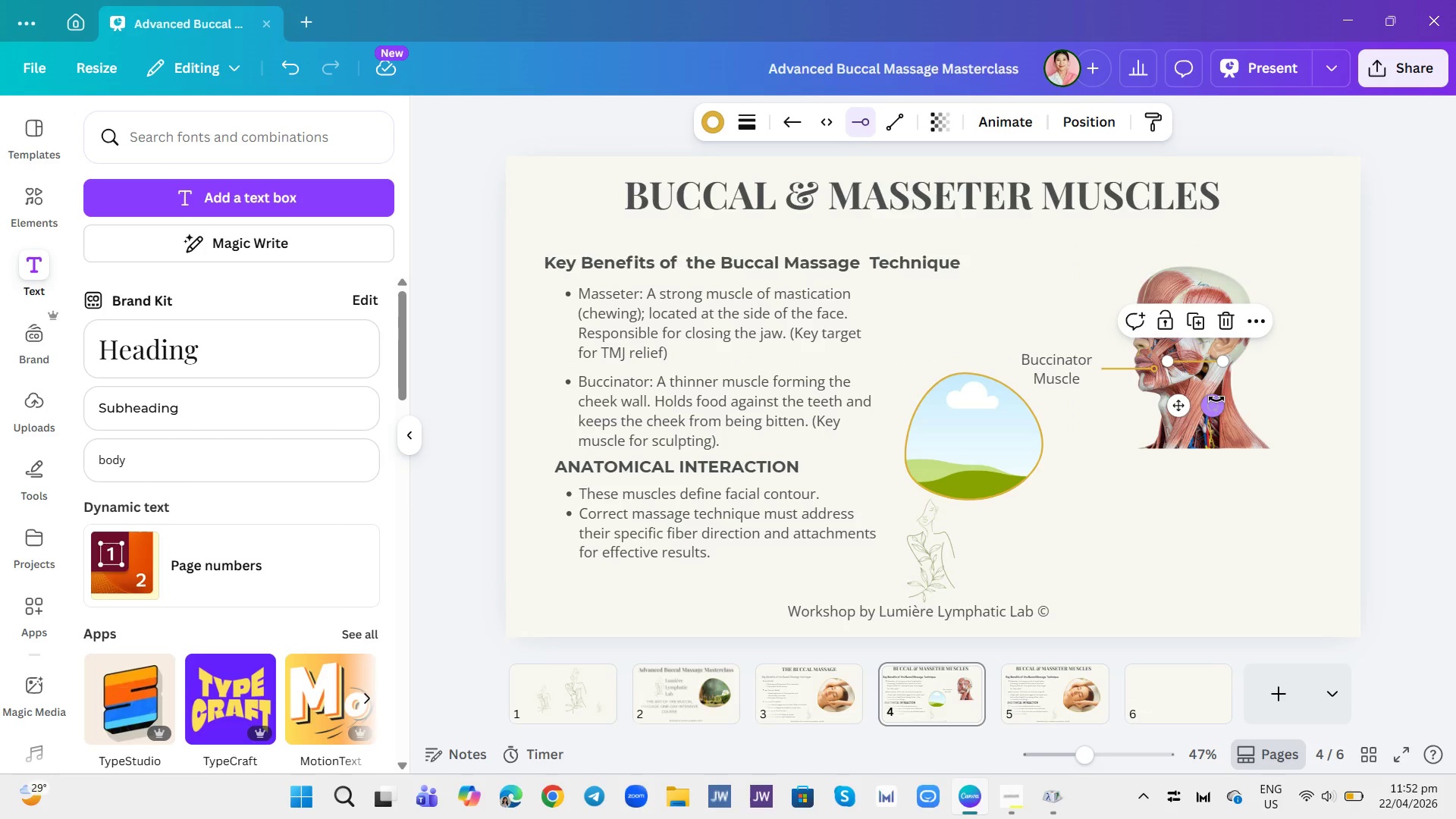 
left_click_drag(start_coordinate=[1180, 409], to_coordinate=[1173, 421])
 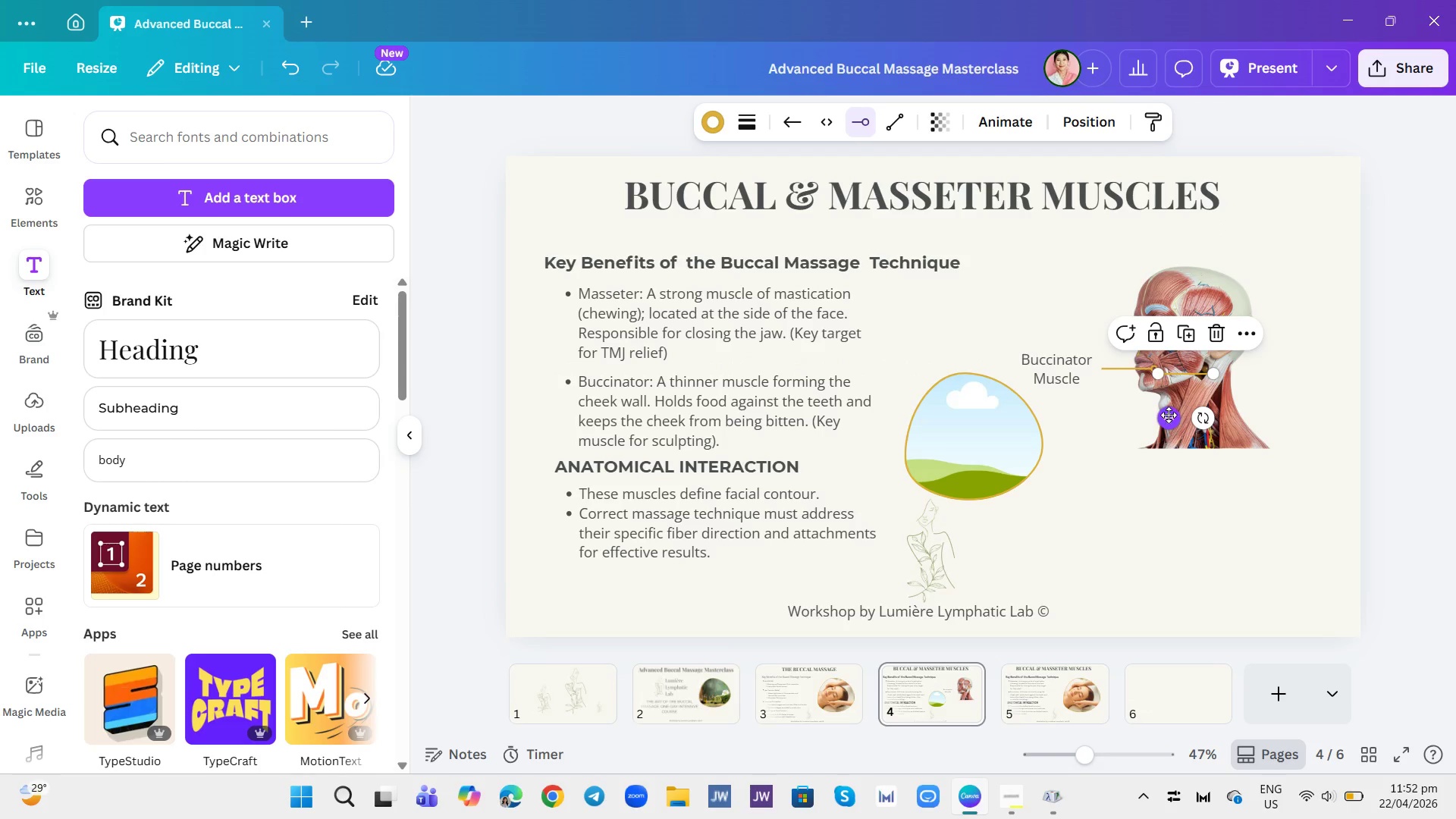 
left_click([1131, 365])
 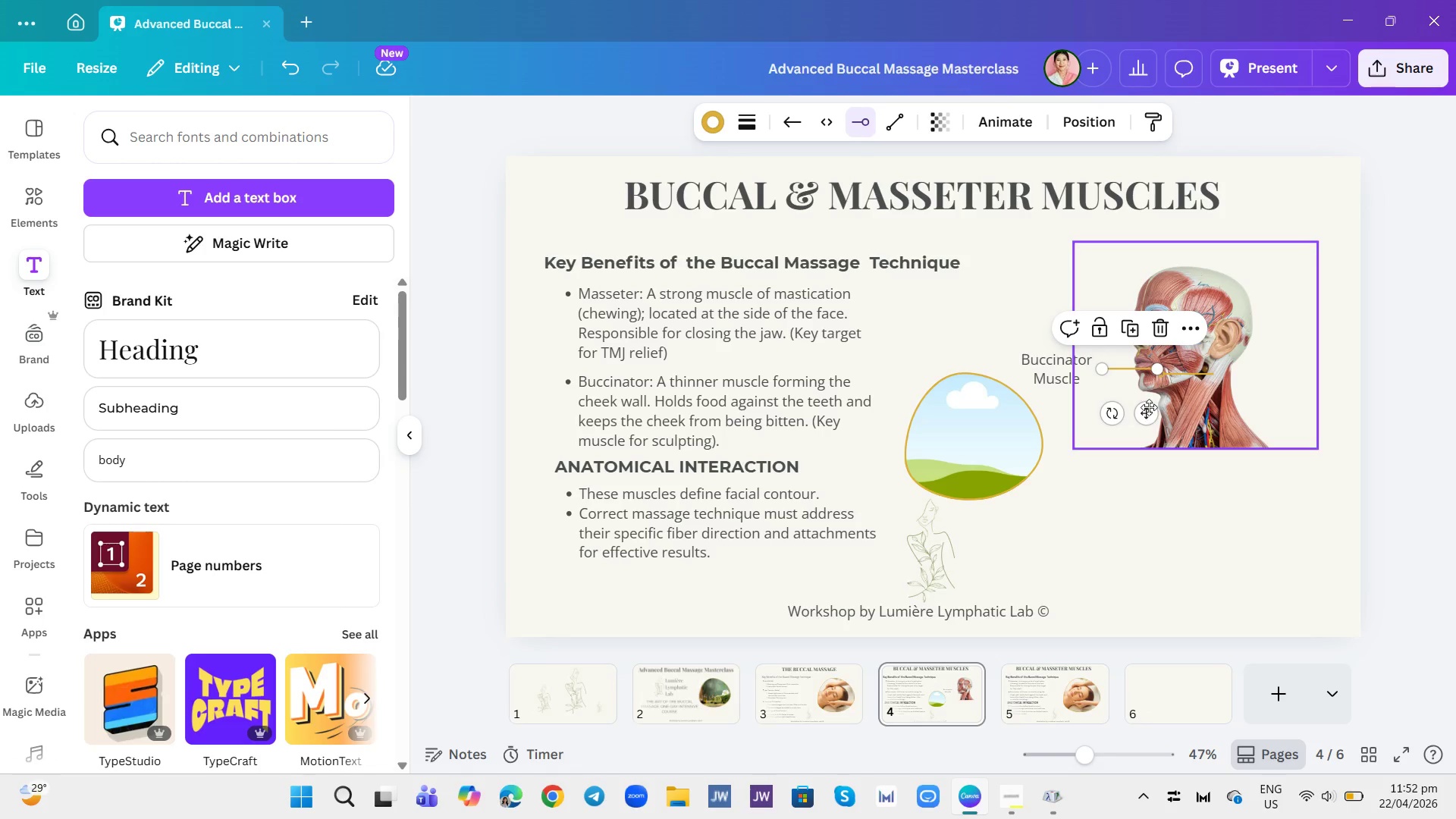 
left_click_drag(start_coordinate=[1149, 413], to_coordinate=[1165, 404])
 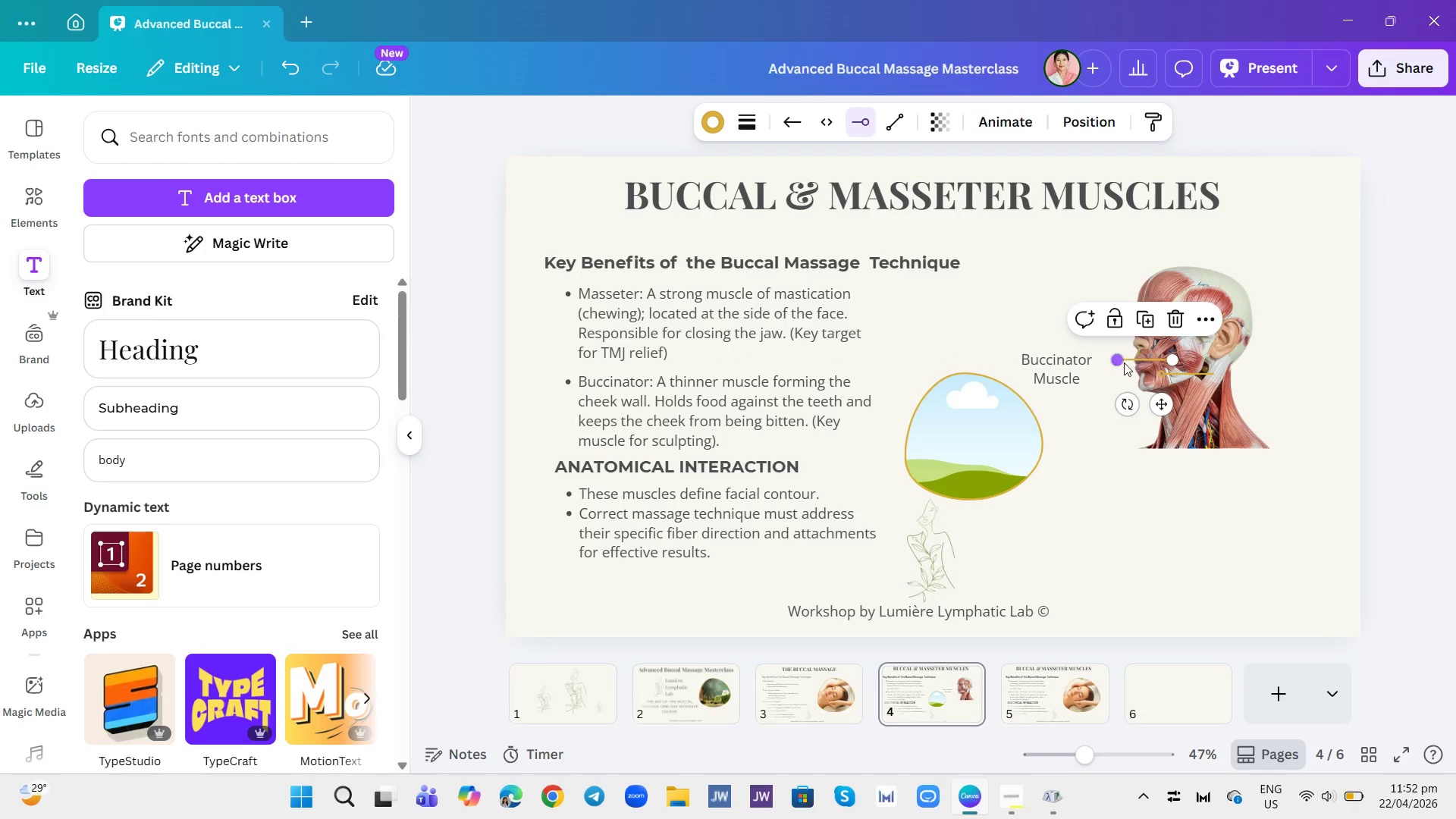 
left_click_drag(start_coordinate=[1118, 362], to_coordinate=[1112, 361])
 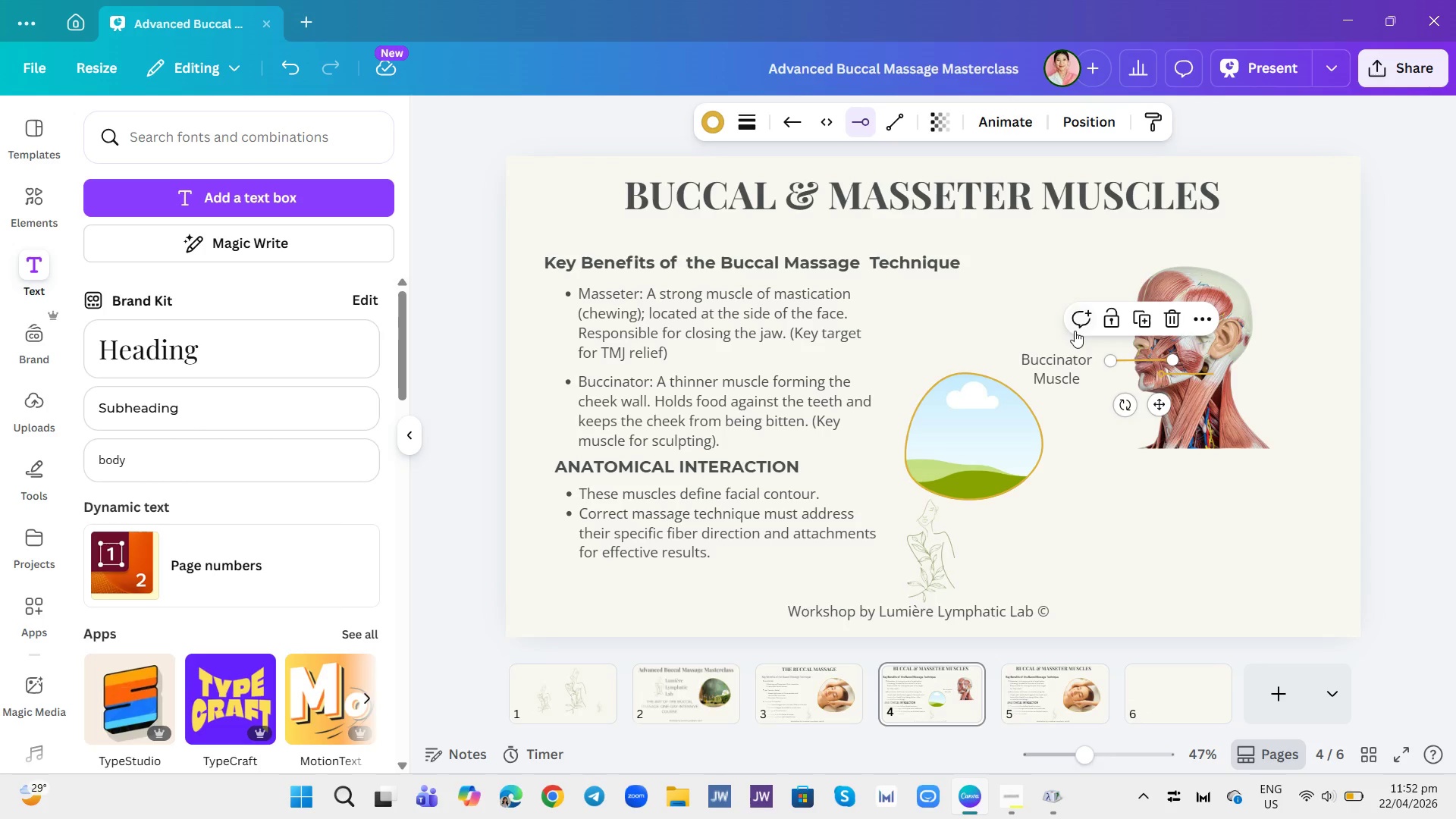 
left_click([1059, 322])
 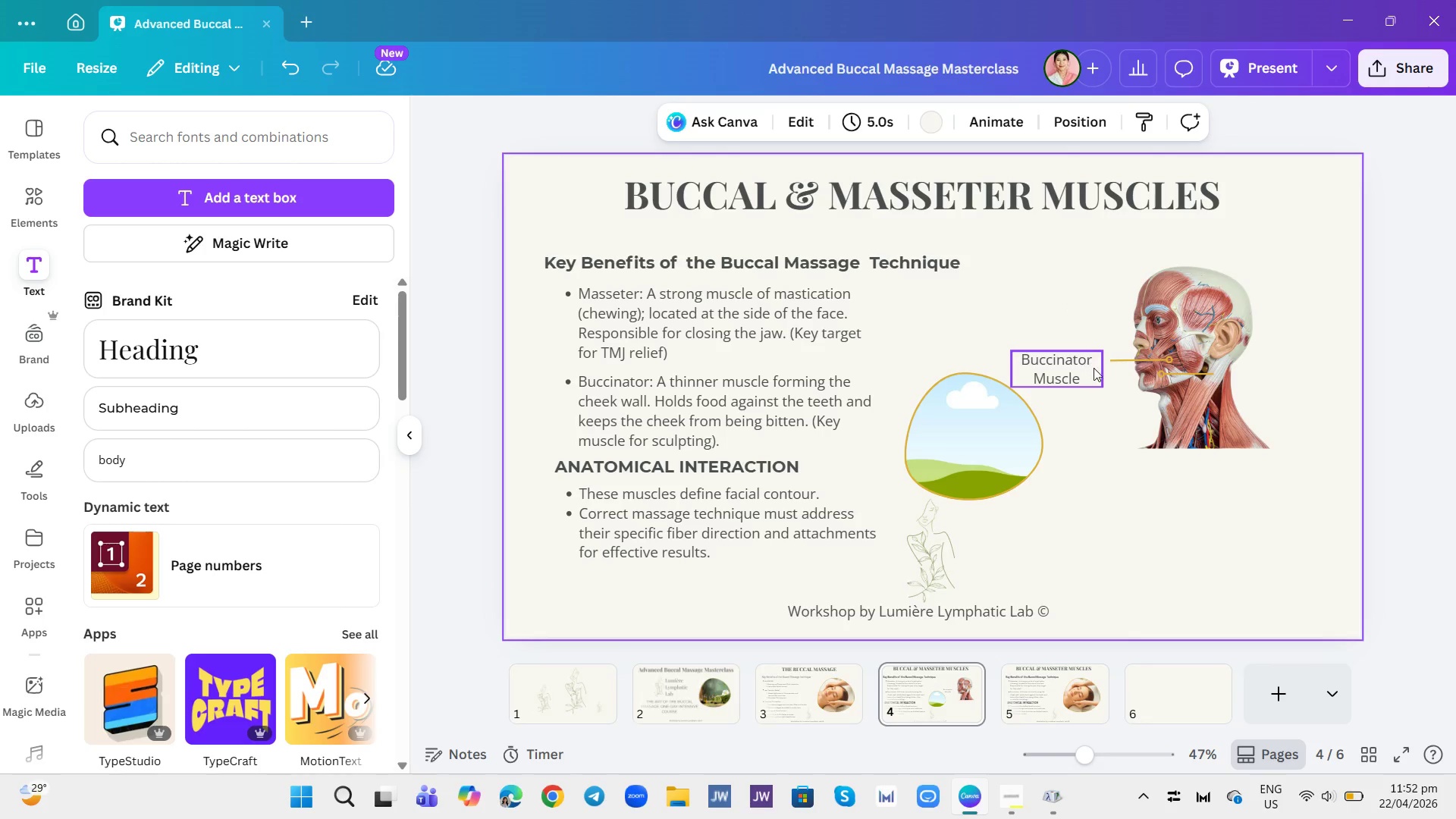 
left_click_drag(start_coordinate=[1081, 369], to_coordinate=[1088, 362])
 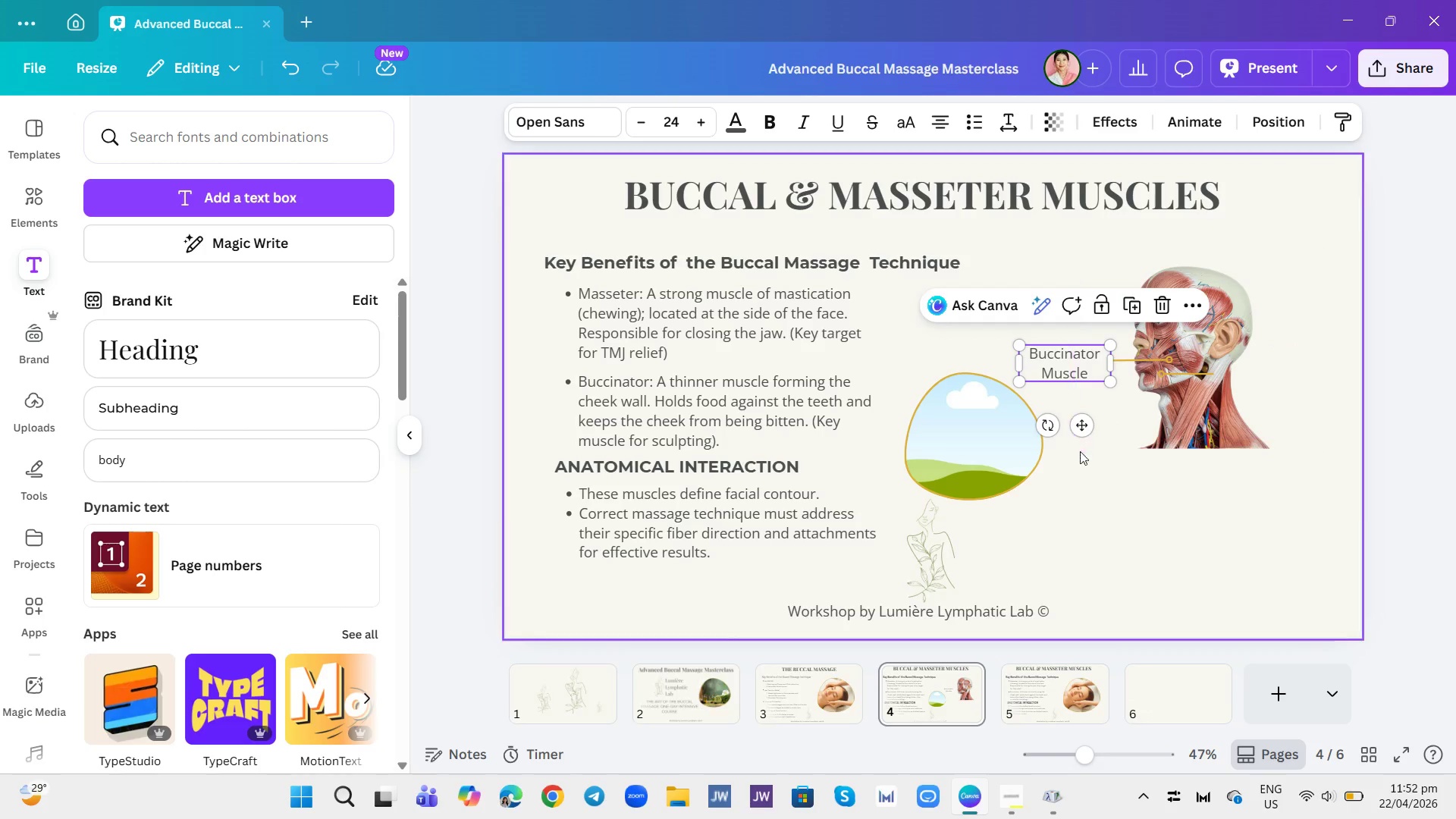 
left_click([1090, 468])
 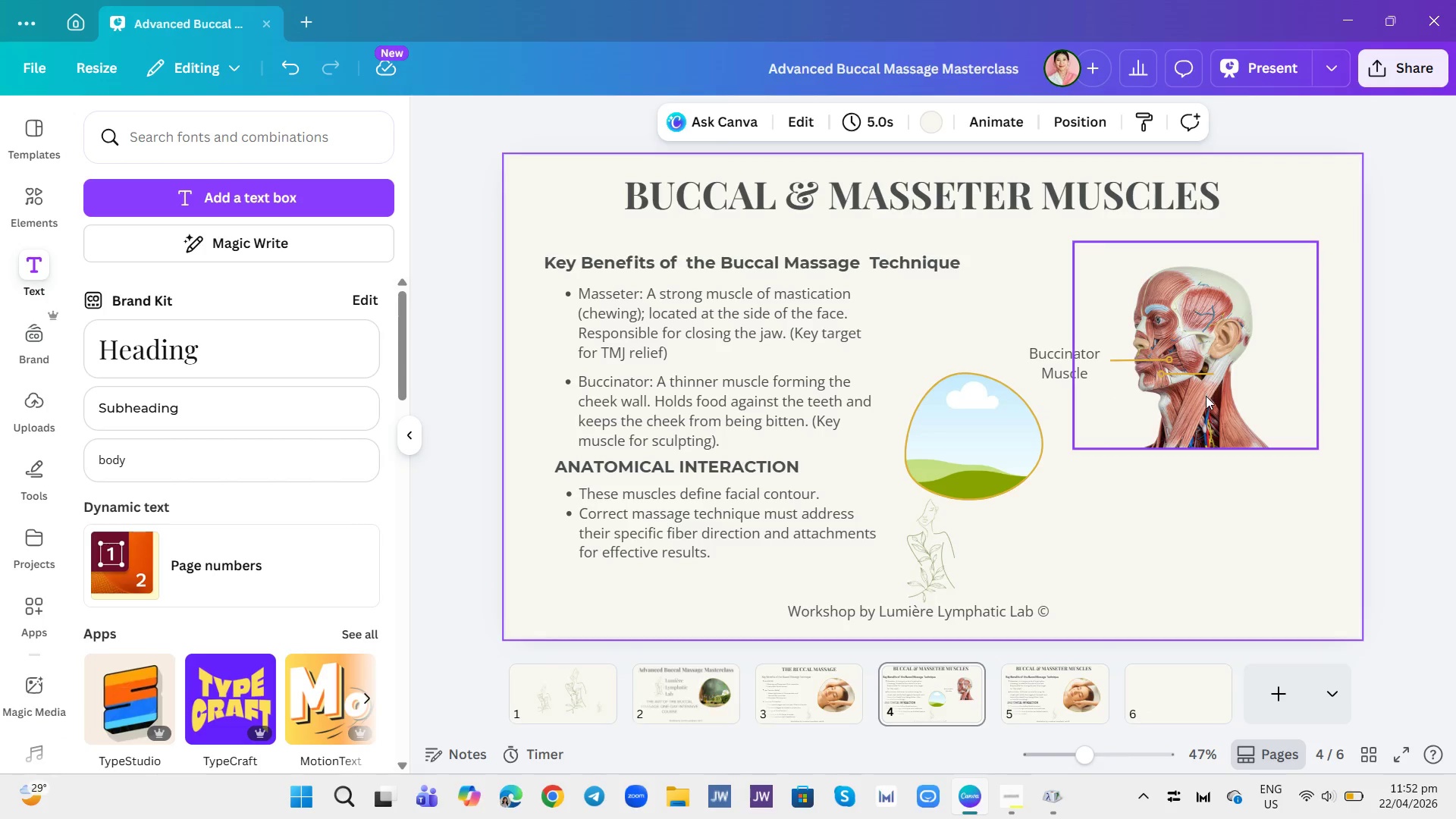 
wait(11.38)
 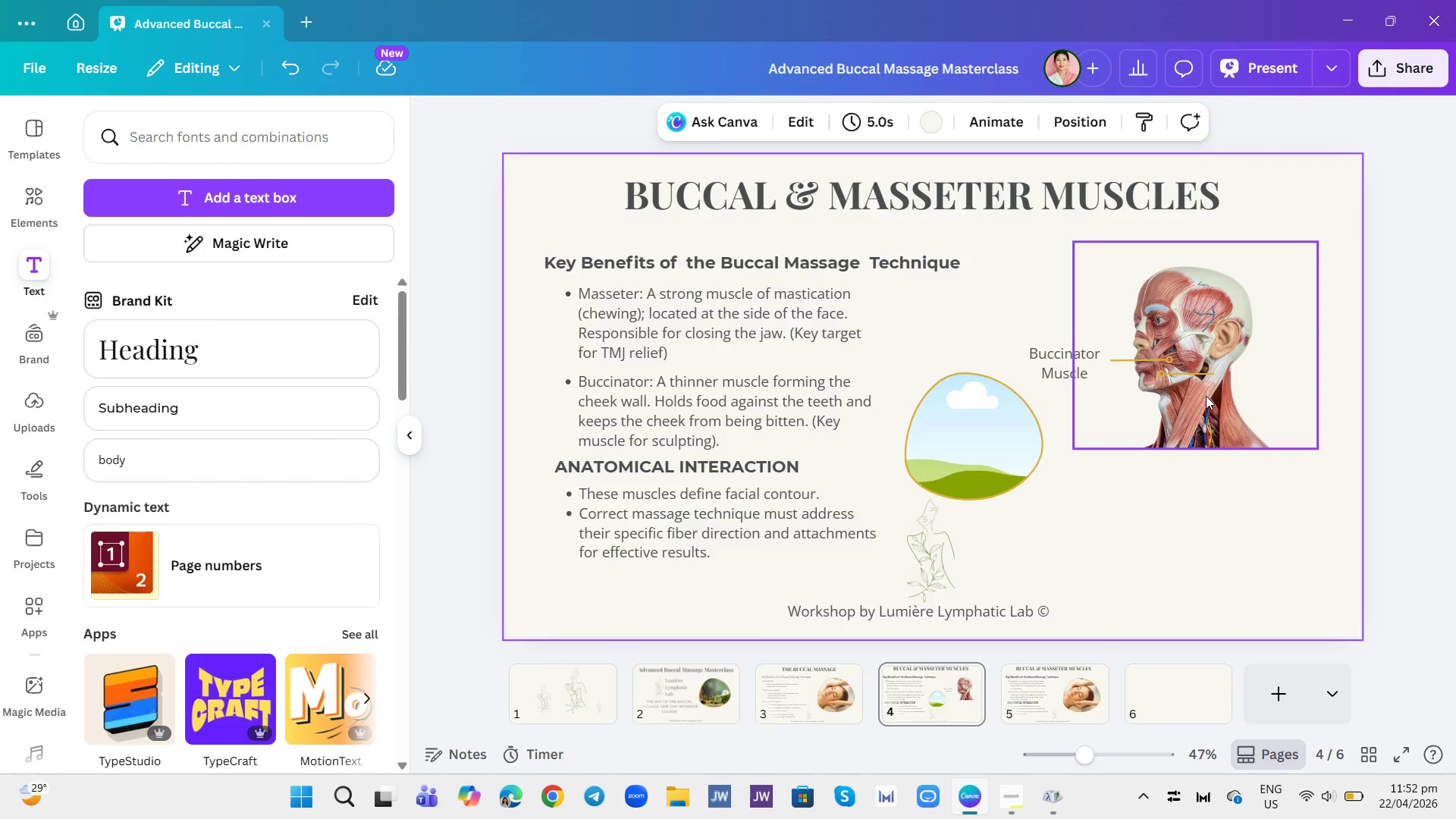 
left_click([1209, 372])
 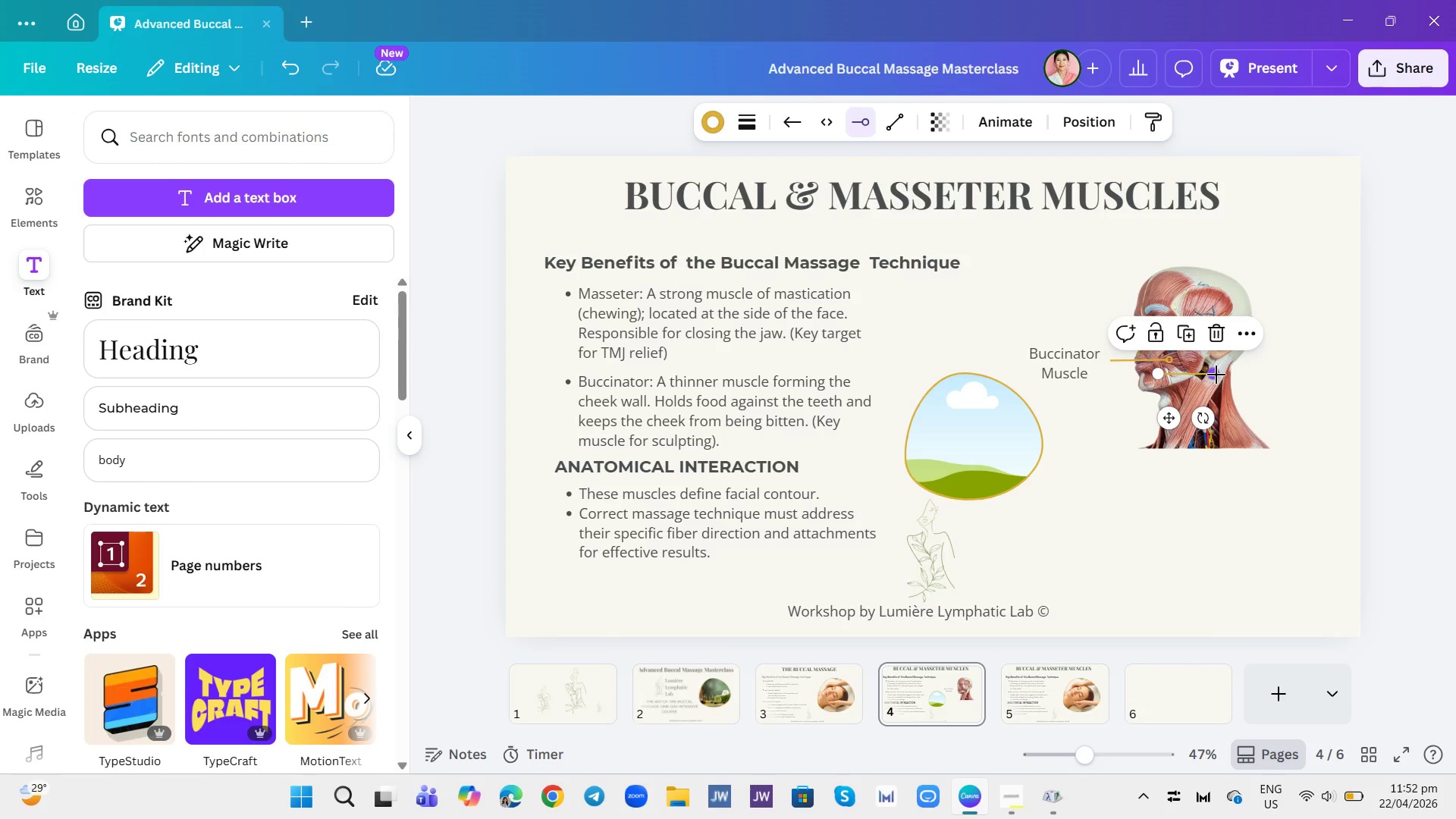 
left_click_drag(start_coordinate=[1216, 375], to_coordinate=[1245, 375])
 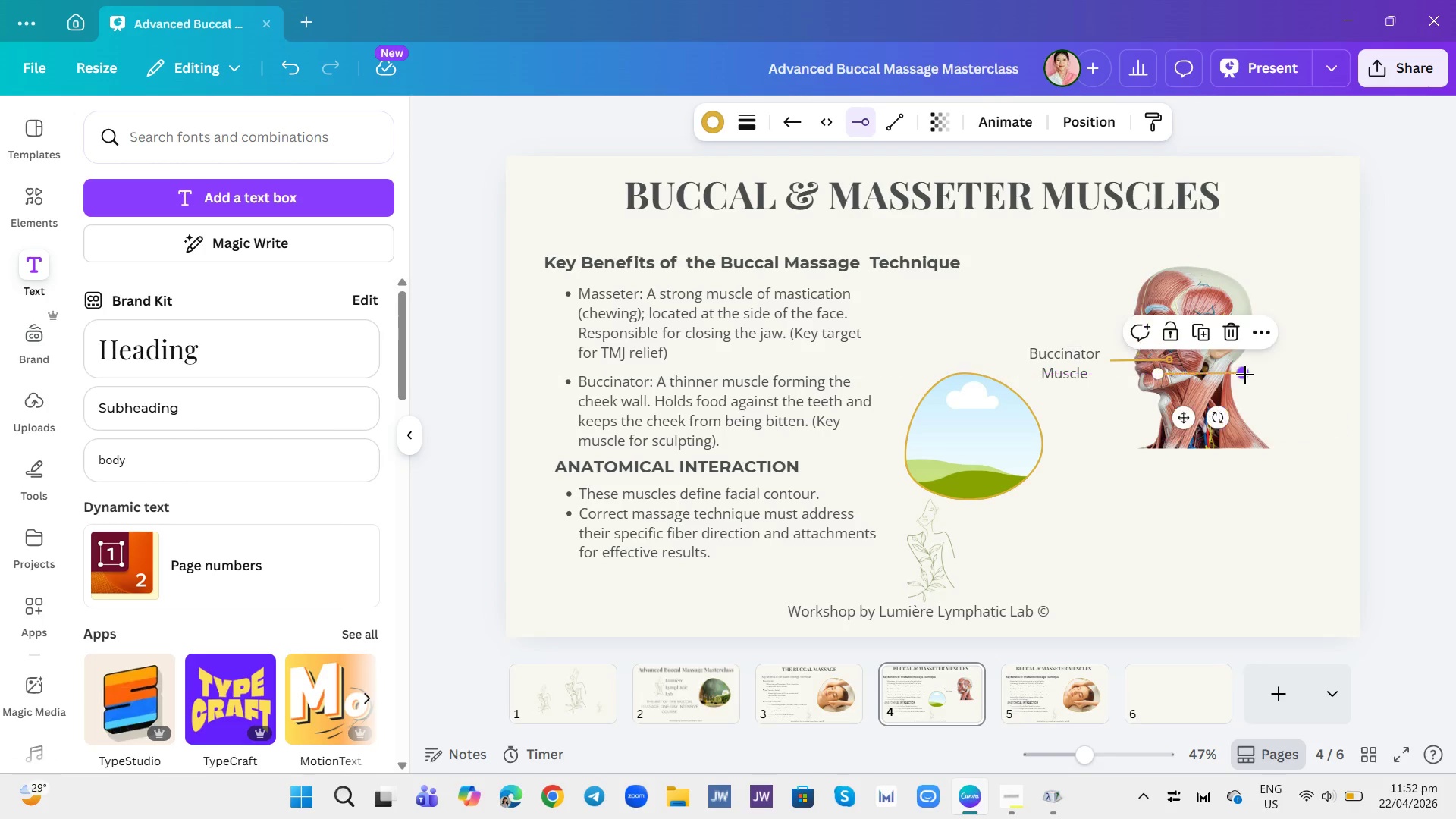 
left_click([1245, 375])
 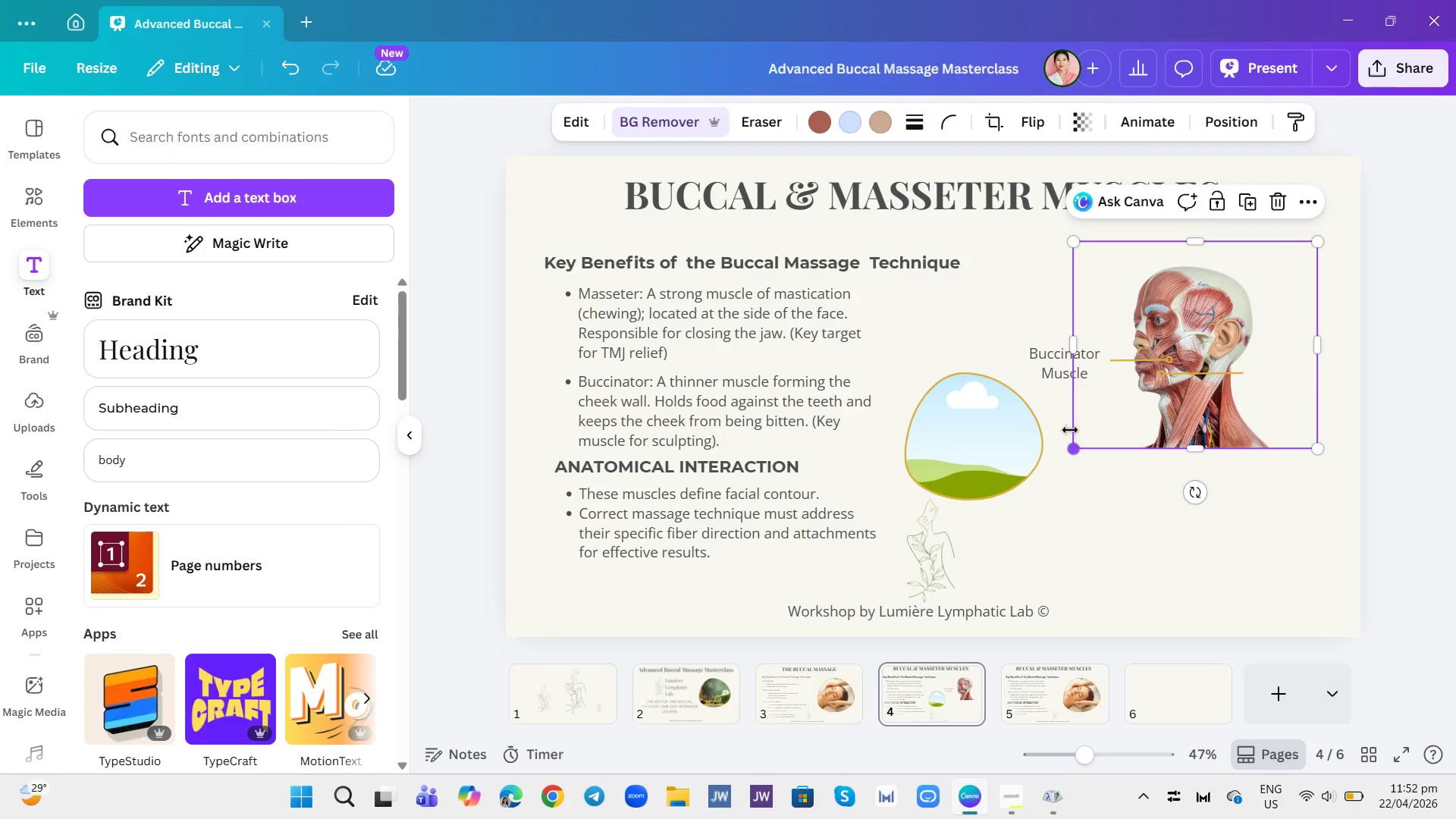 
left_click([1050, 371])
 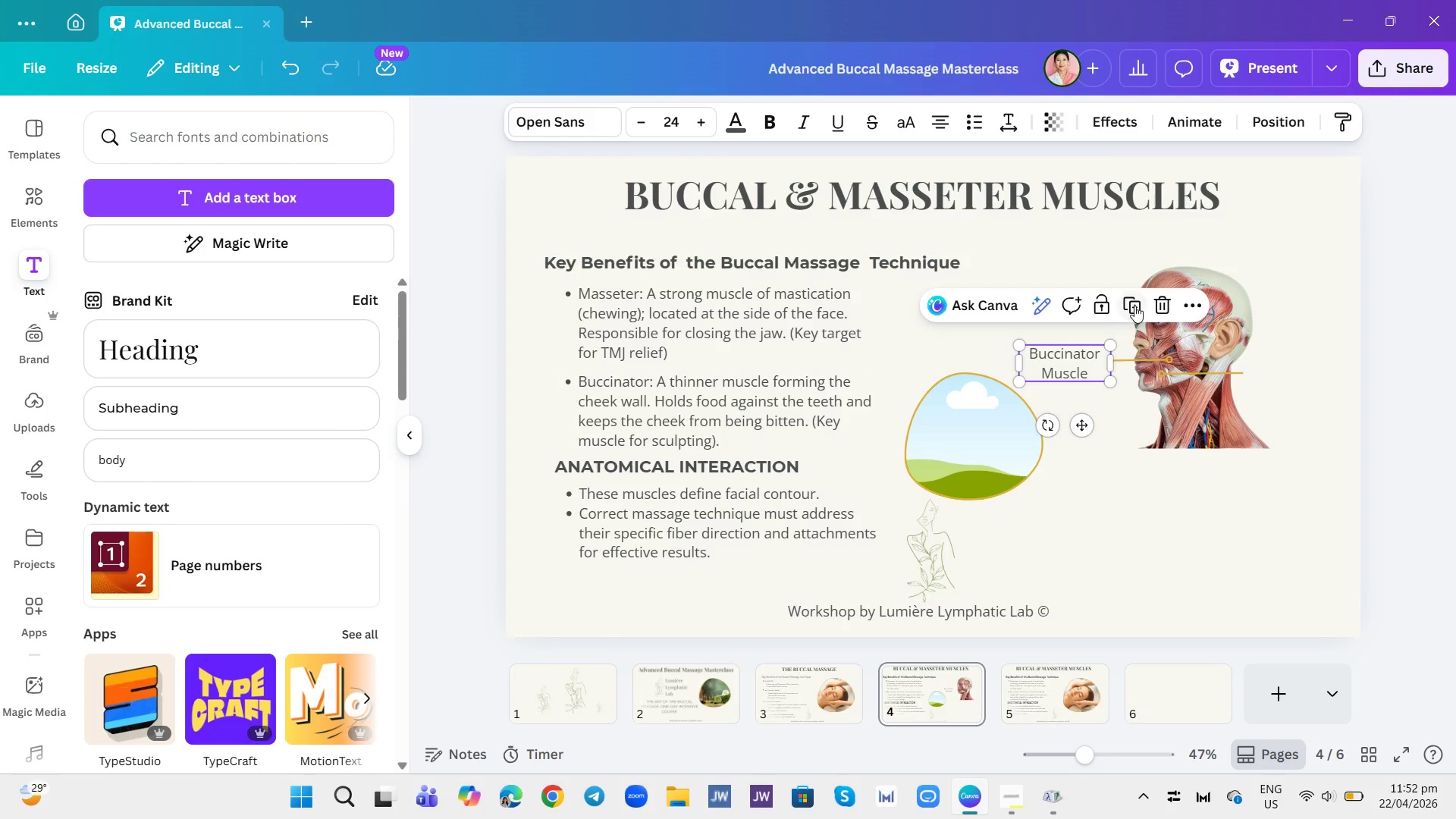 
left_click([1136, 306])
 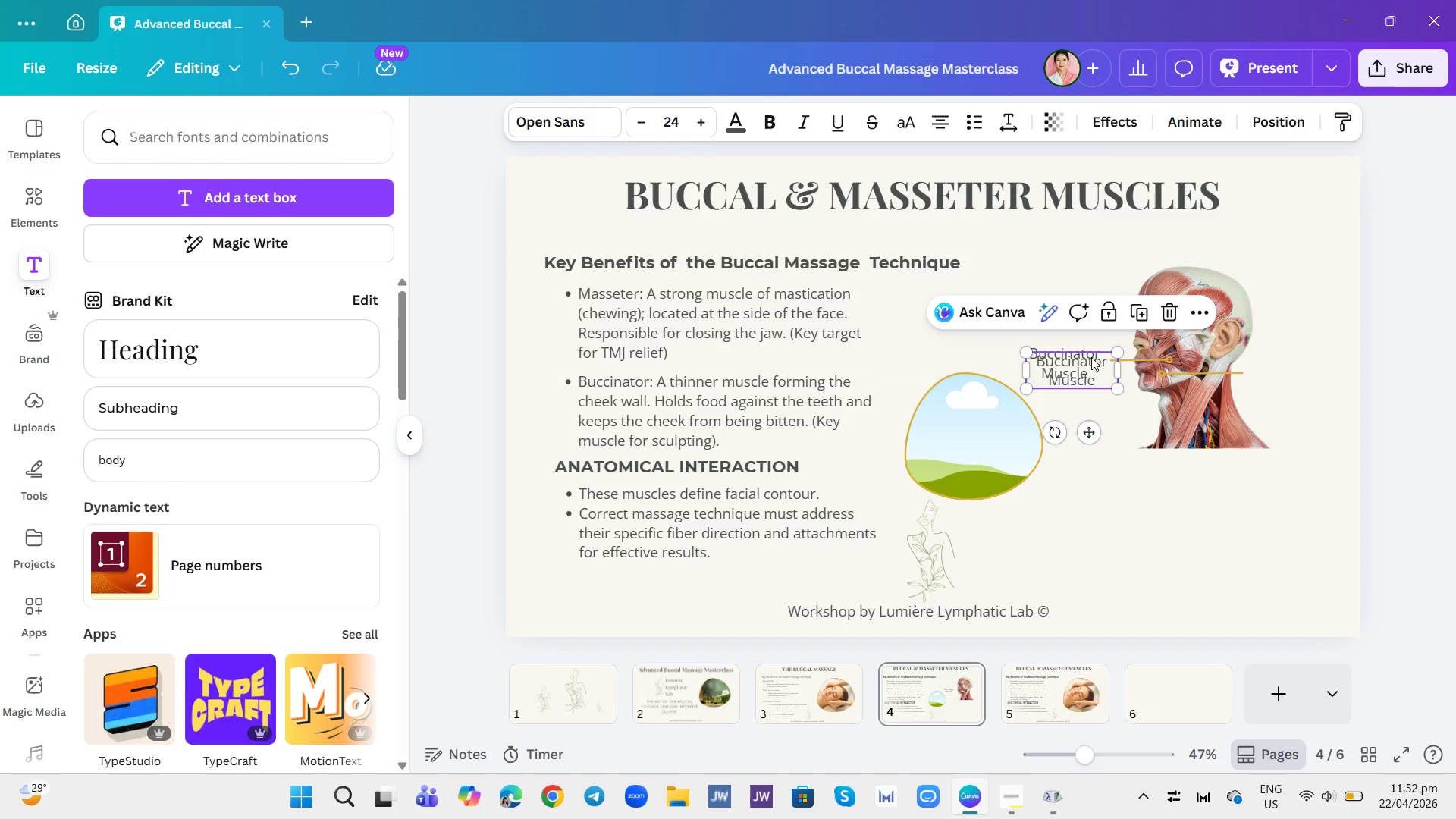 
left_click([1091, 357])
 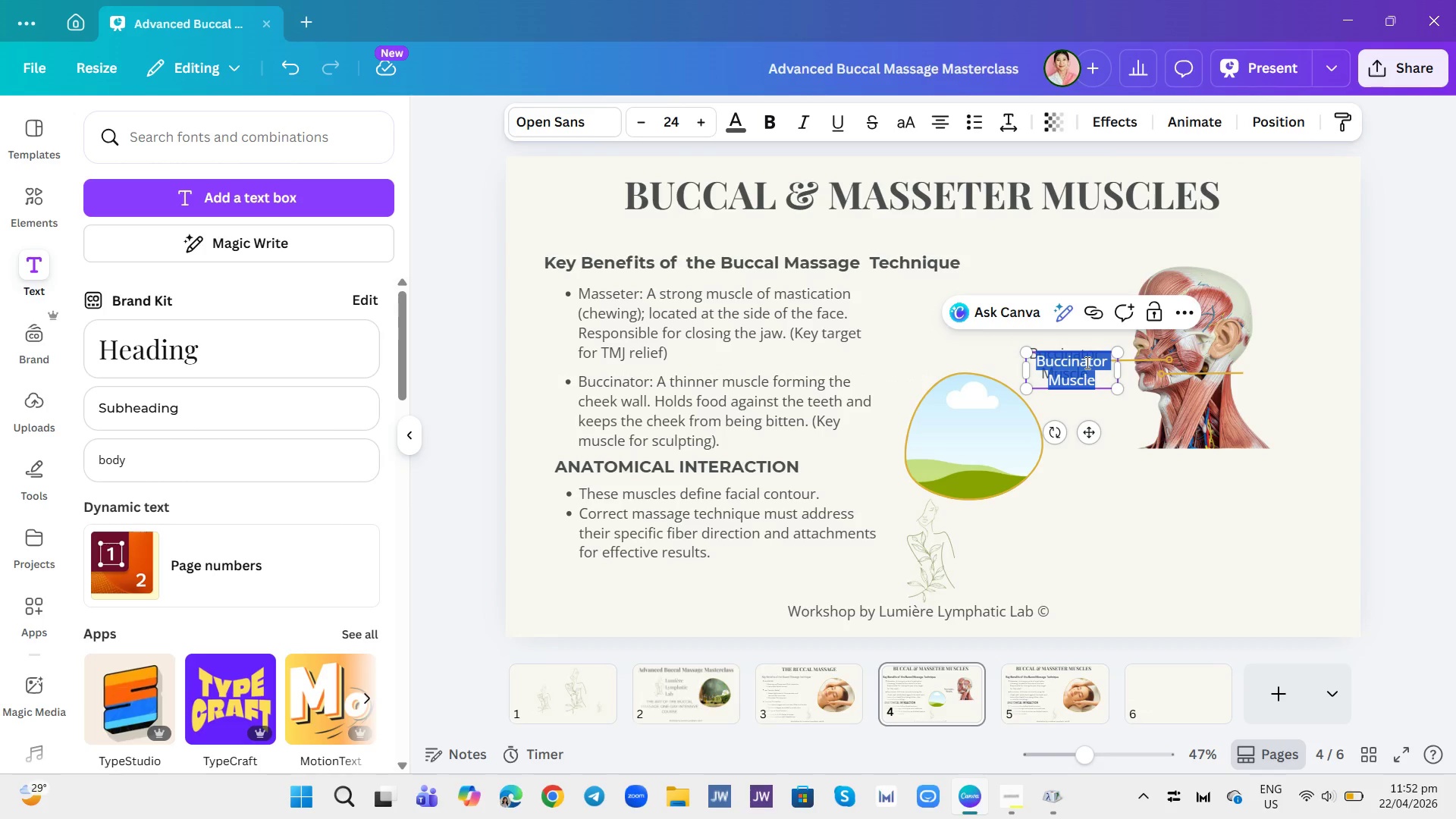 
type(Masseter Muscle)
 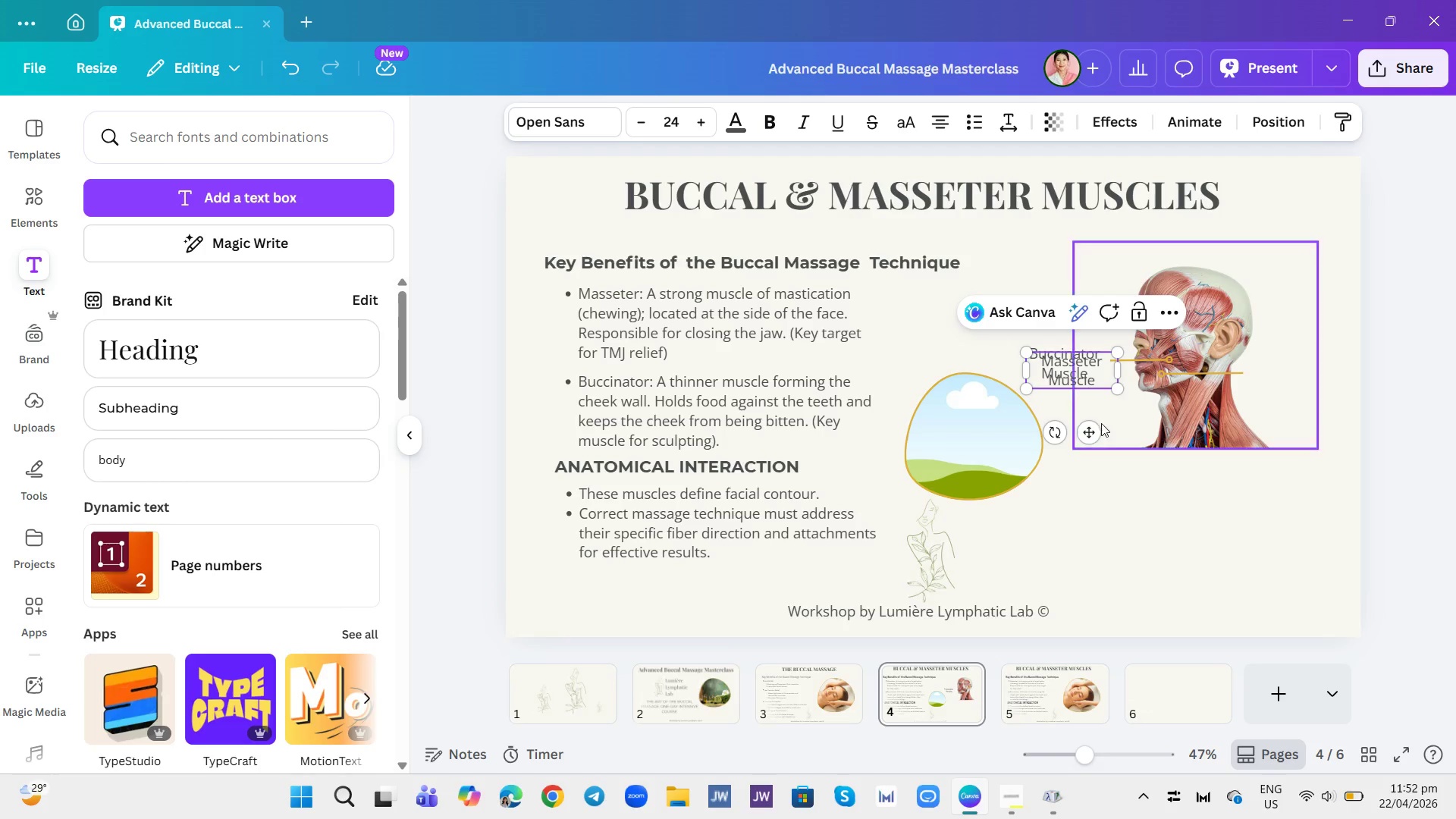 
left_click_drag(start_coordinate=[1093, 434], to_coordinate=[1311, 436])
 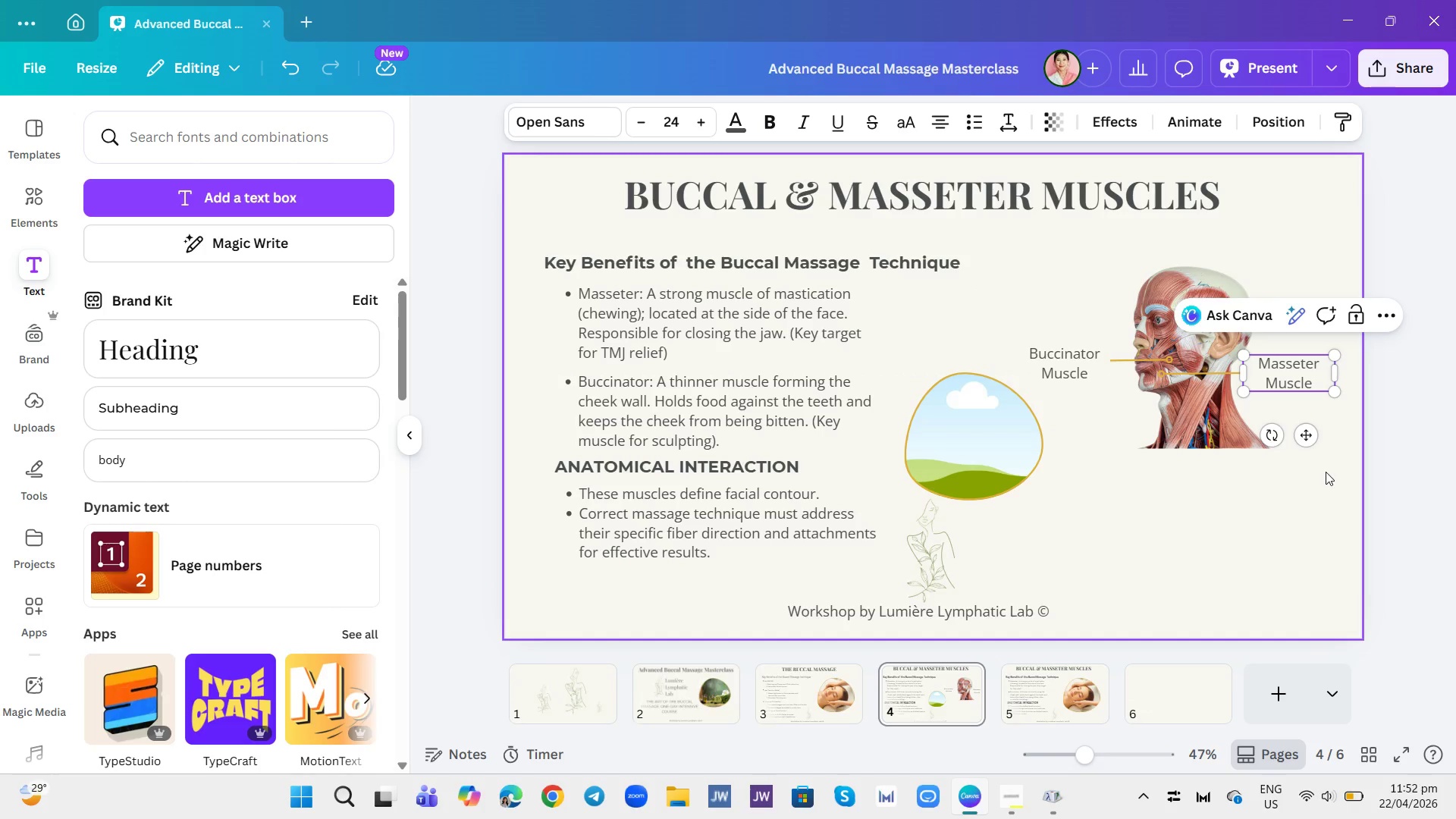 
left_click([1326, 472])
 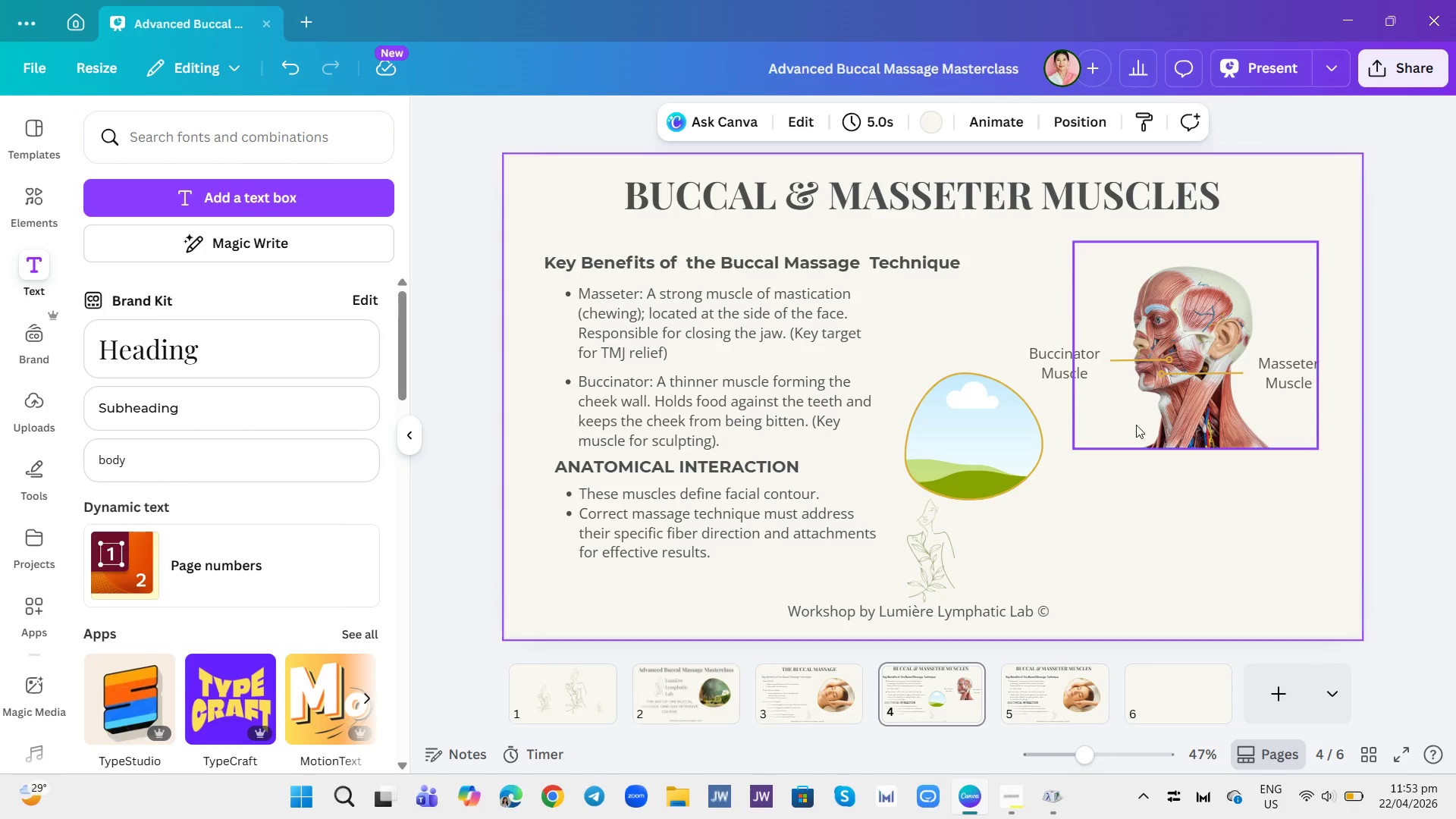 
left_click([1163, 356])
 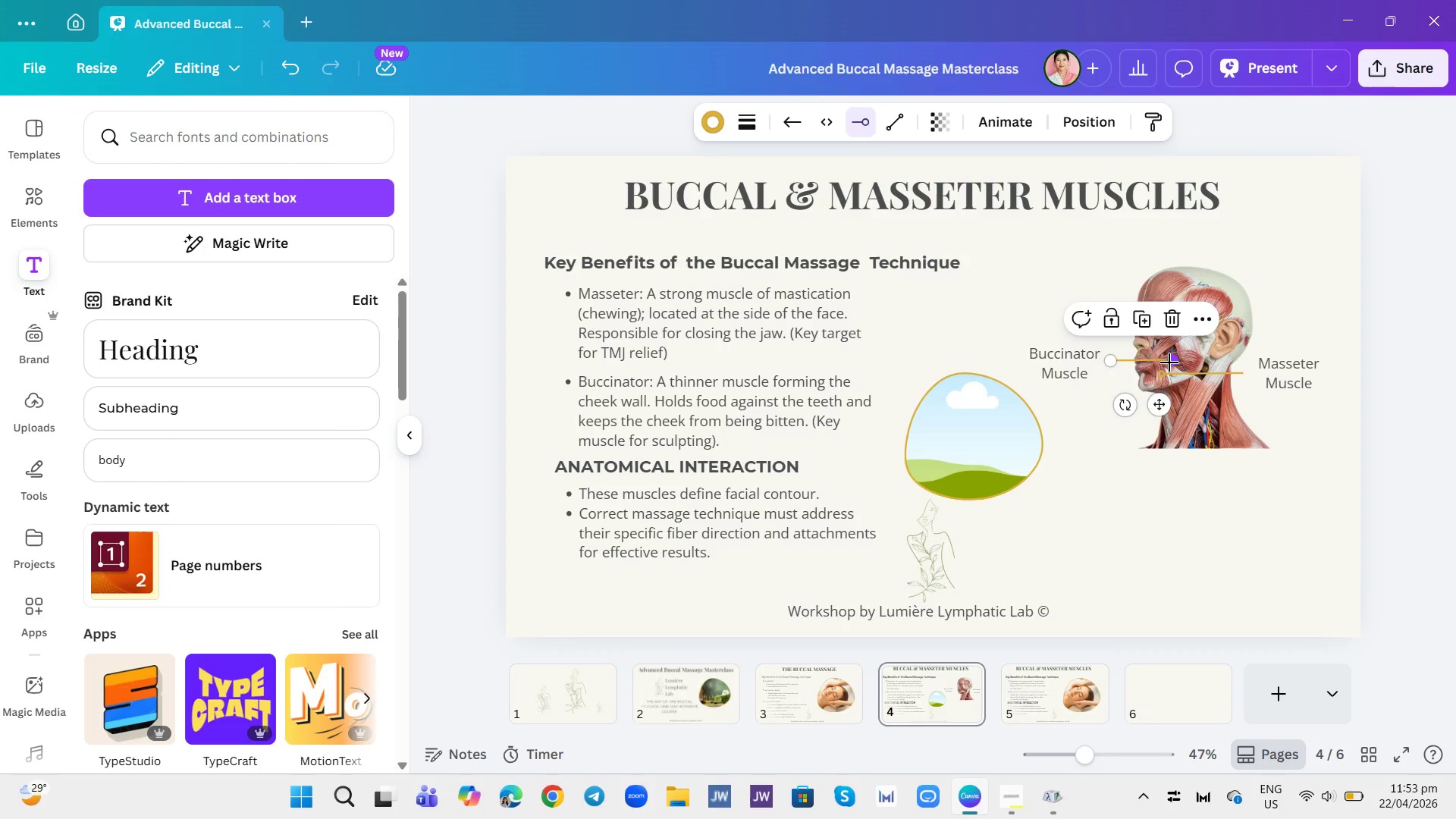 
left_click([1200, 413])
 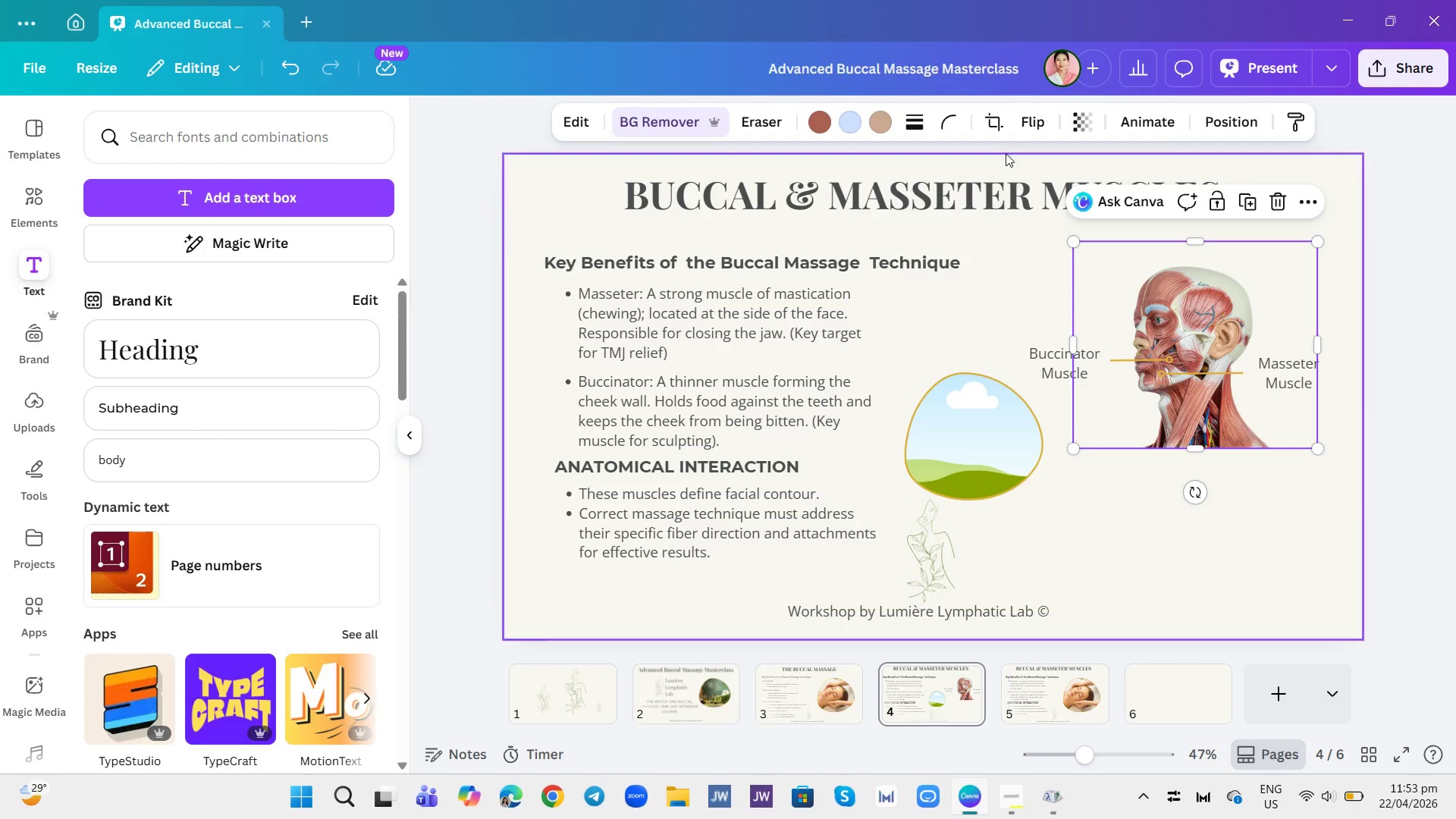 
left_click([824, 113])
 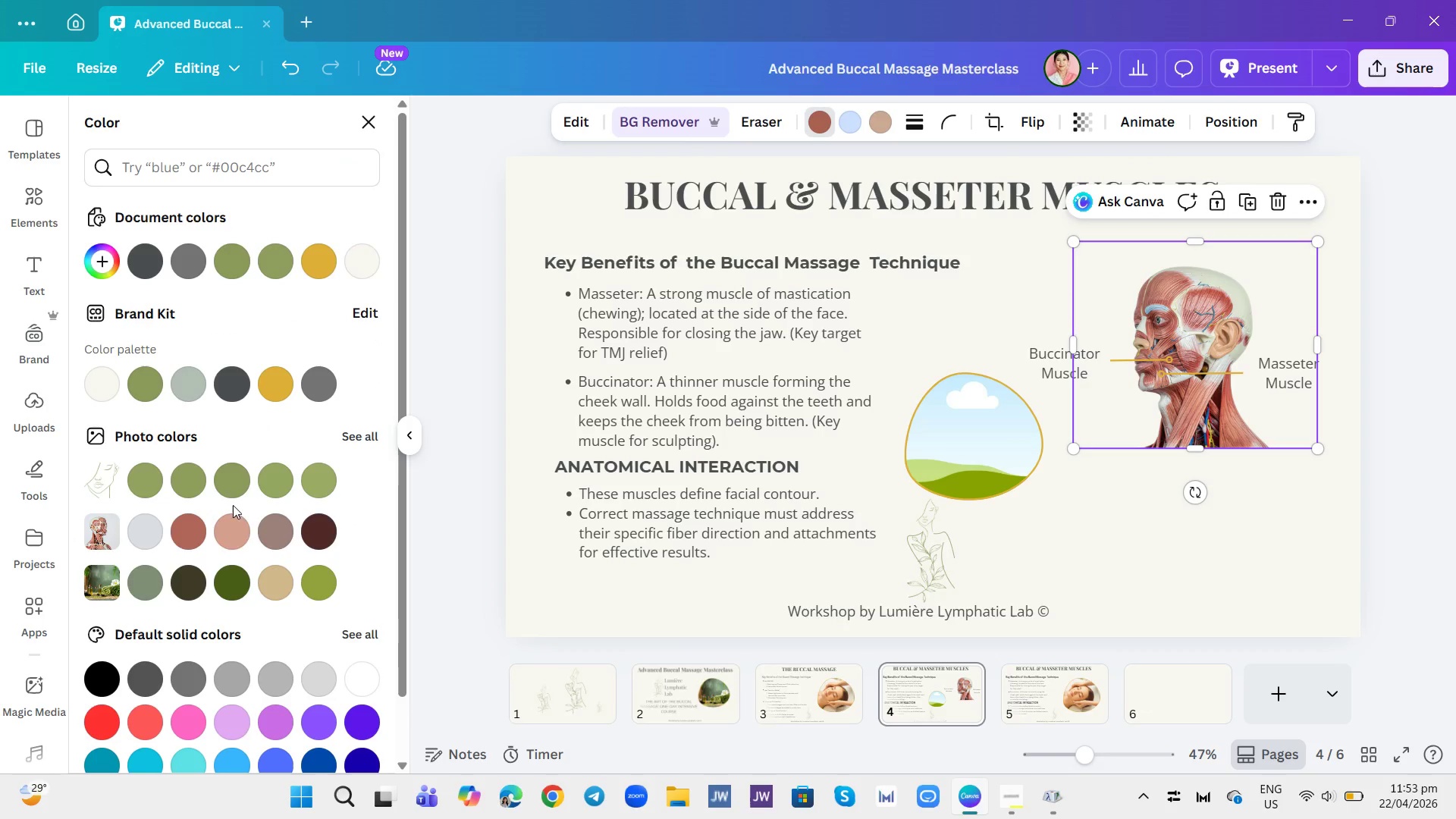 
left_click([237, 534])
 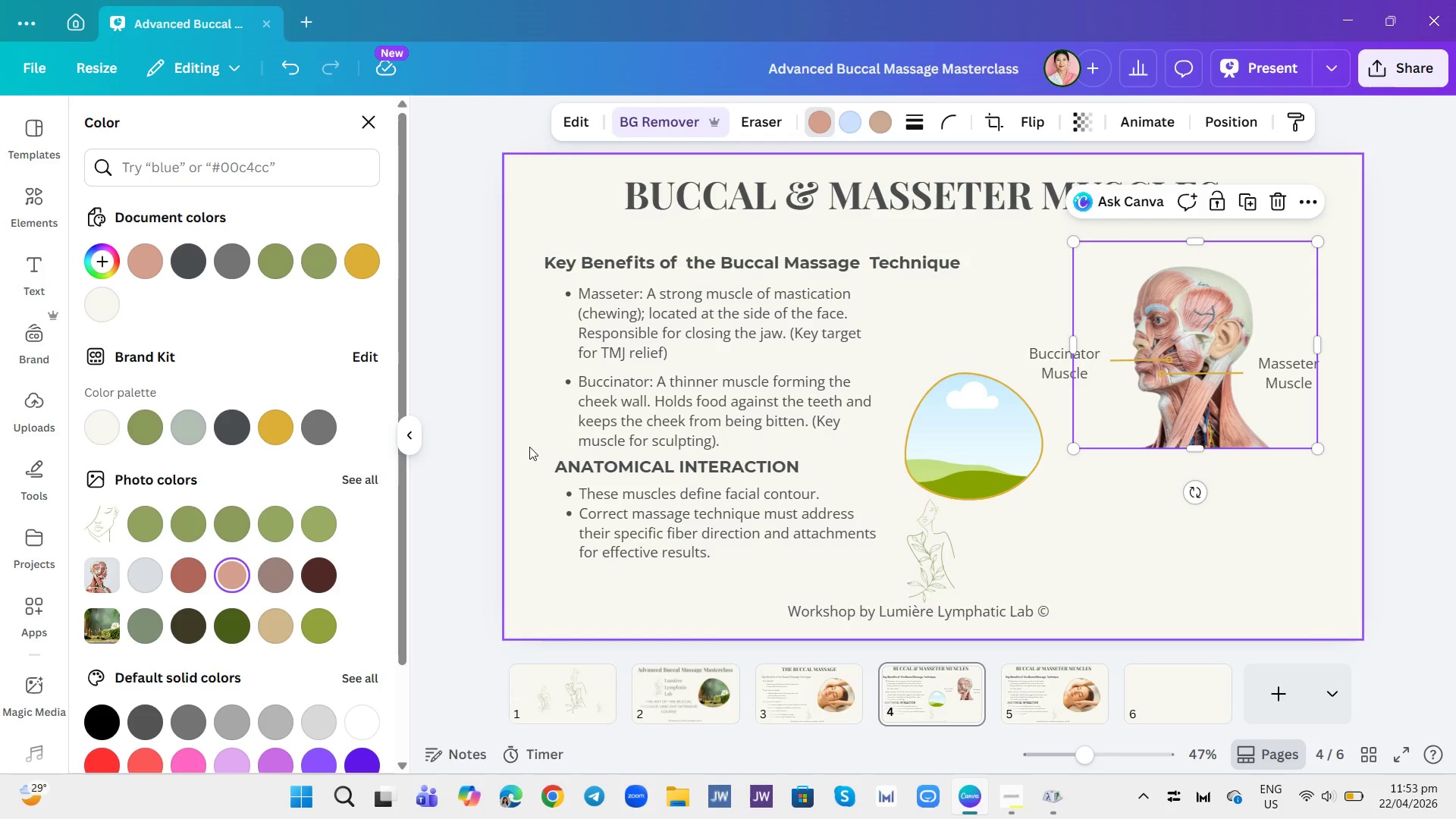 
wait(11.7)
 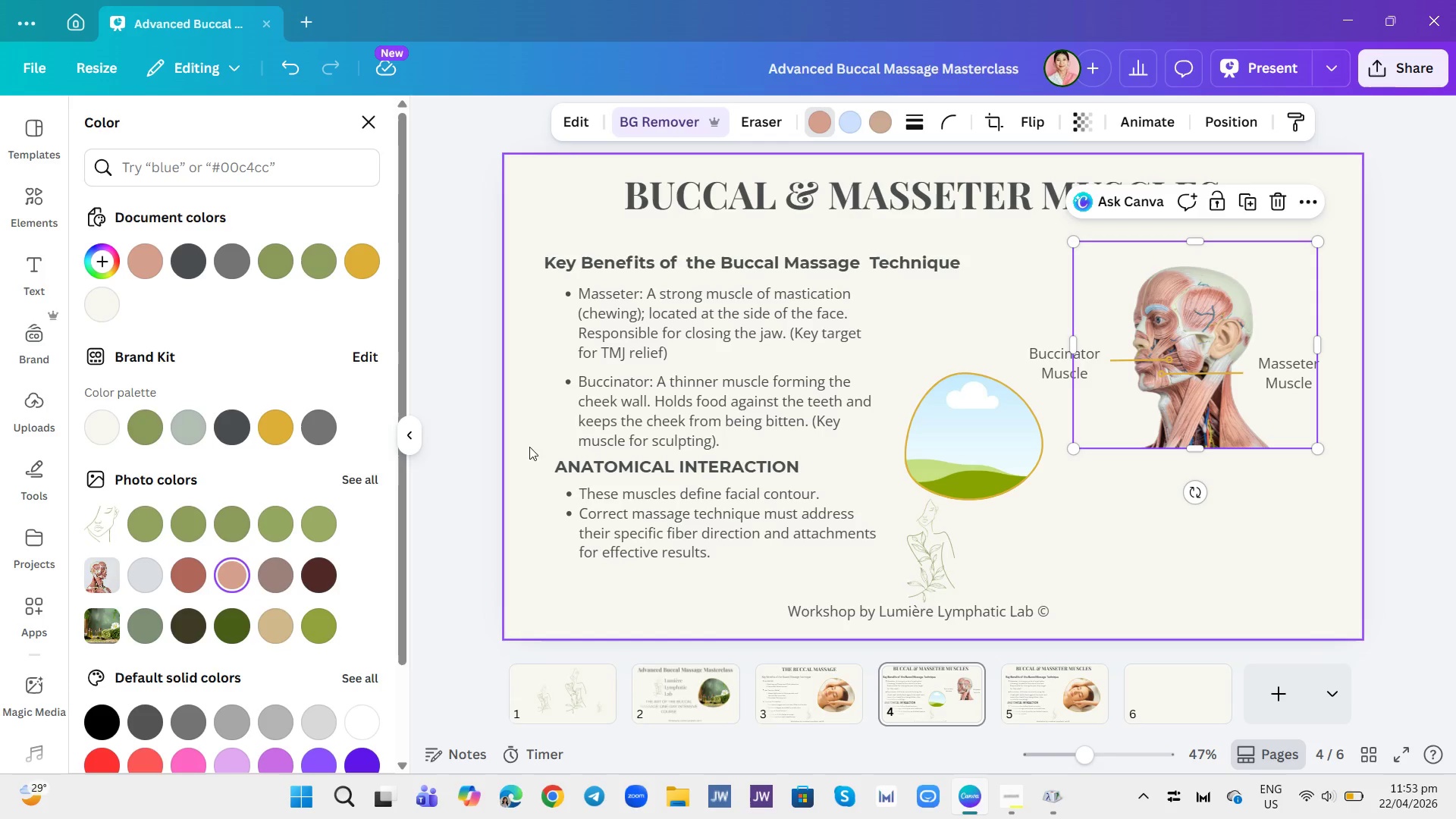 
left_click([1117, 520])
 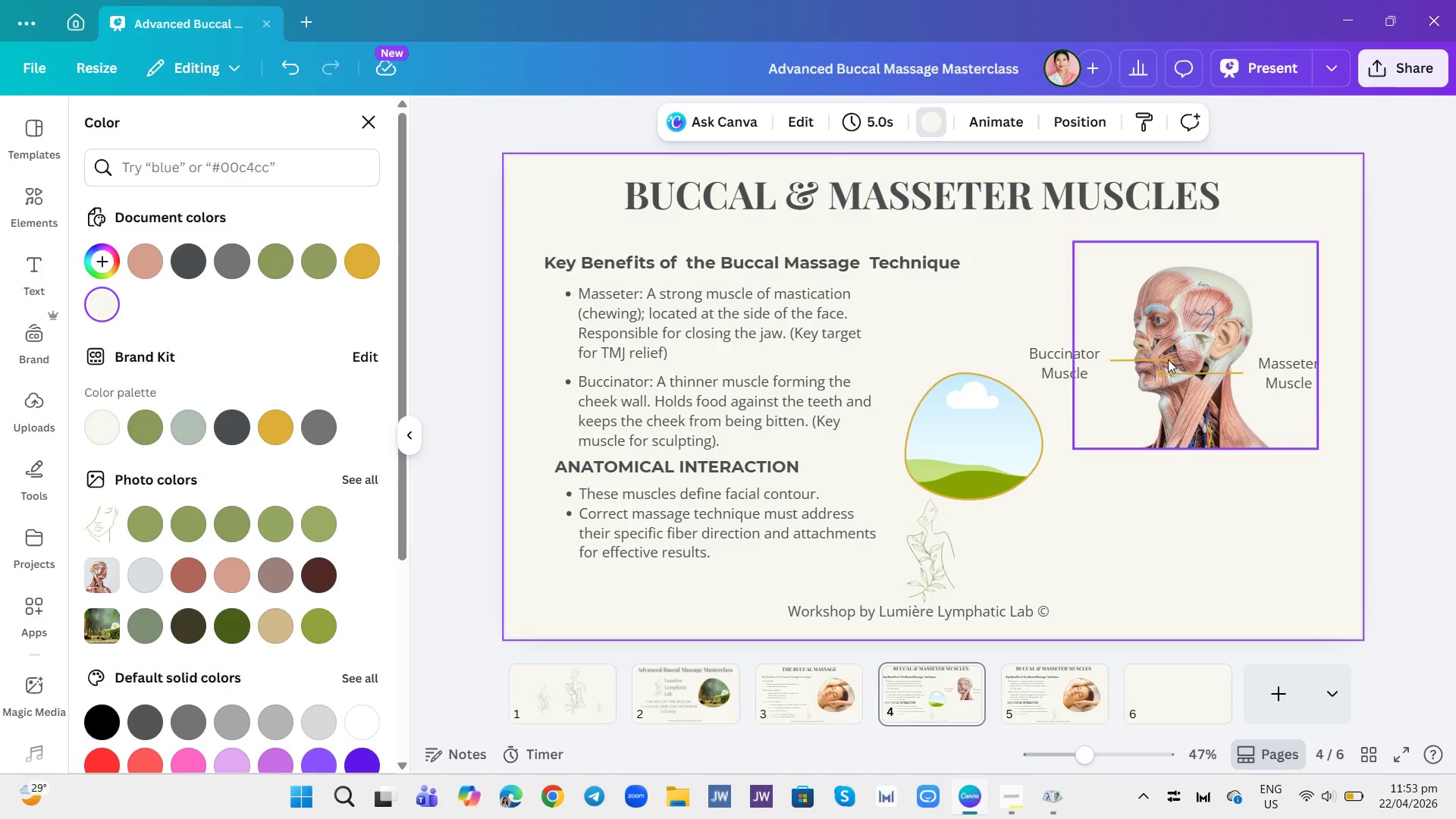 
double_click([1164, 359])
 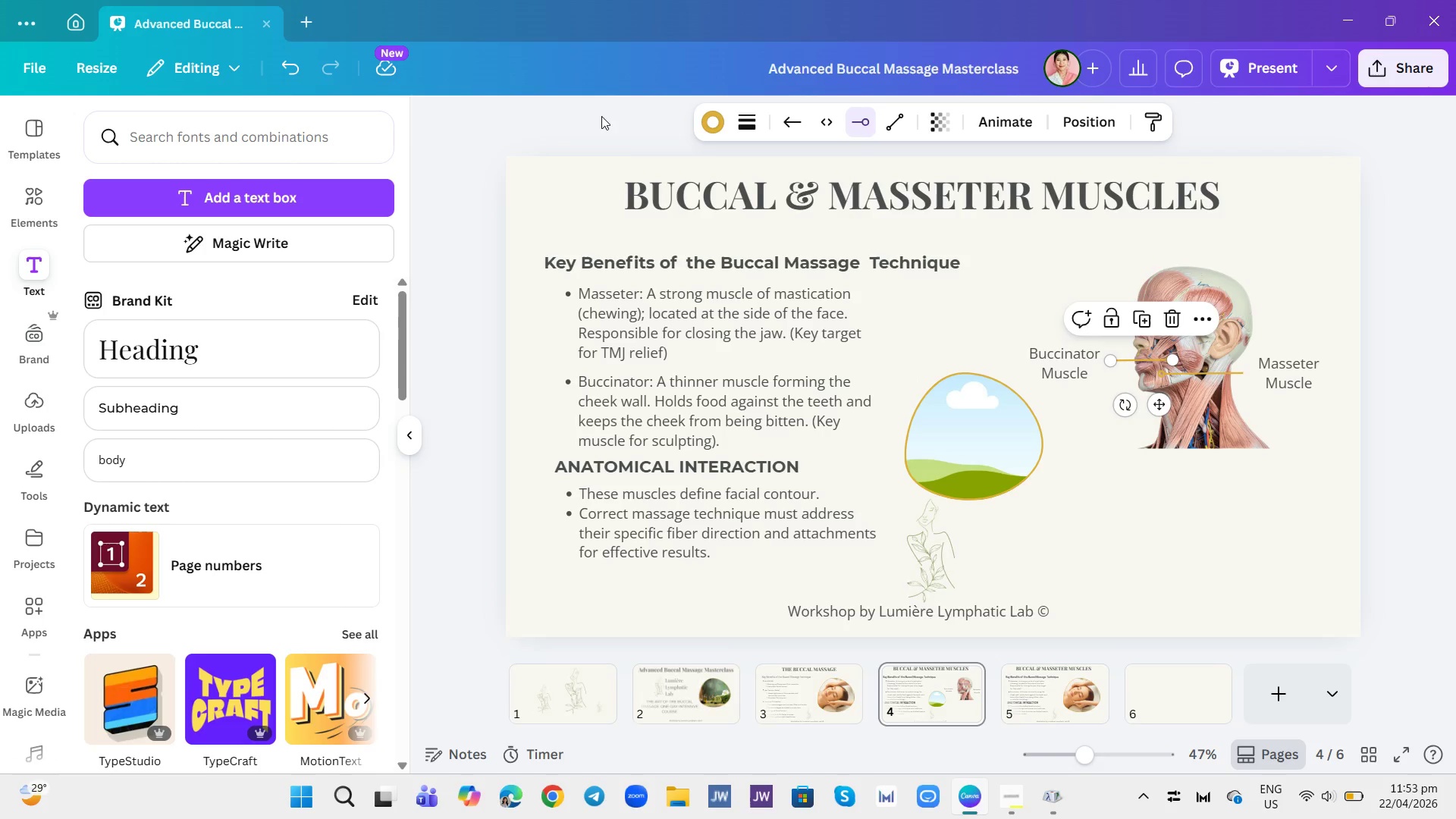 
left_click([712, 129])
 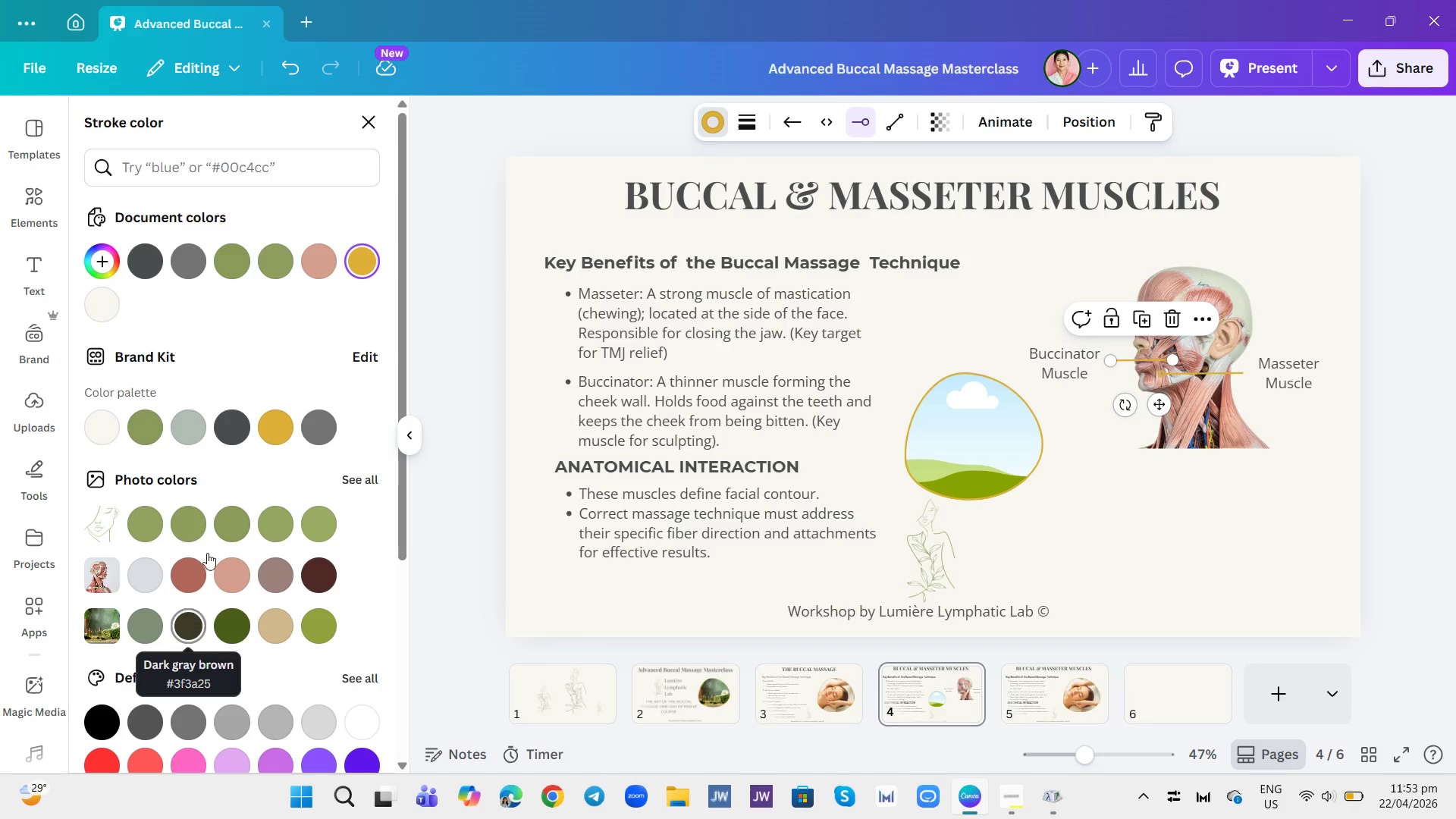 
left_click([234, 431])
 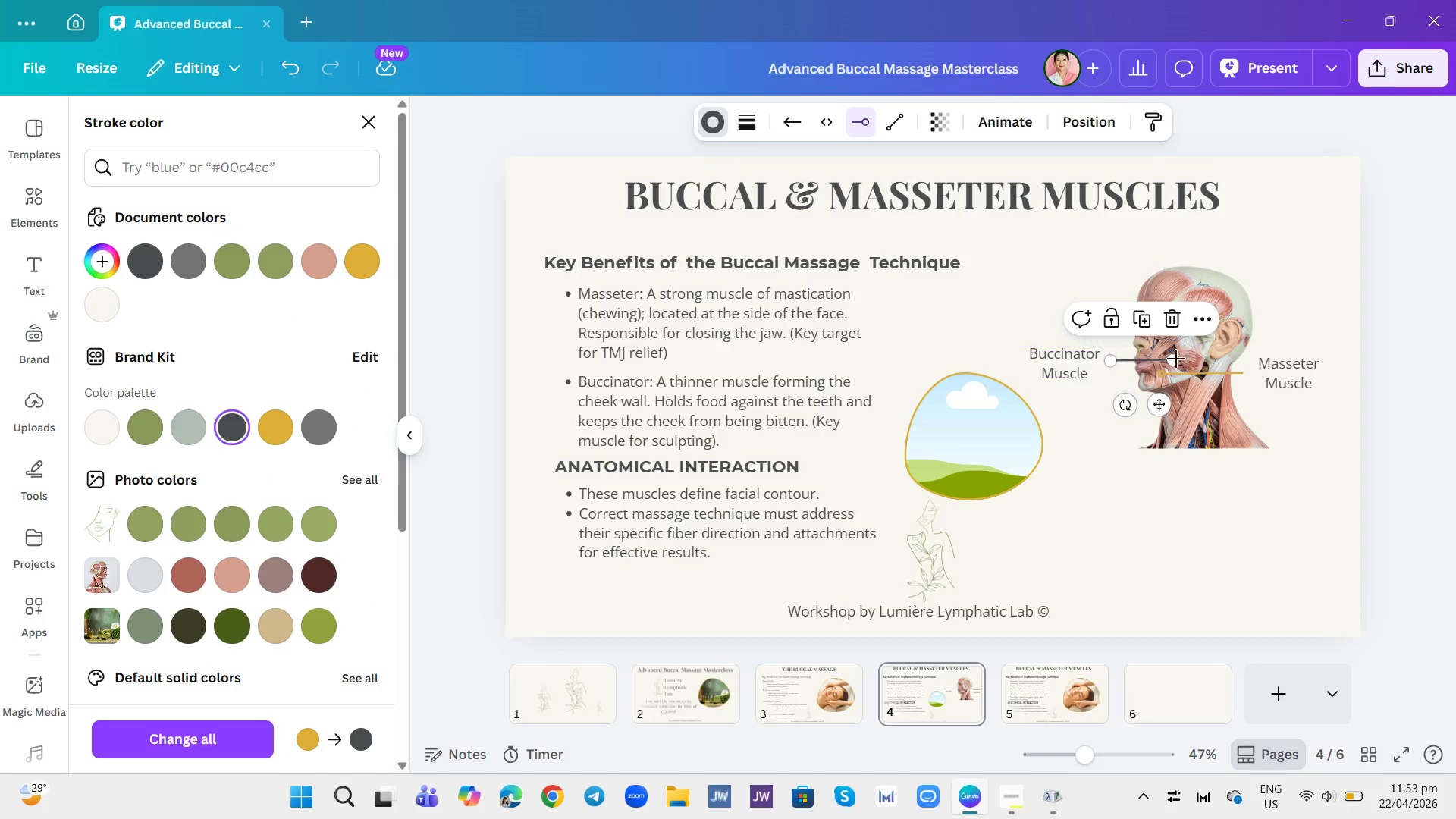 
left_click([1191, 370])
 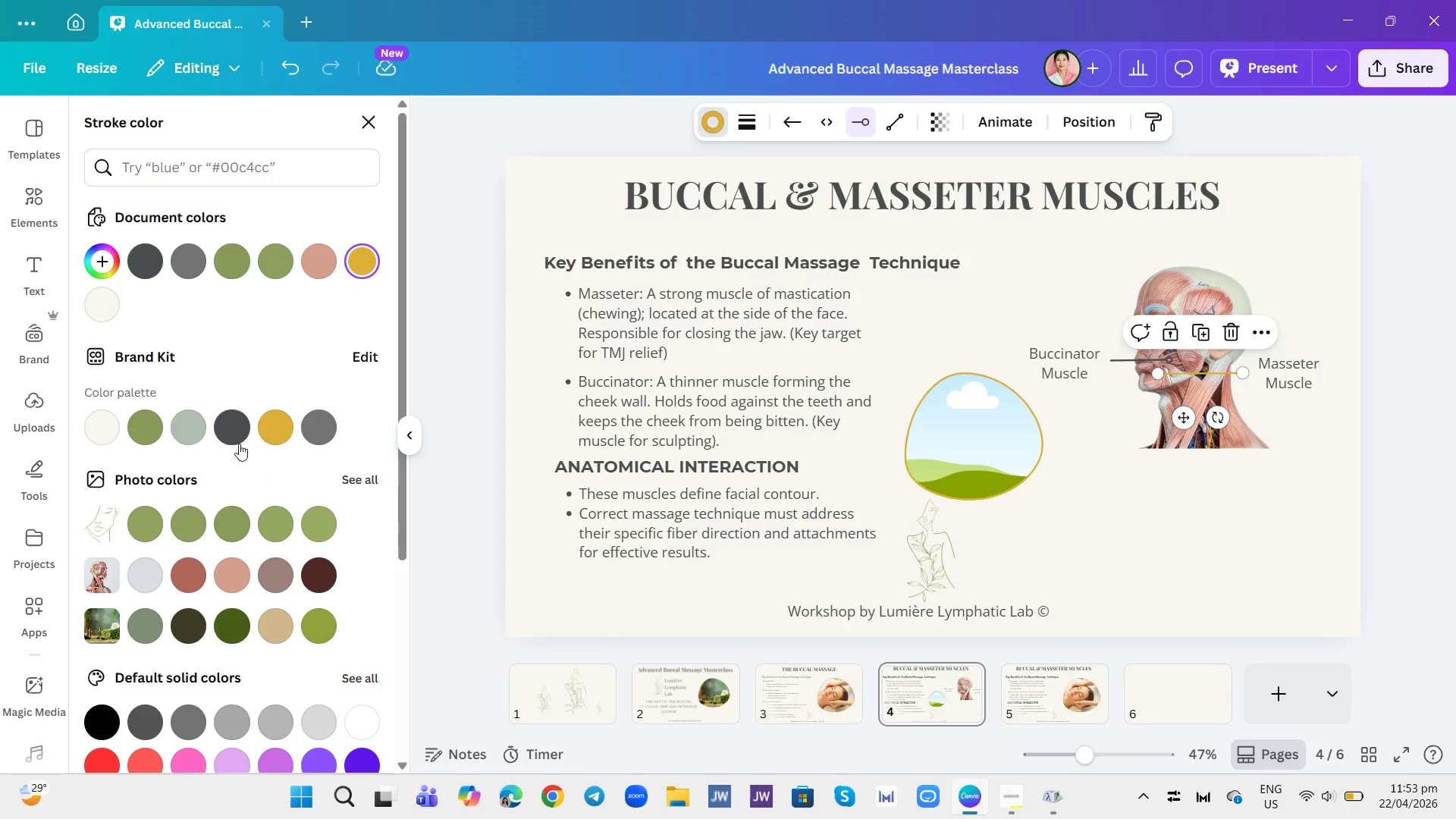 
left_click([233, 435])
 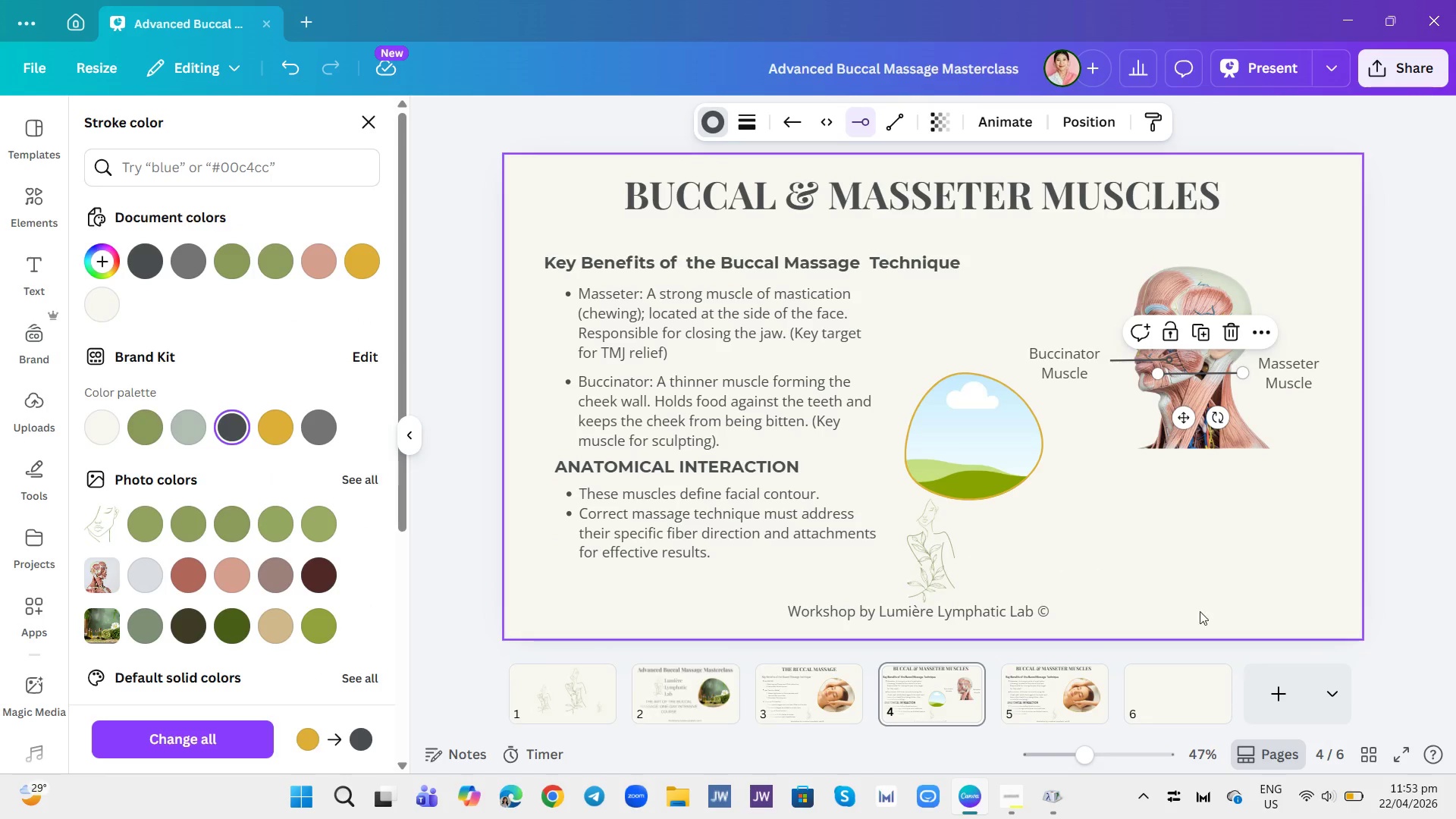 
left_click([1219, 563])
 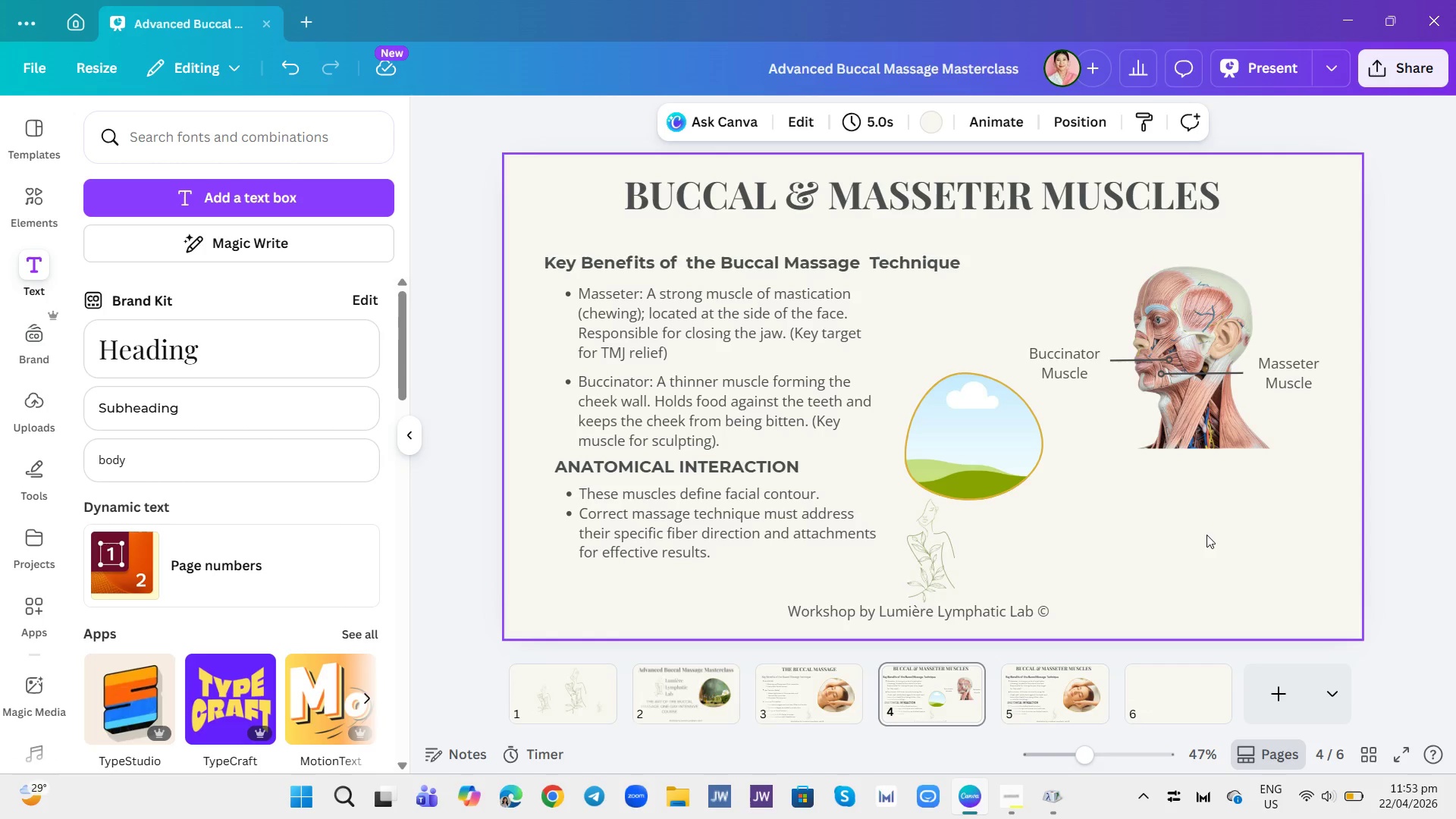 
wait(14.75)
 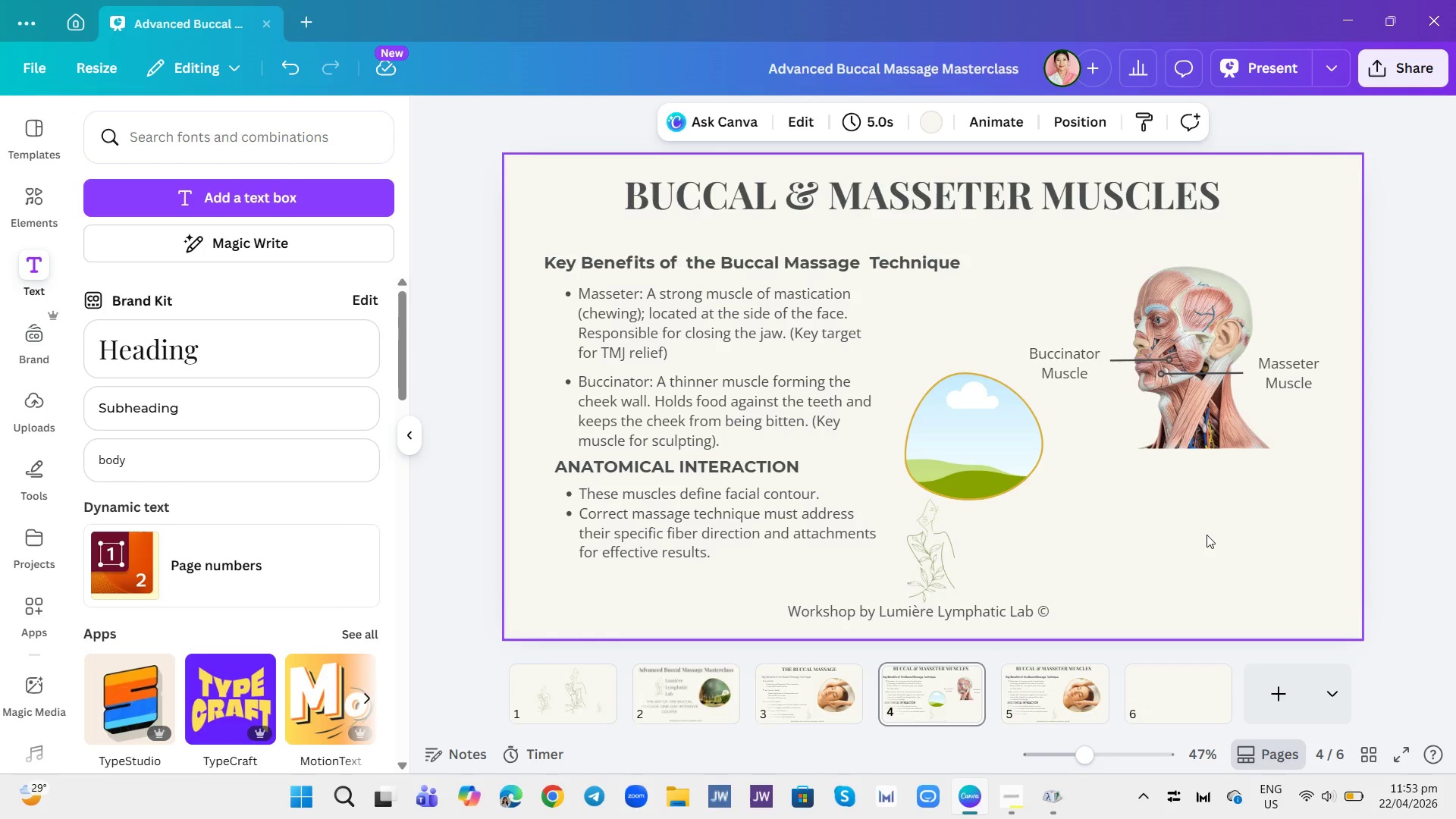 
left_click([1176, 339])
 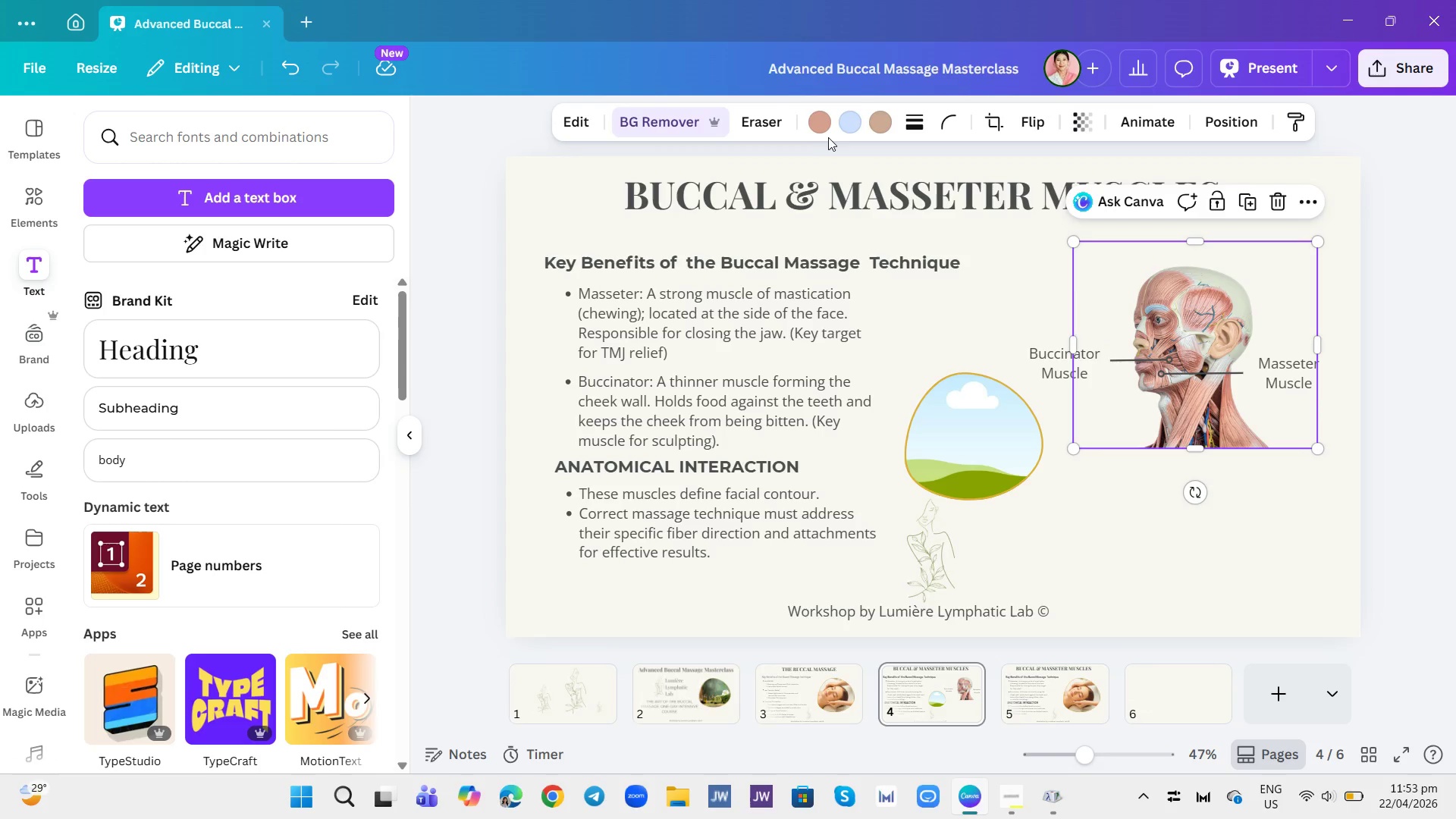 
left_click([849, 120])
 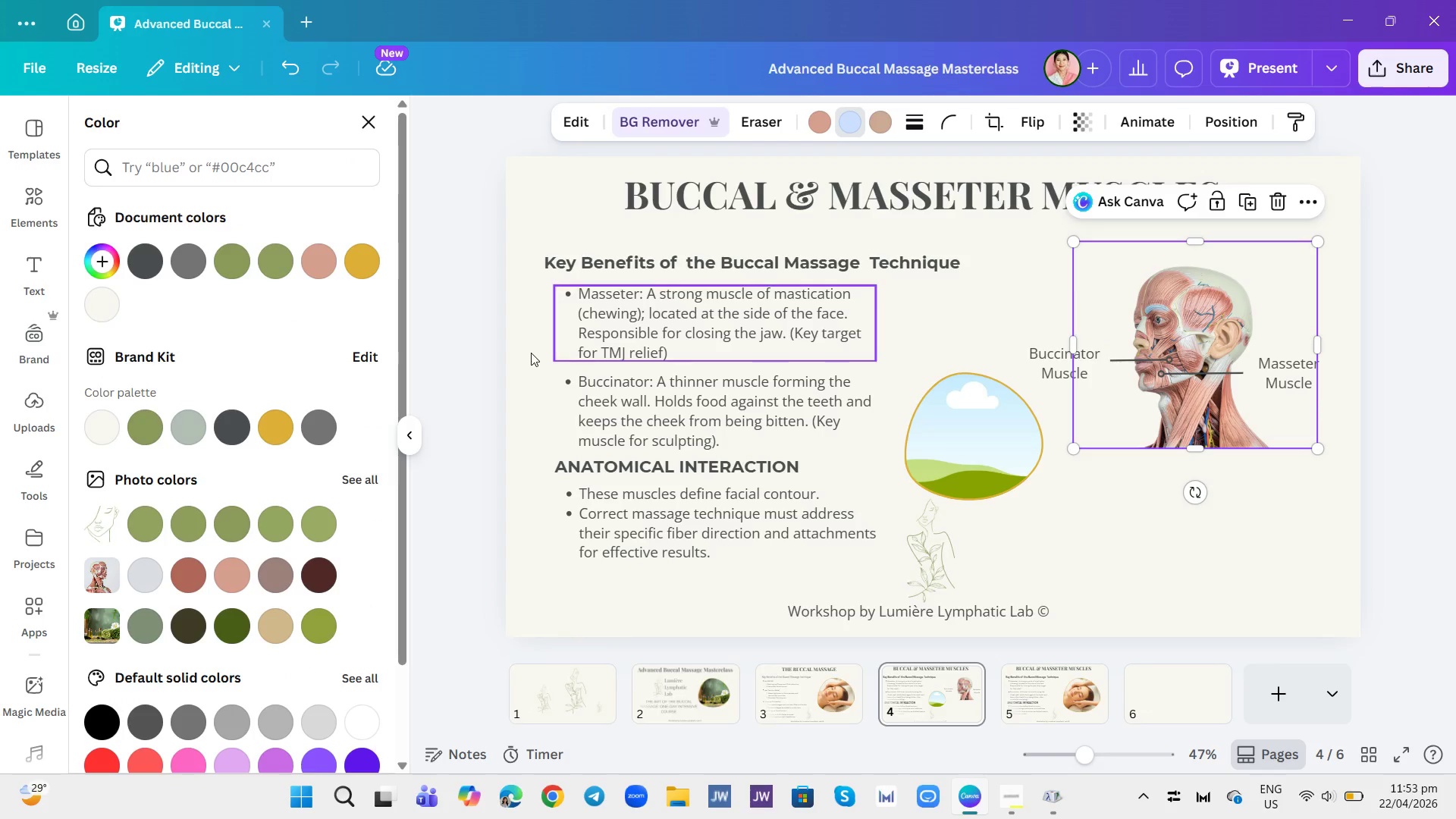 
mouse_move([300, 435])
 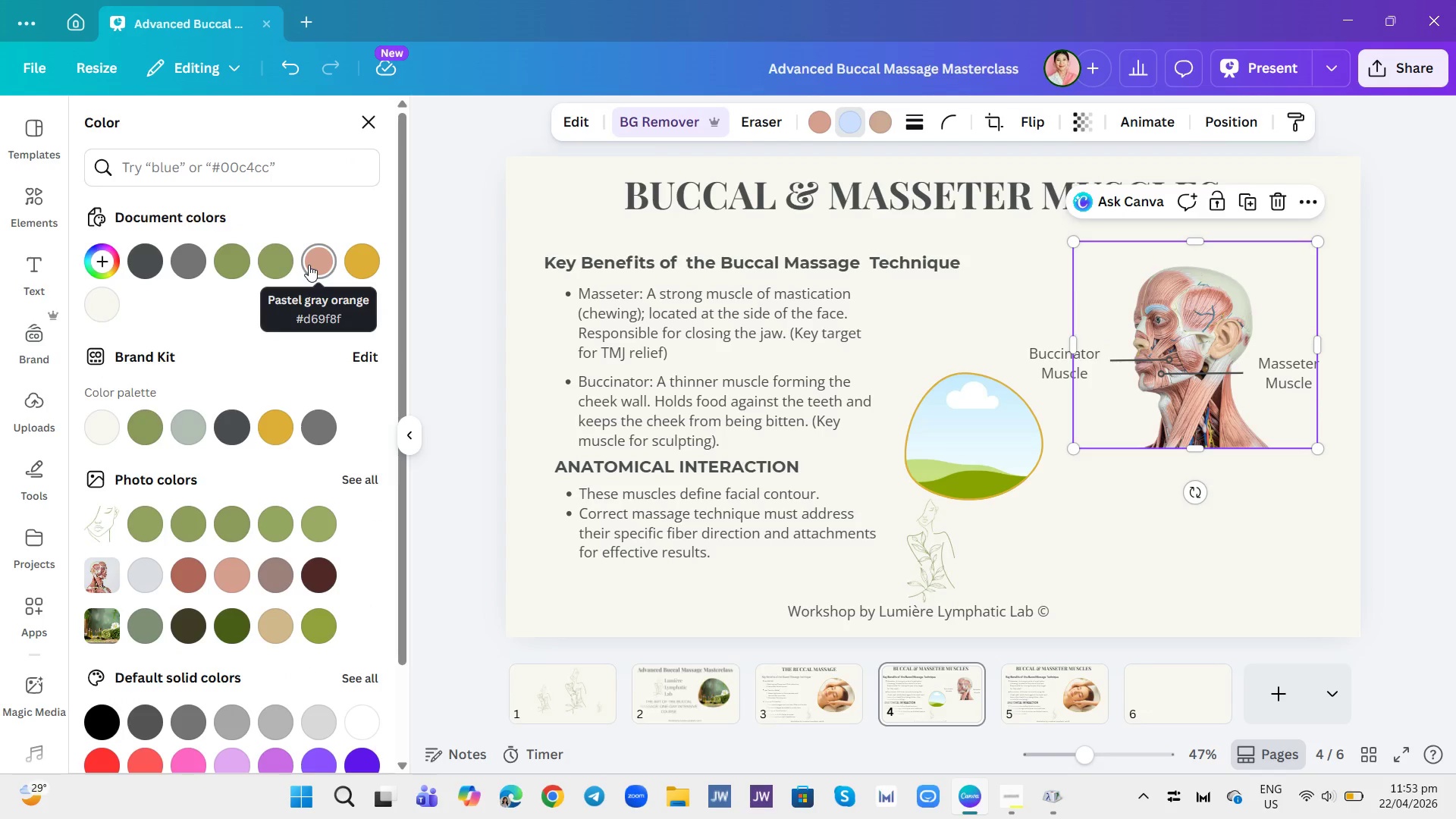 
left_click([309, 265])
 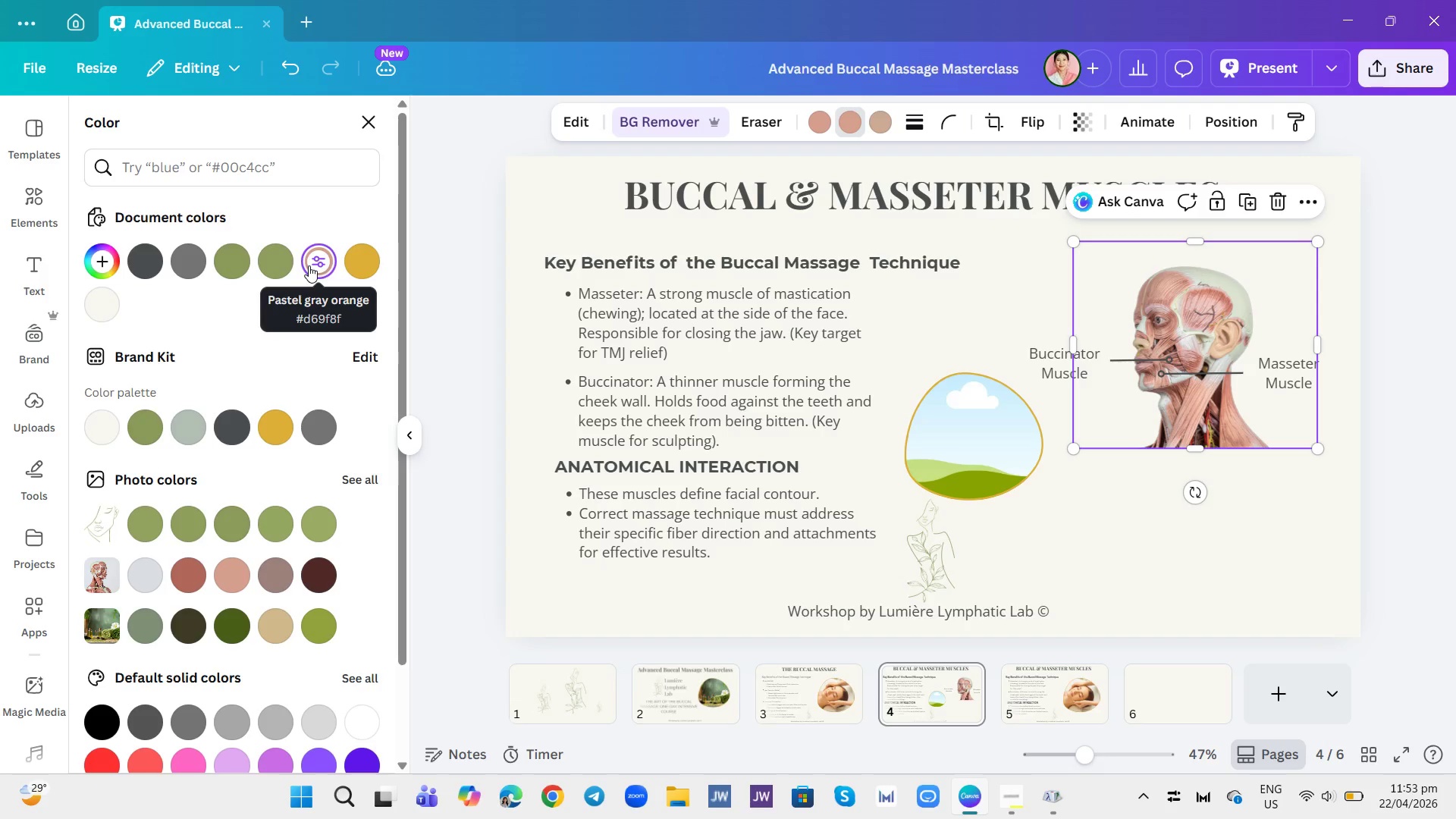 
key(Control+Z)
 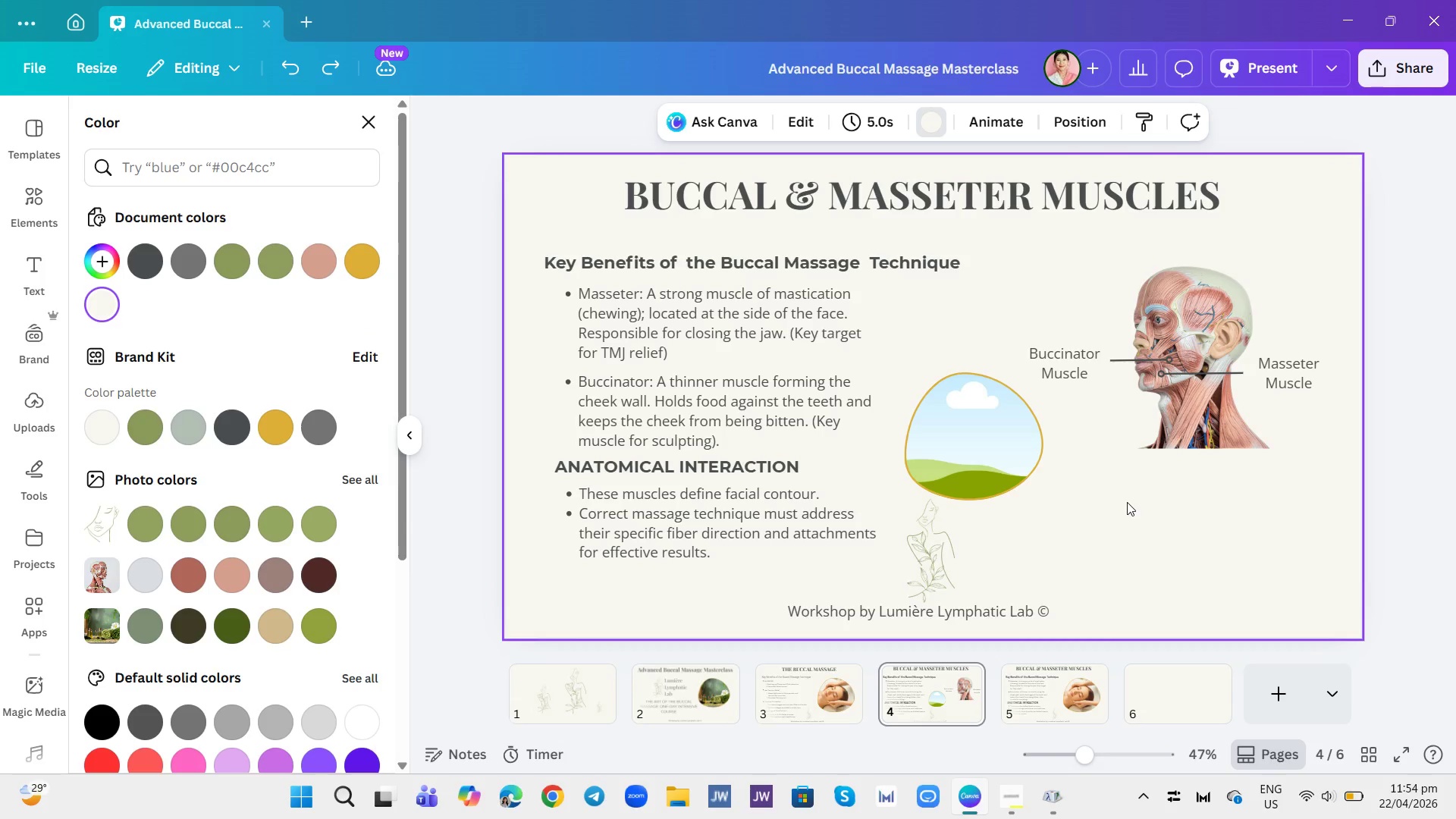 
left_click([996, 446])
 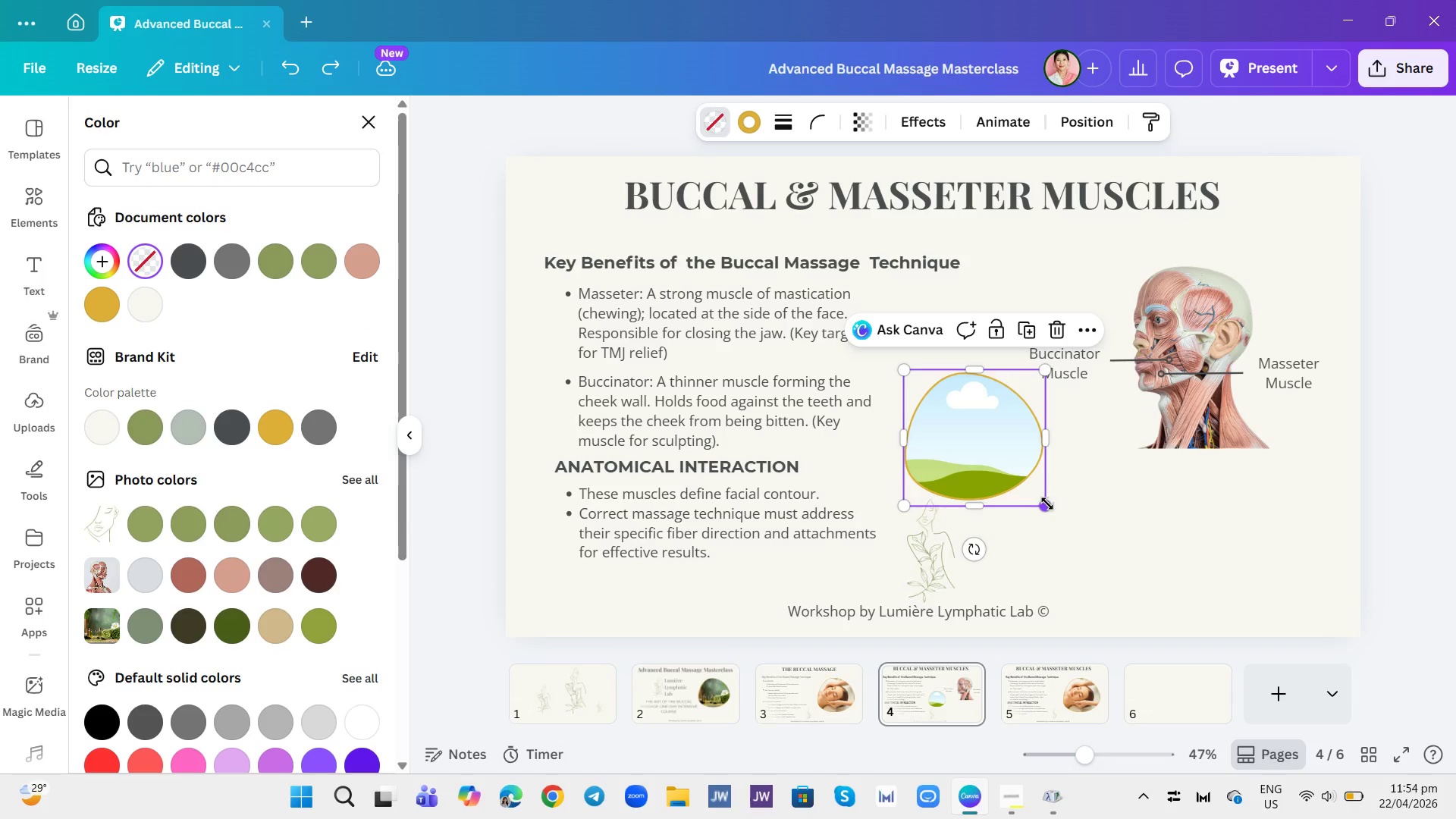 
left_click_drag(start_coordinate=[1047, 504], to_coordinate=[1054, 510])
 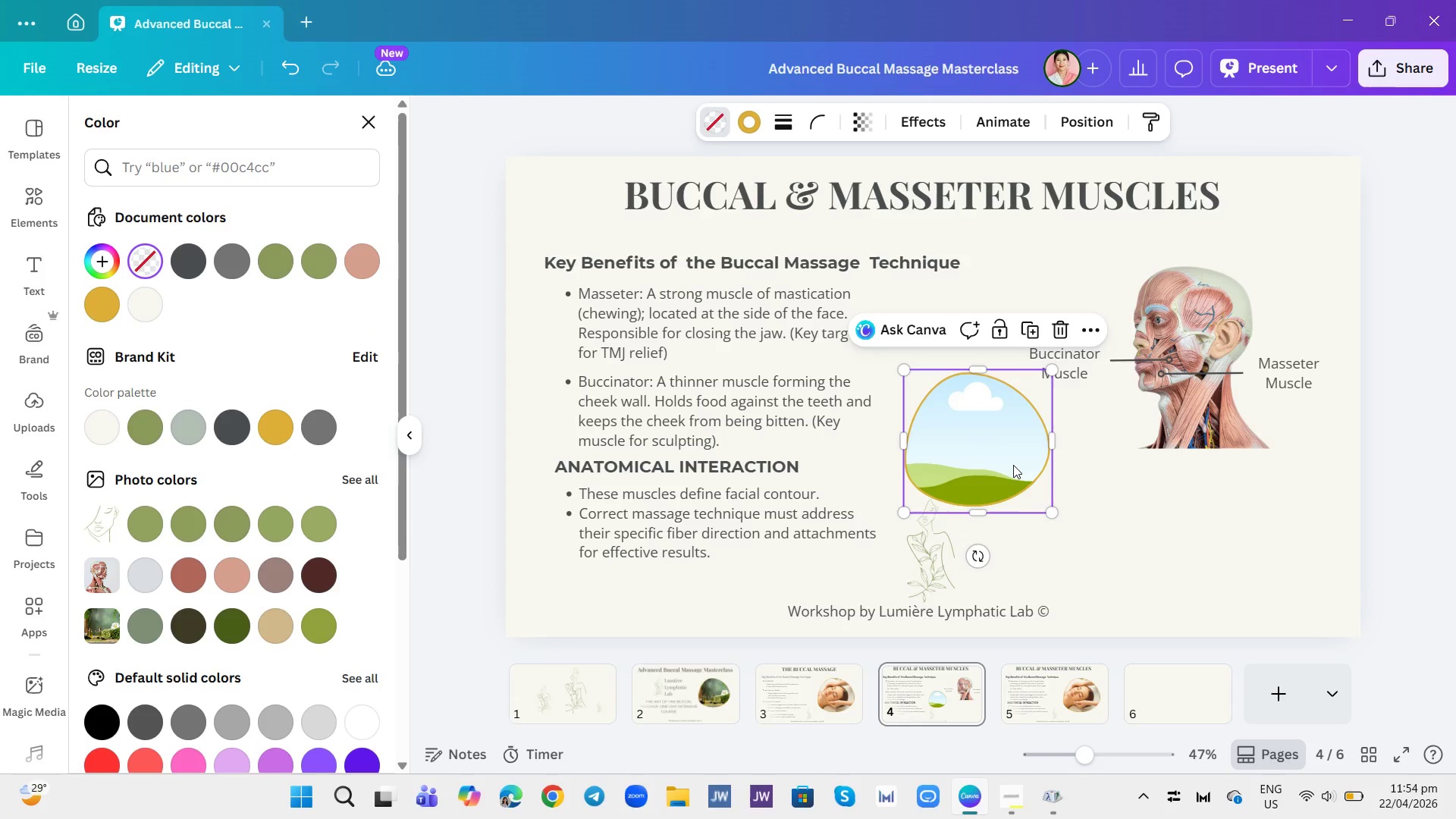 
left_click_drag(start_coordinate=[1012, 465], to_coordinate=[1087, 484])
 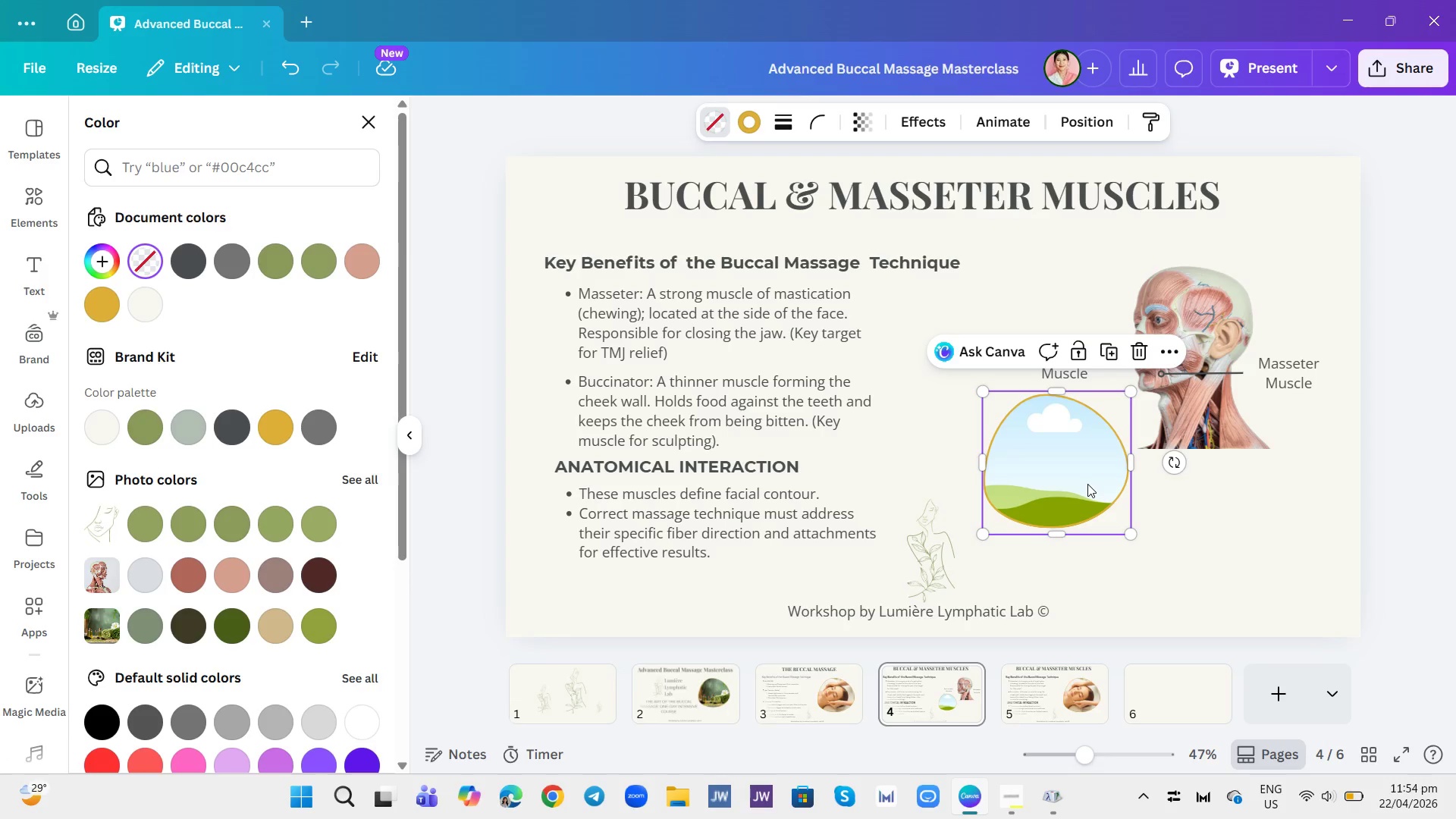 
left_click([1087, 484])
 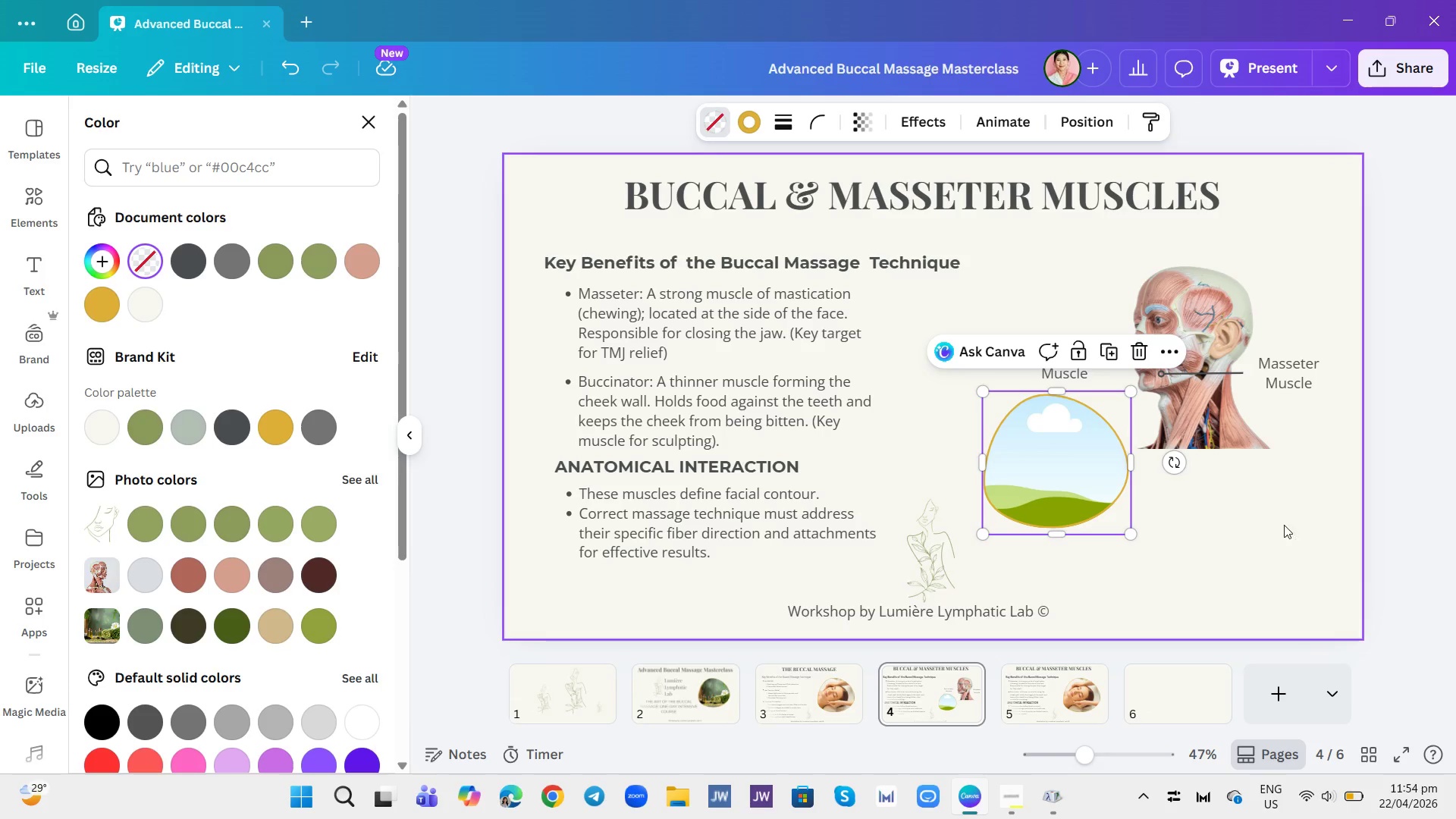 
left_click([1291, 528])
 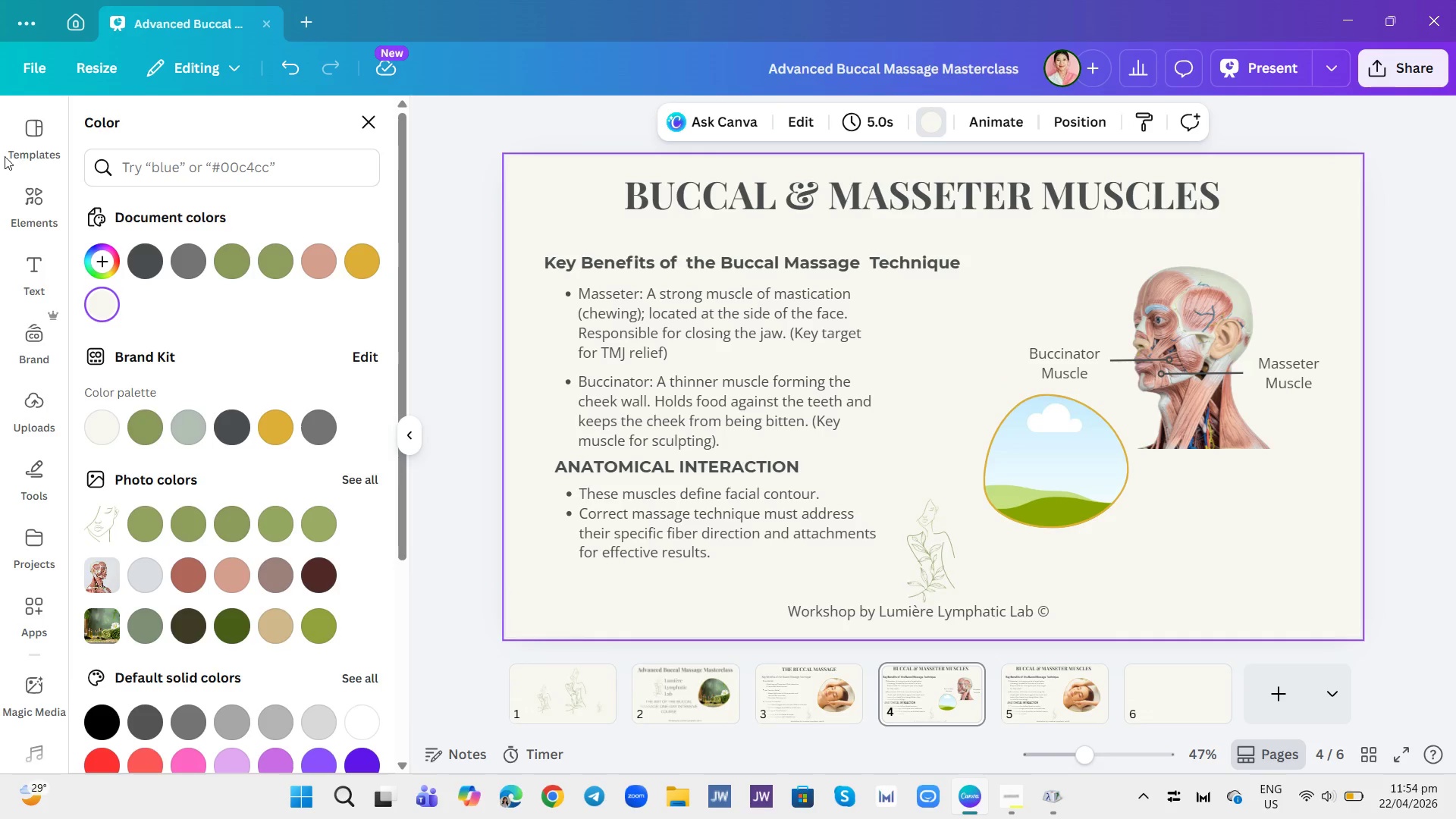 
left_click([27, 202])
 